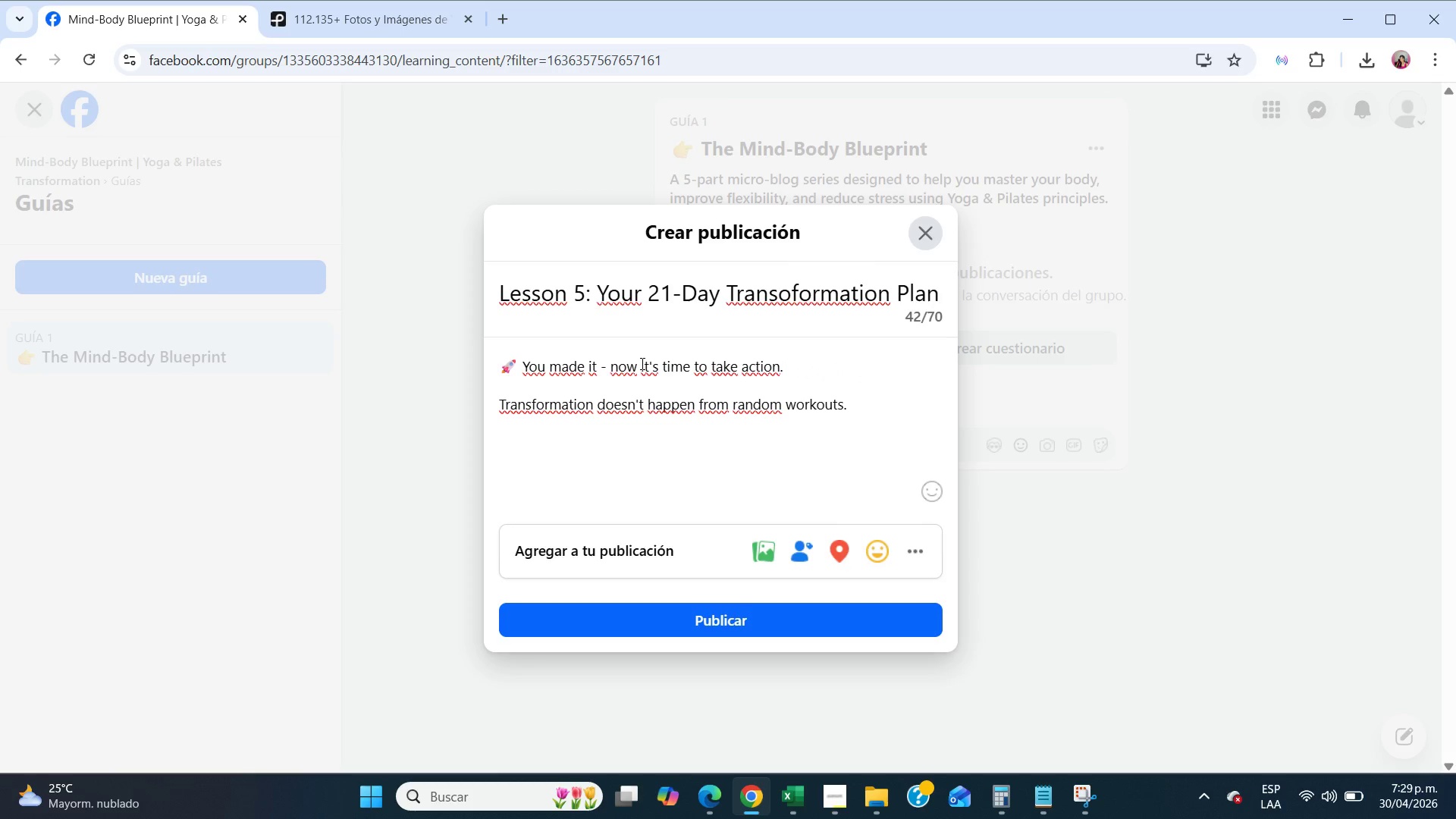 
type(It happens with structure.)
 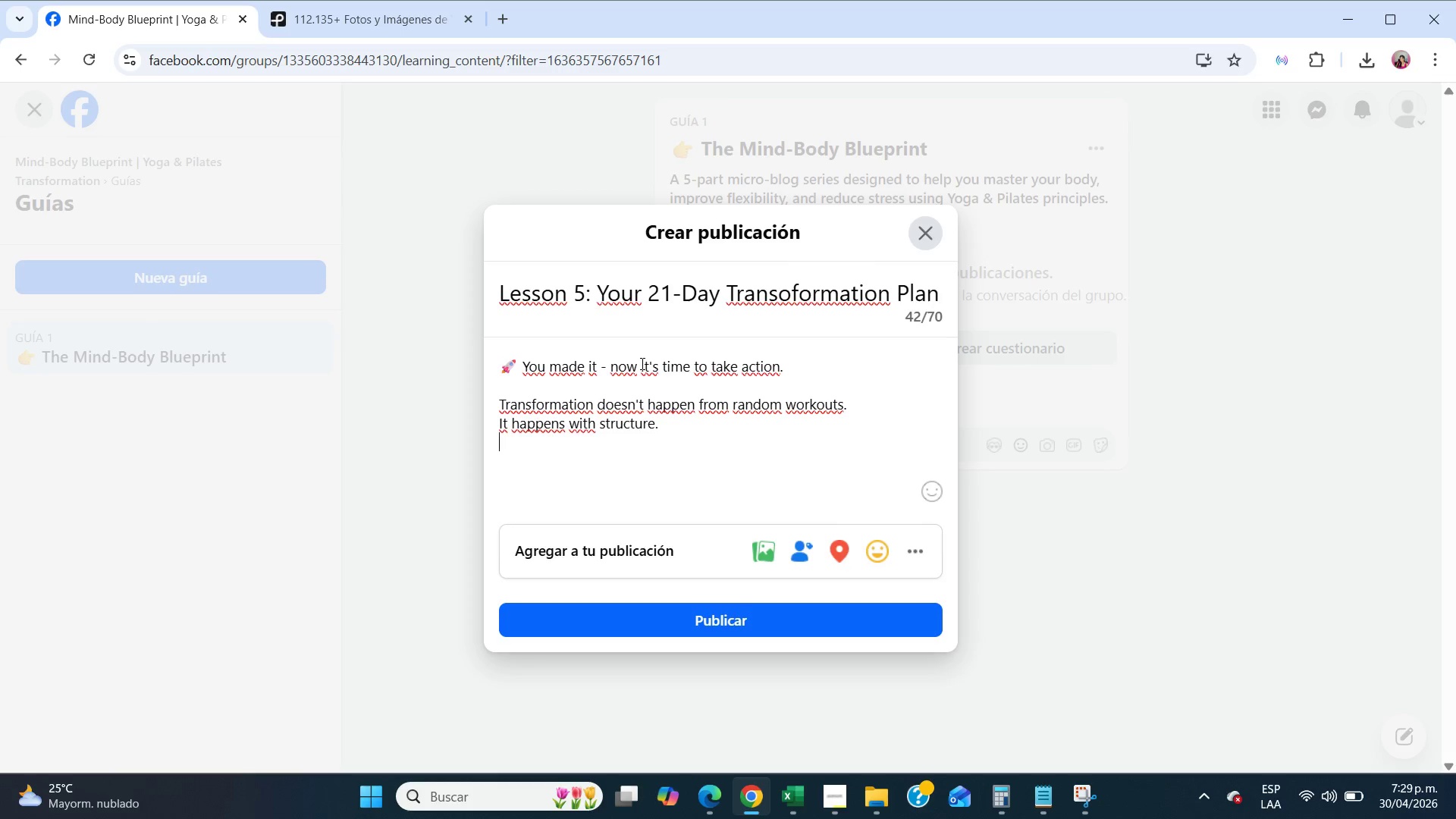 
key(Enter)
 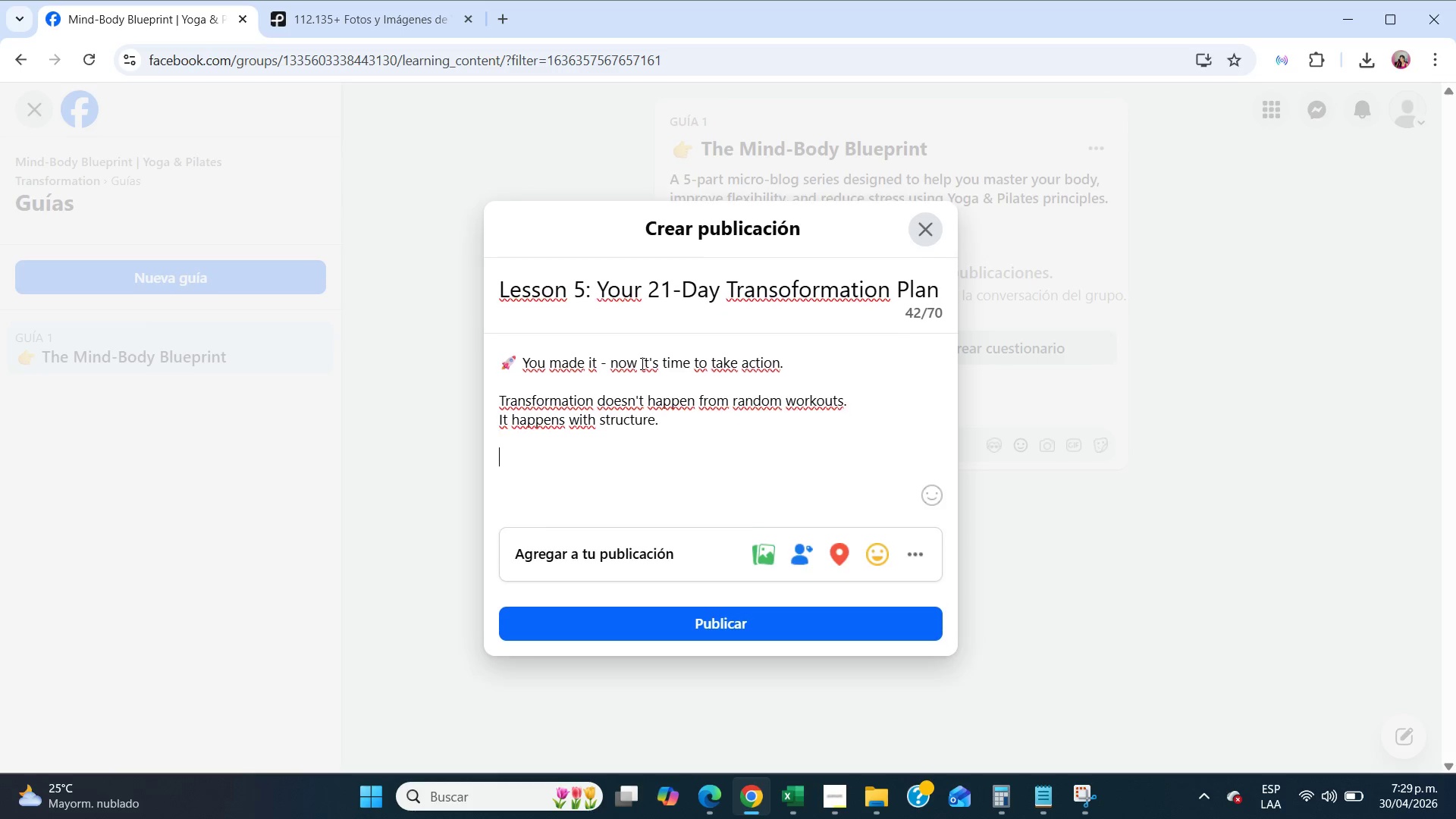 
key(Enter)
 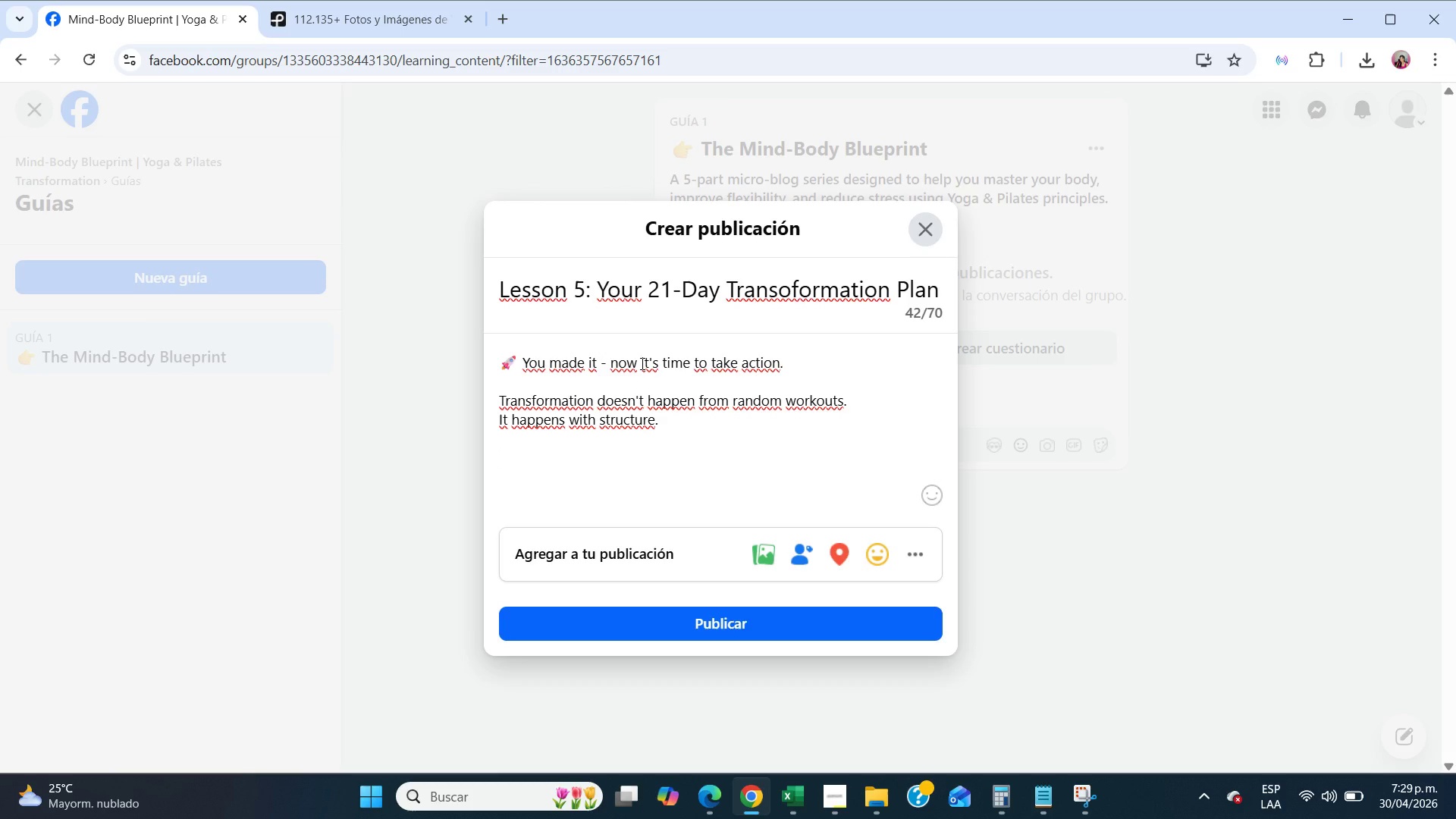 
type(Her[e)
key(Backspace)
key(Backspace)
type(e[s a simple 21-day approach>)
 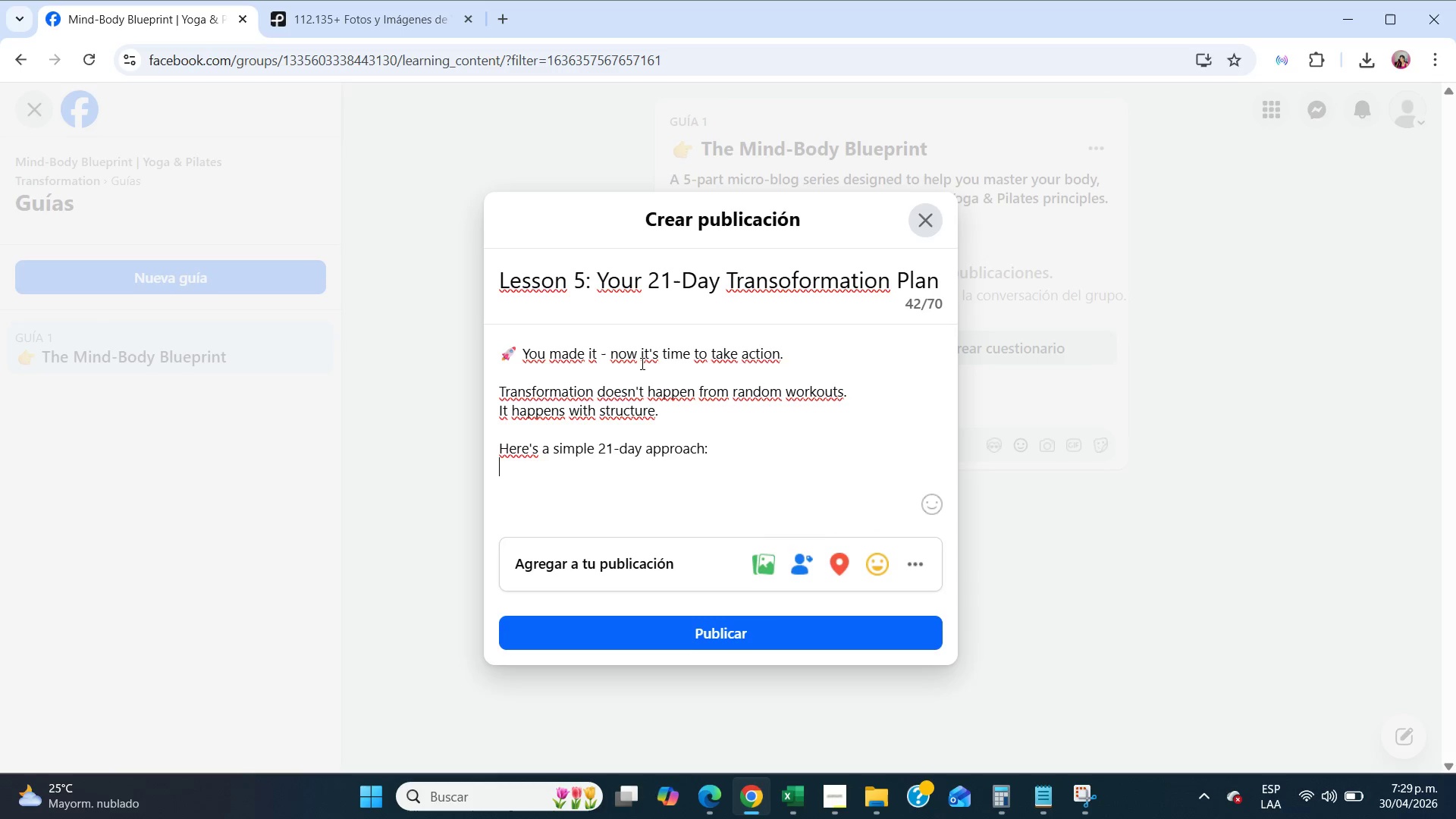 
key(Enter)
 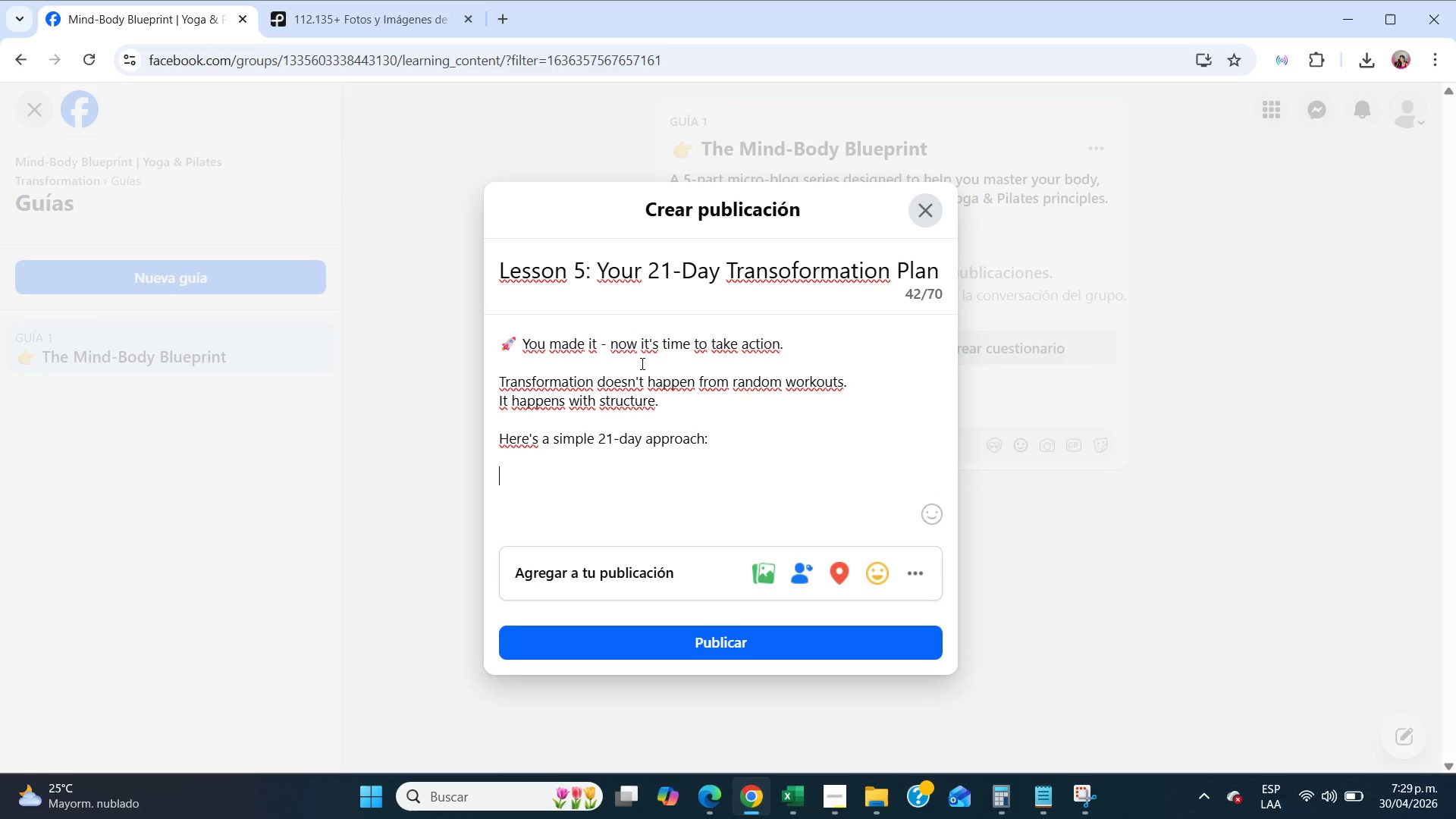 
key(Enter)
 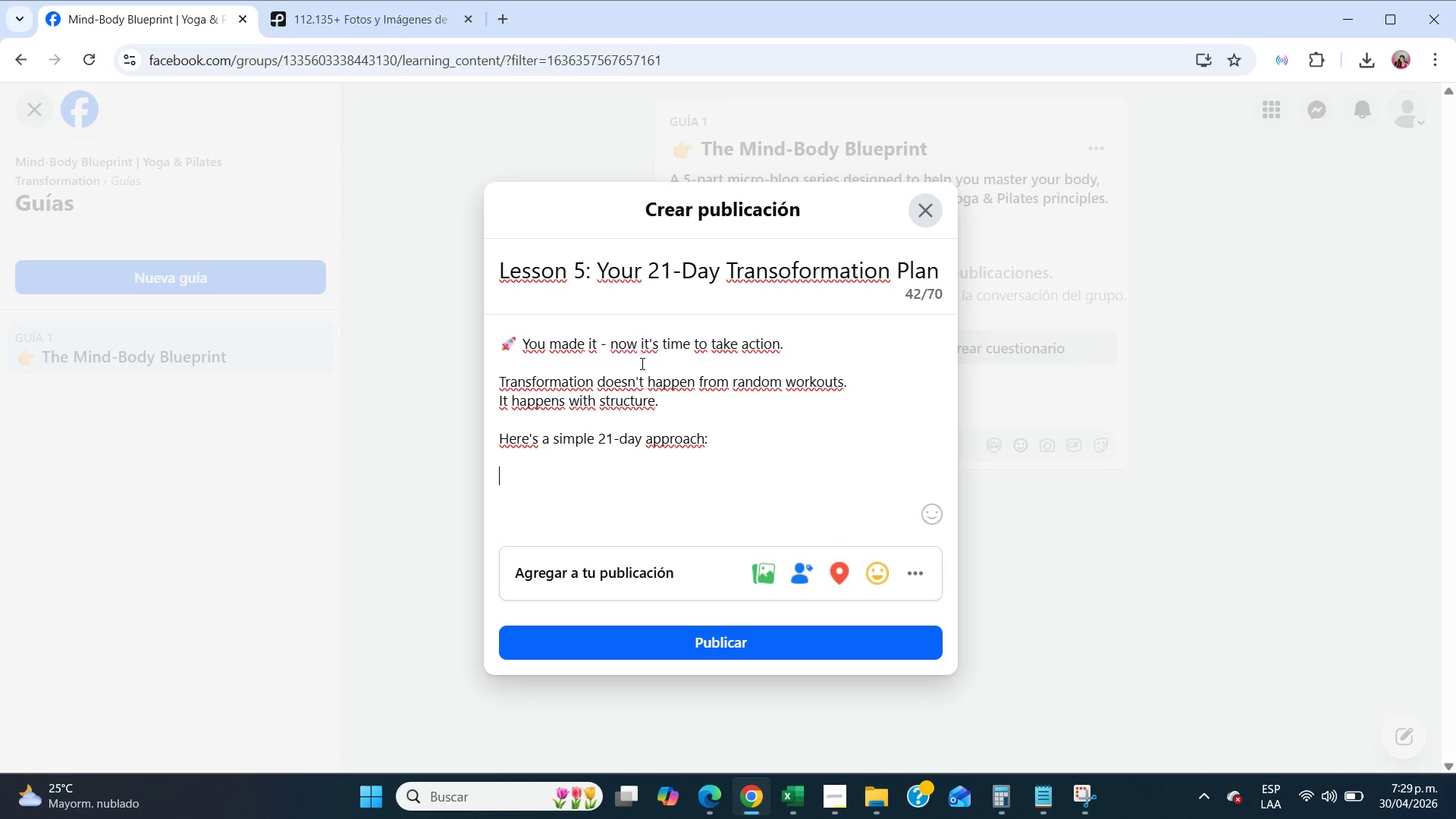 
type(Week 1> )
key(NumpadEnter)
 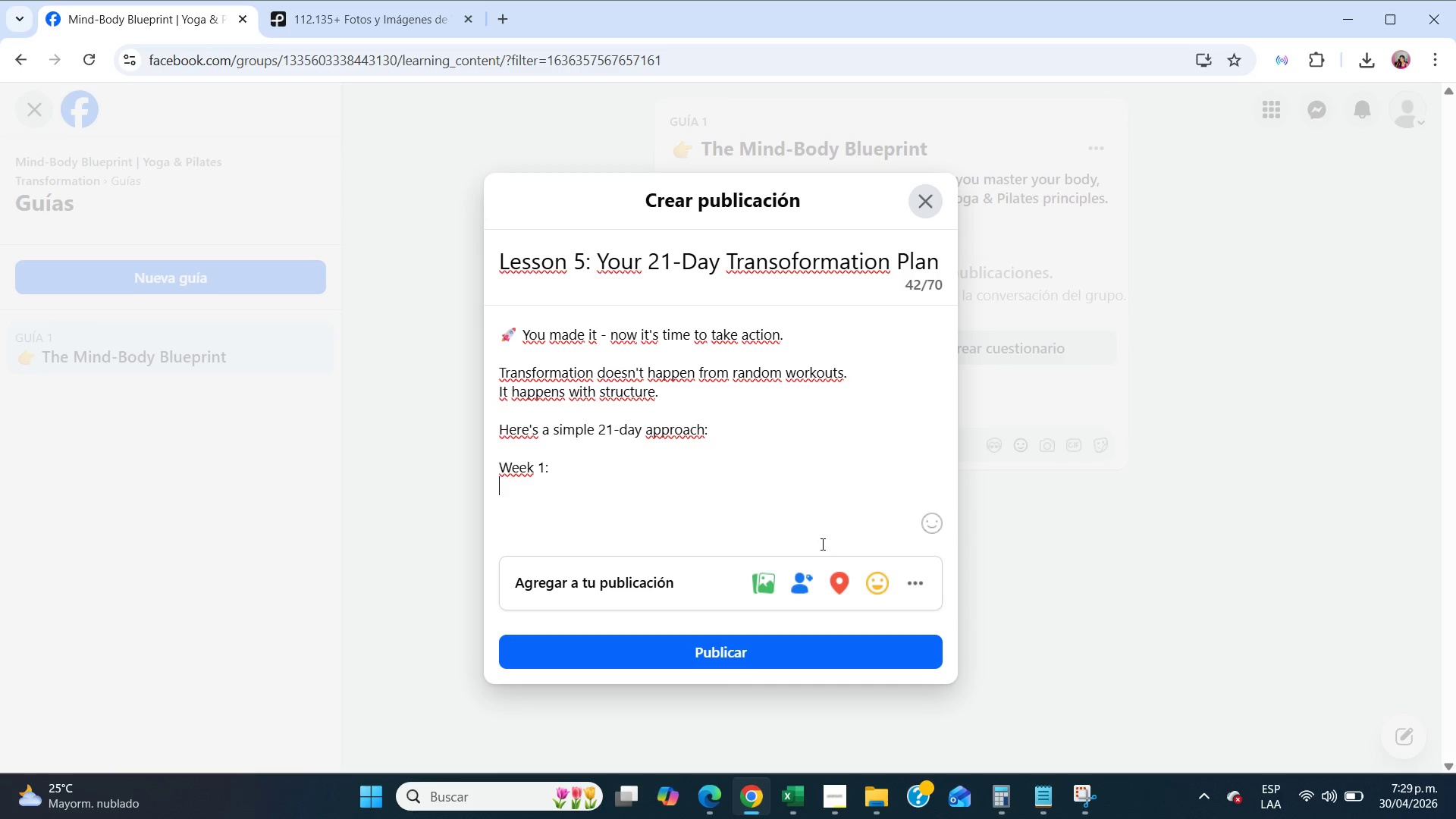 
left_click([915, 580])
 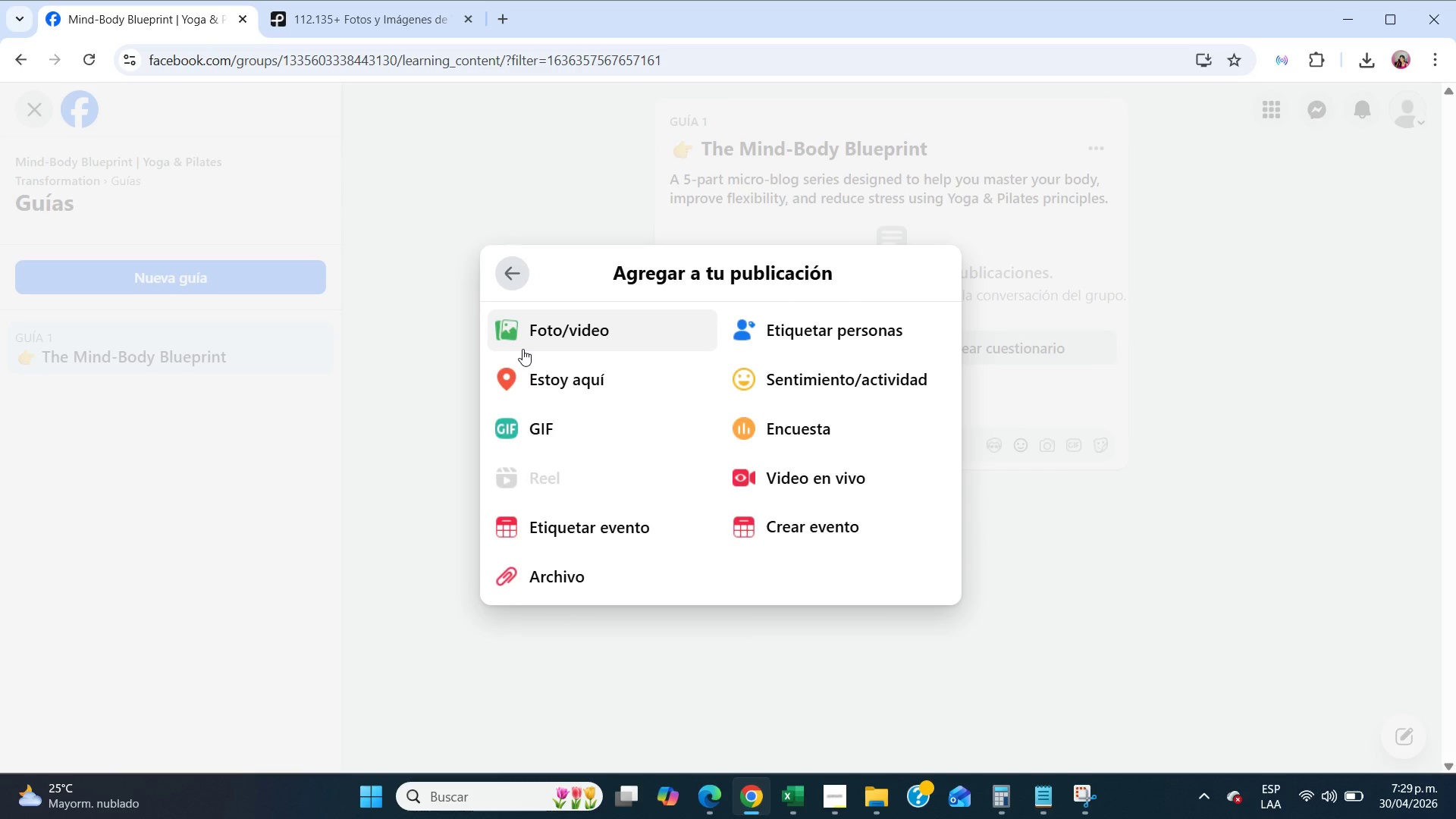 
left_click([507, 275])
 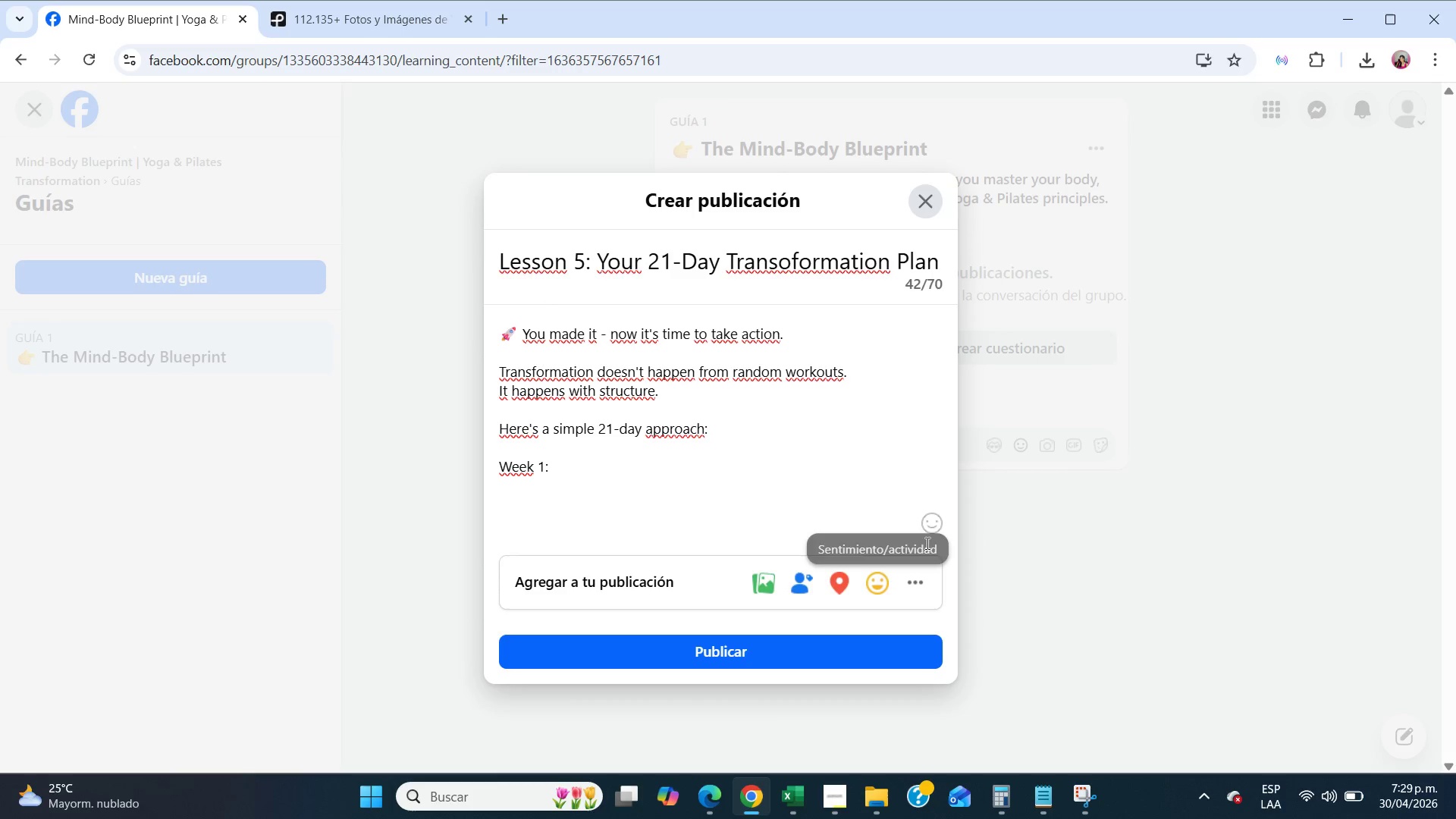 
left_click([925, 519])
 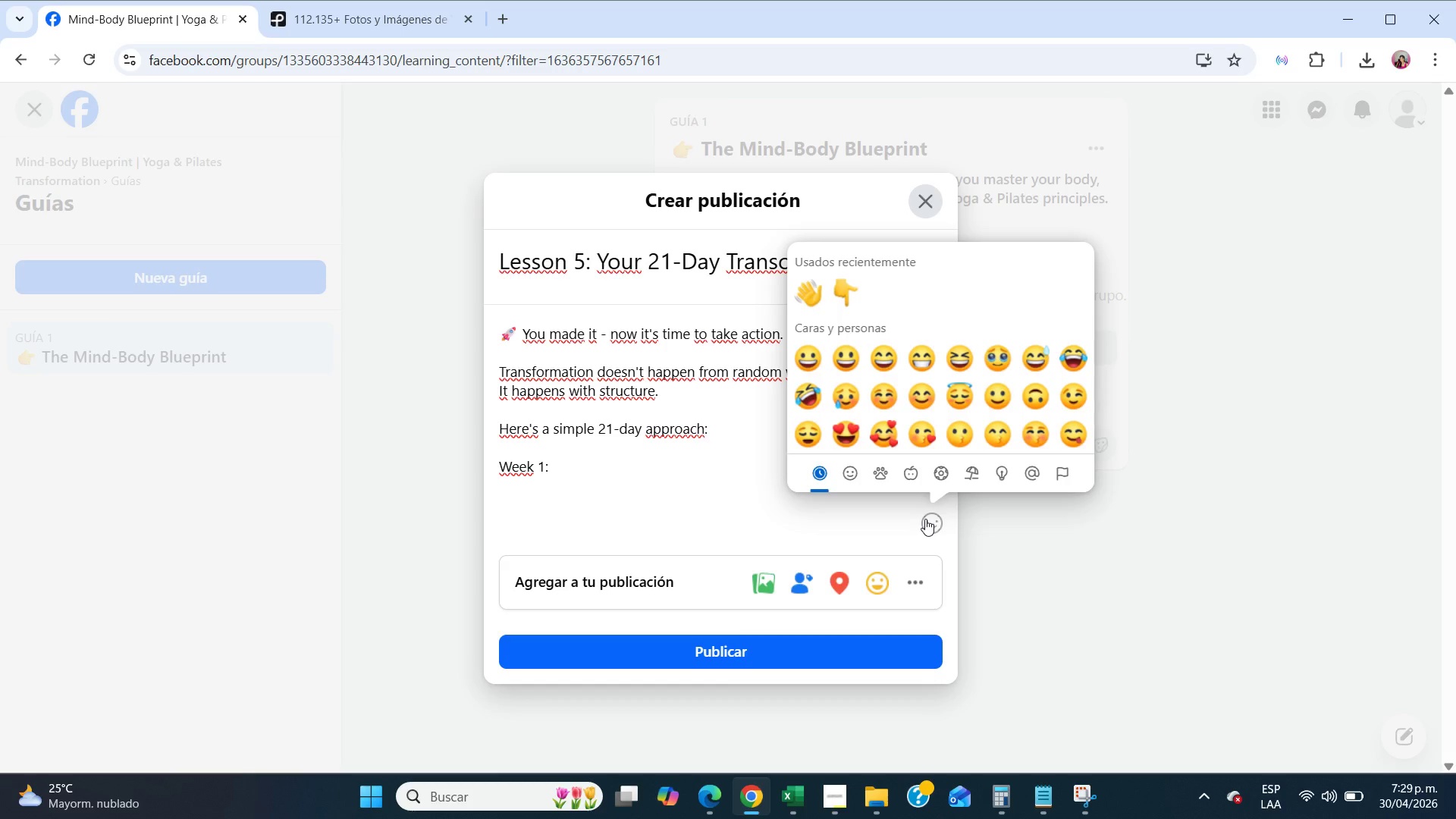 
left_click([925, 519])
 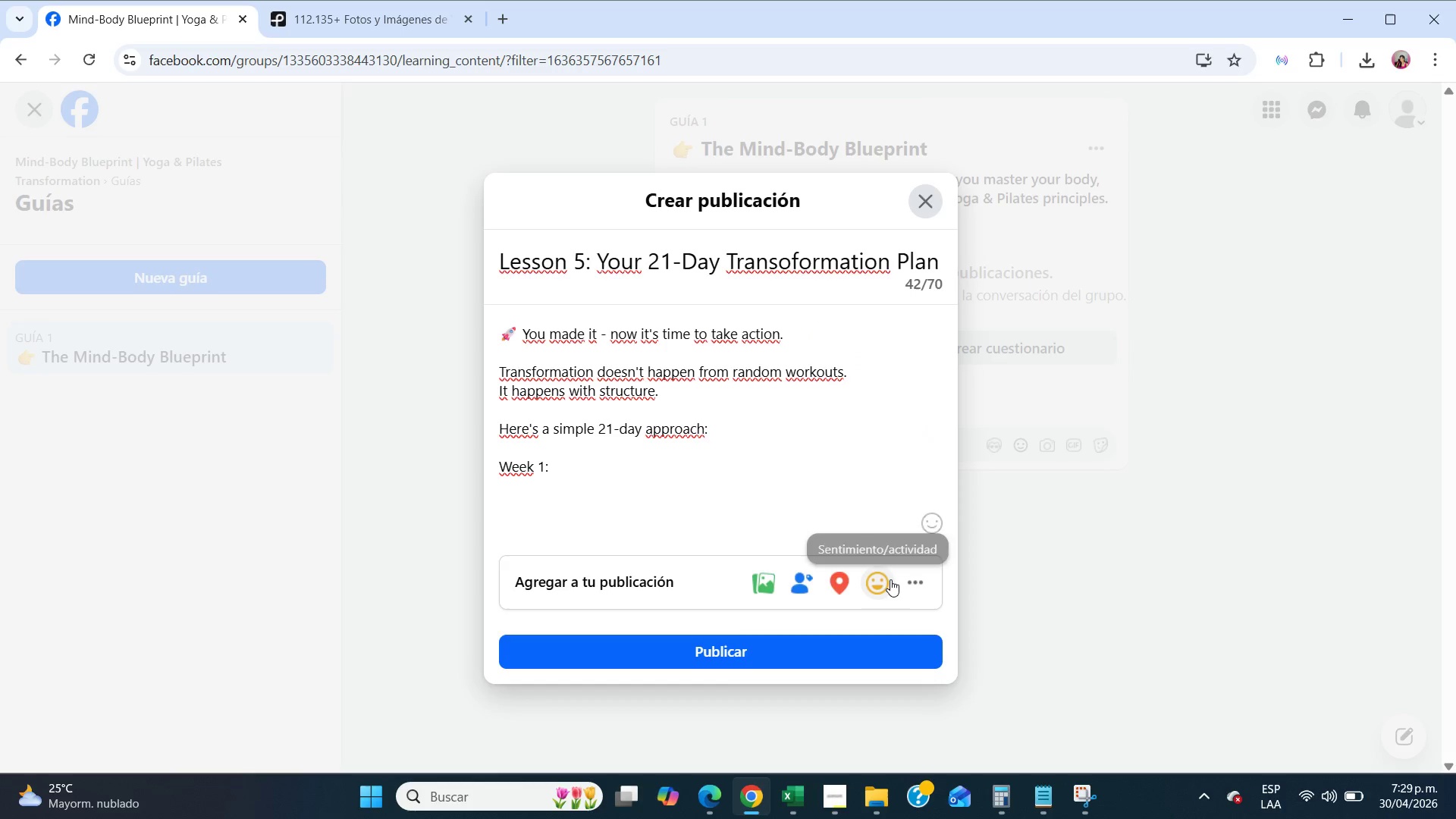 
left_click([909, 582])
 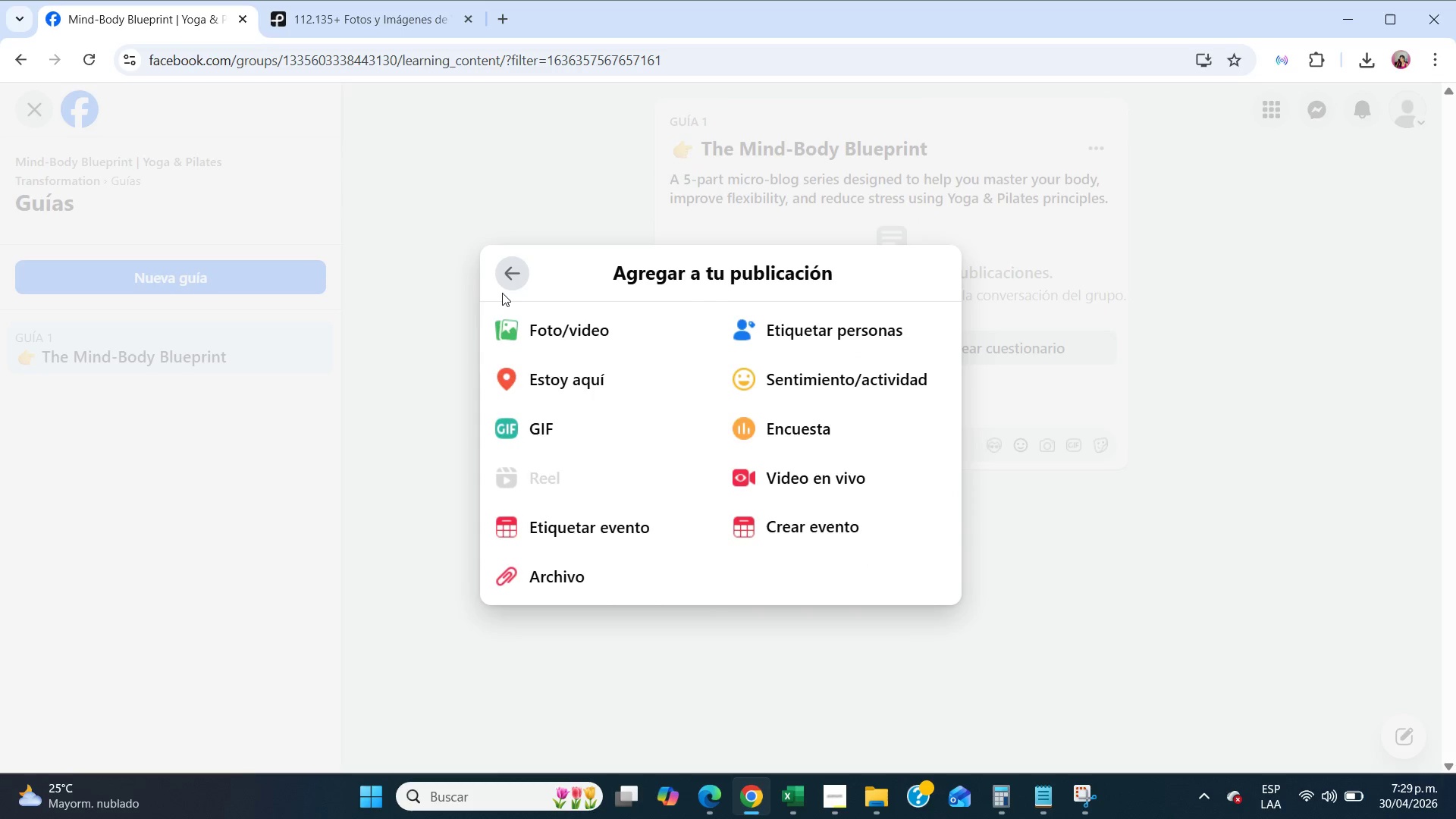 
left_click([501, 279])
 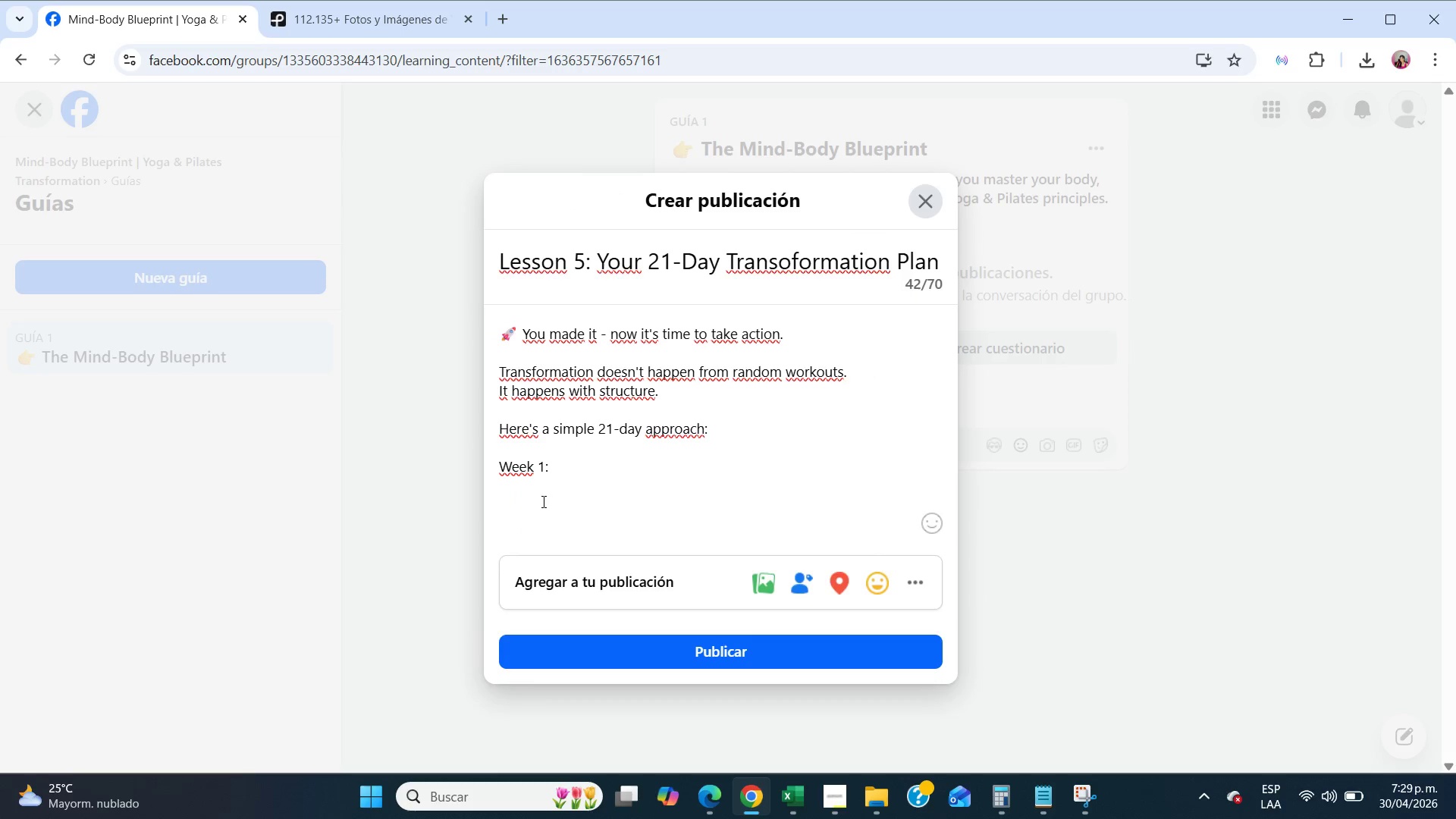 
left_click([539, 503])
 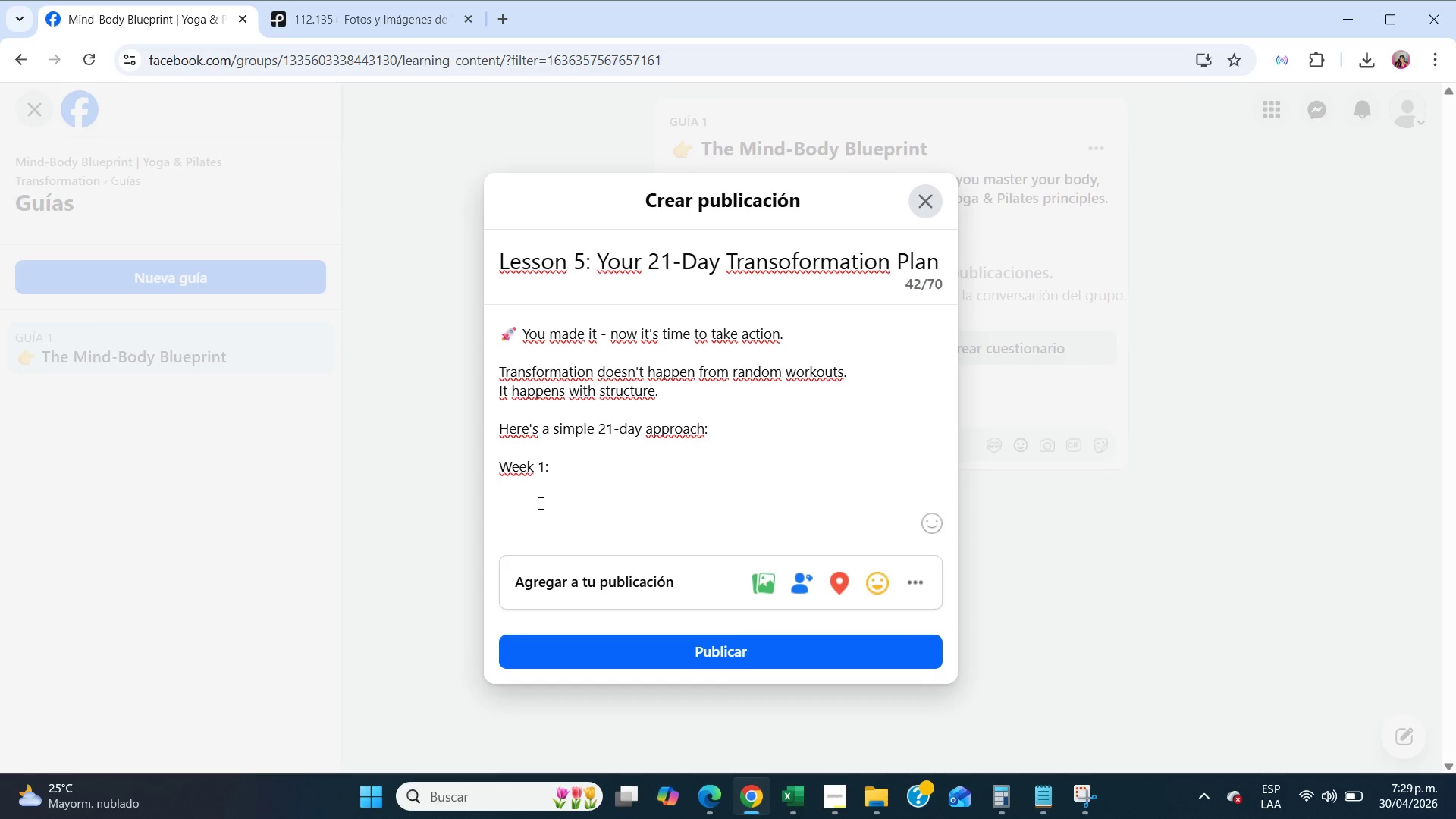 
type(- Focus on breath + awareness)
 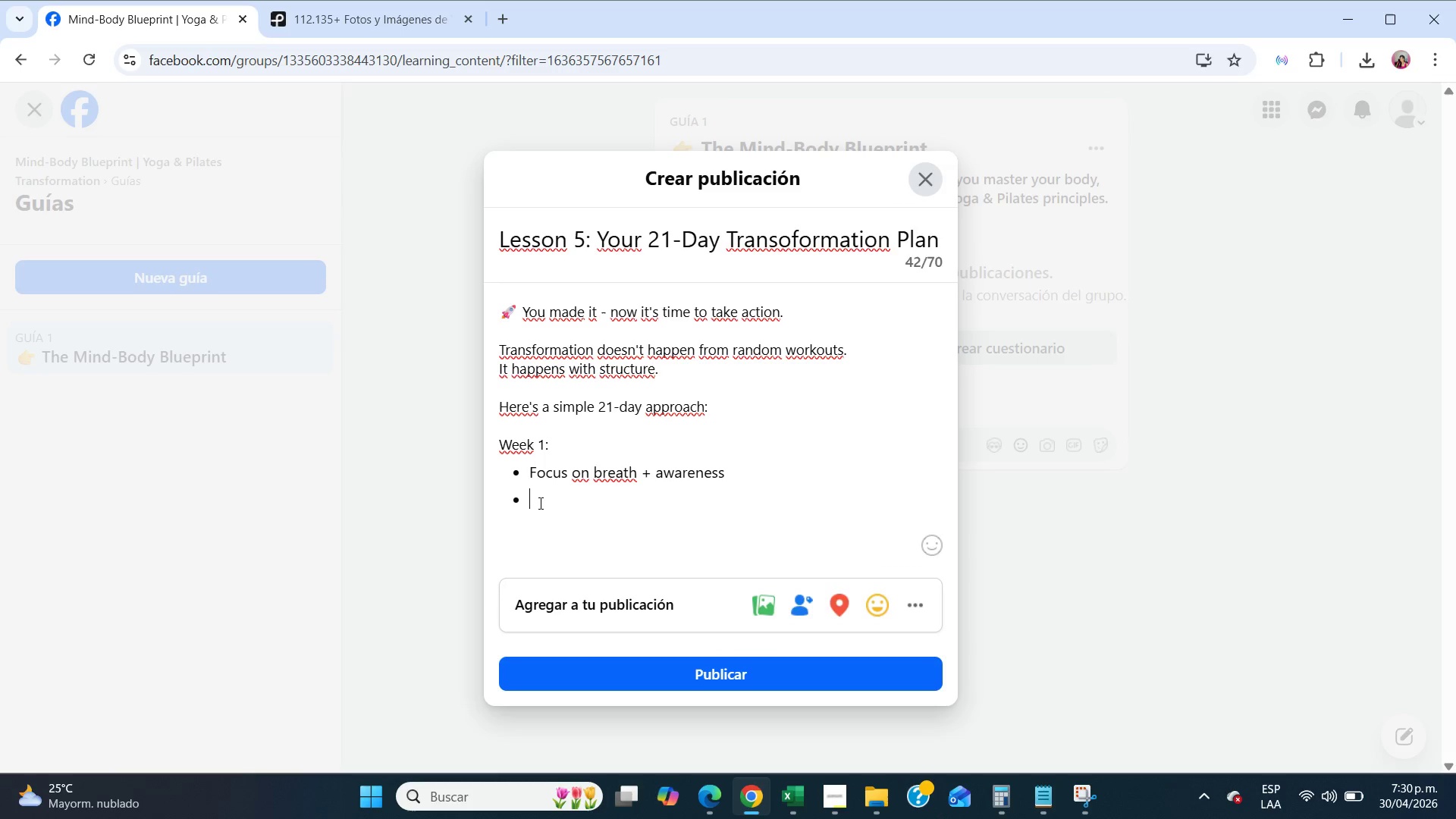 
key(Enter)
 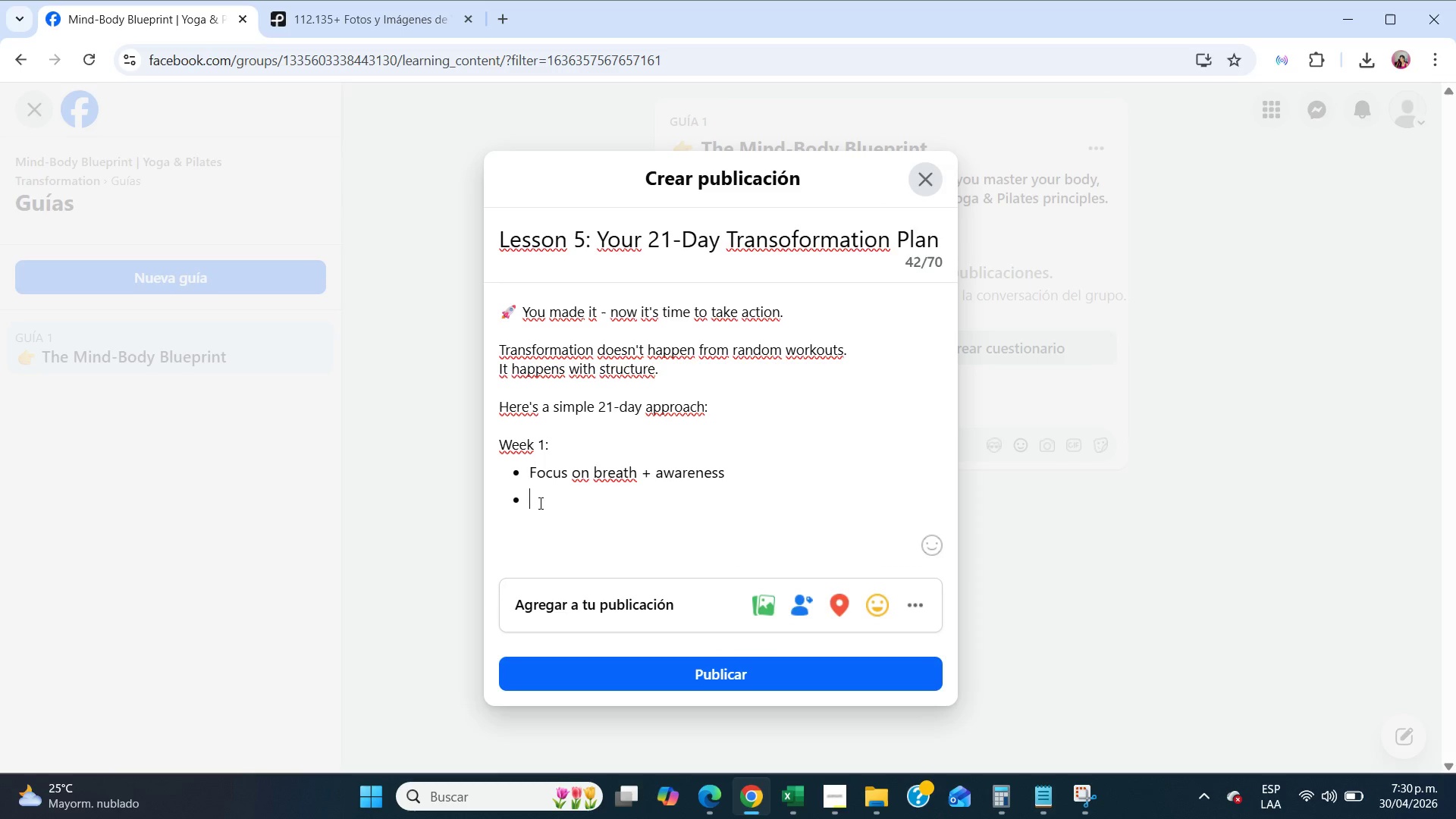 
key(Enter)
 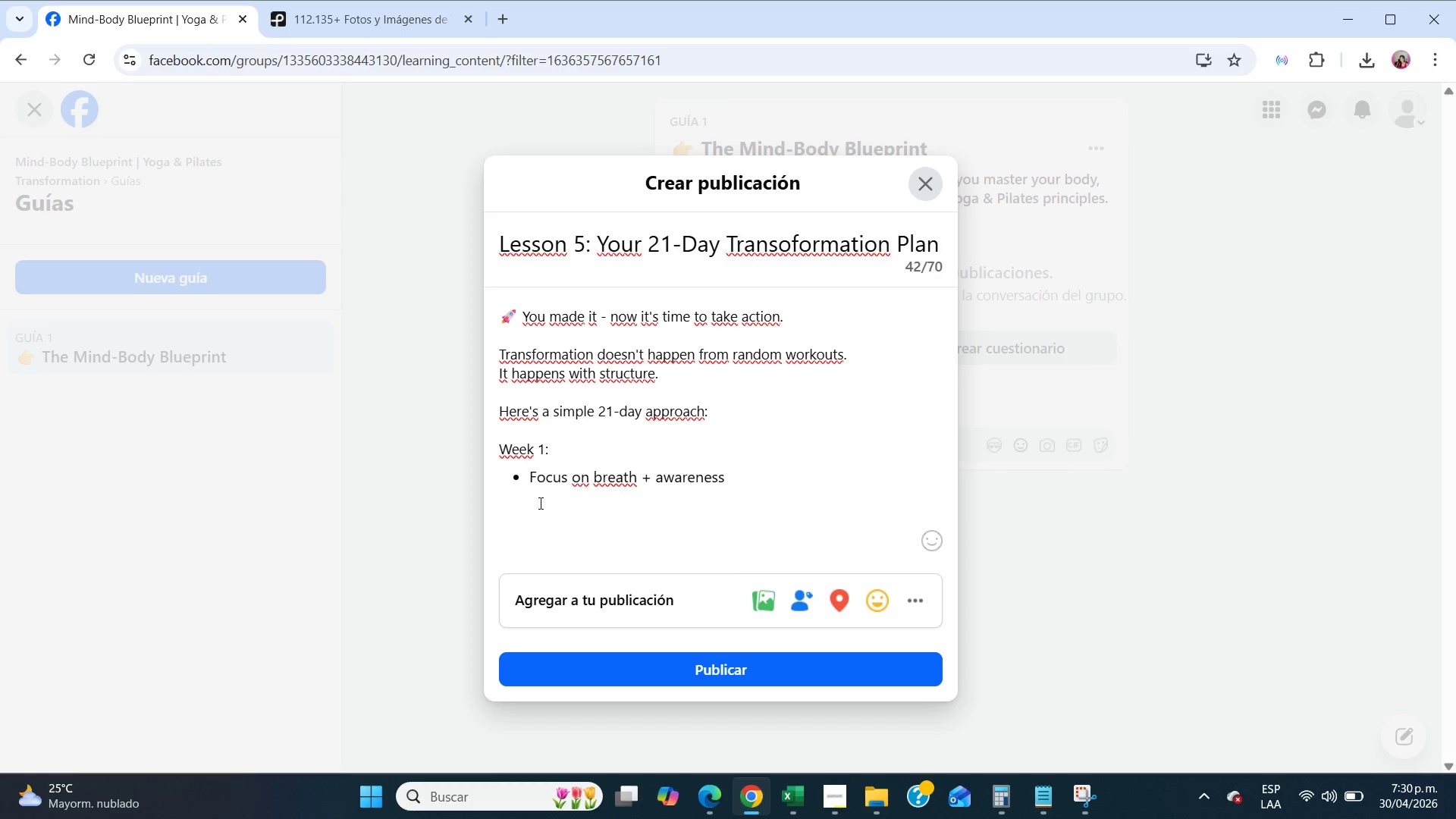 
key(Enter)
 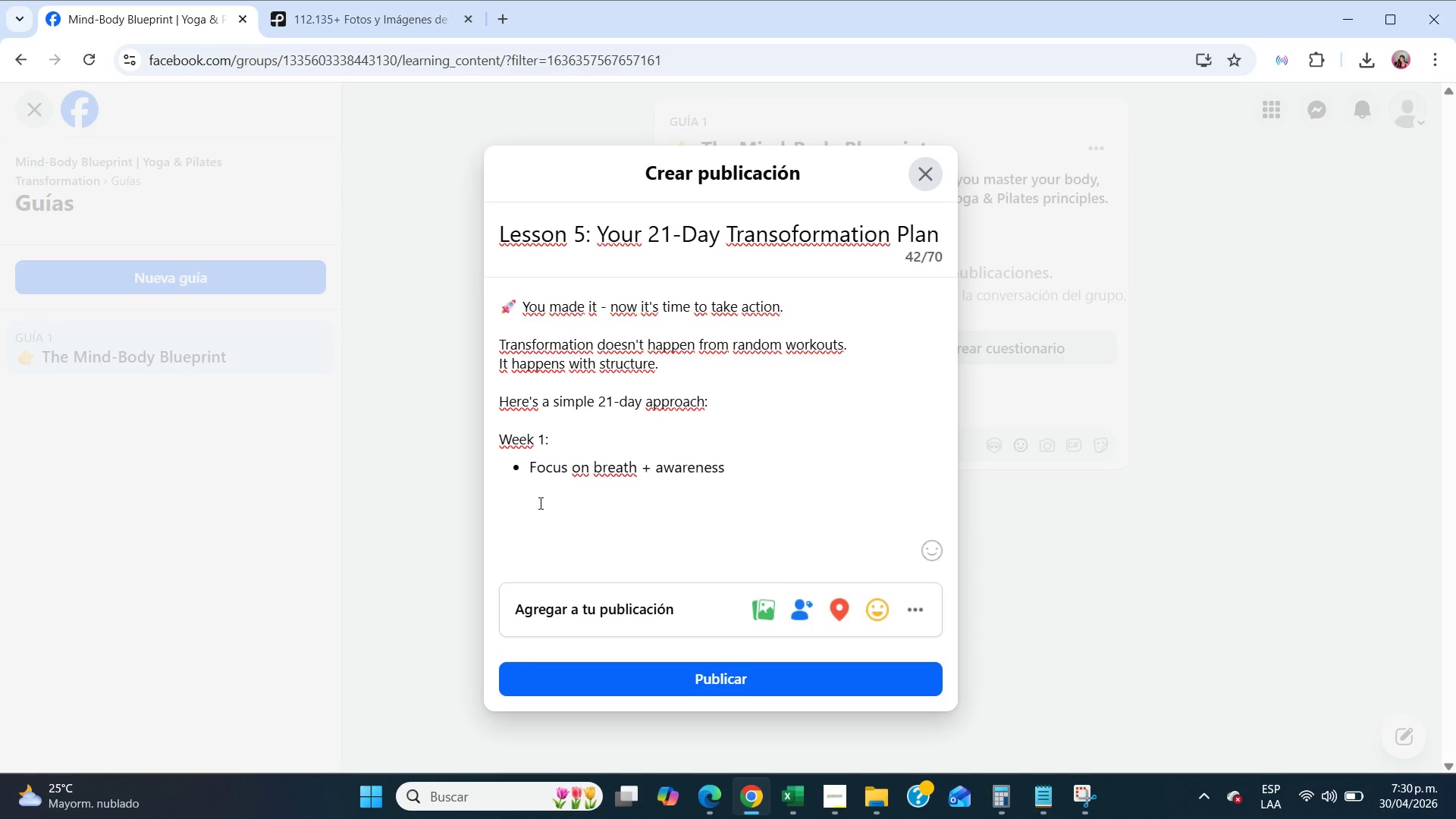 
type(Week 2>)
 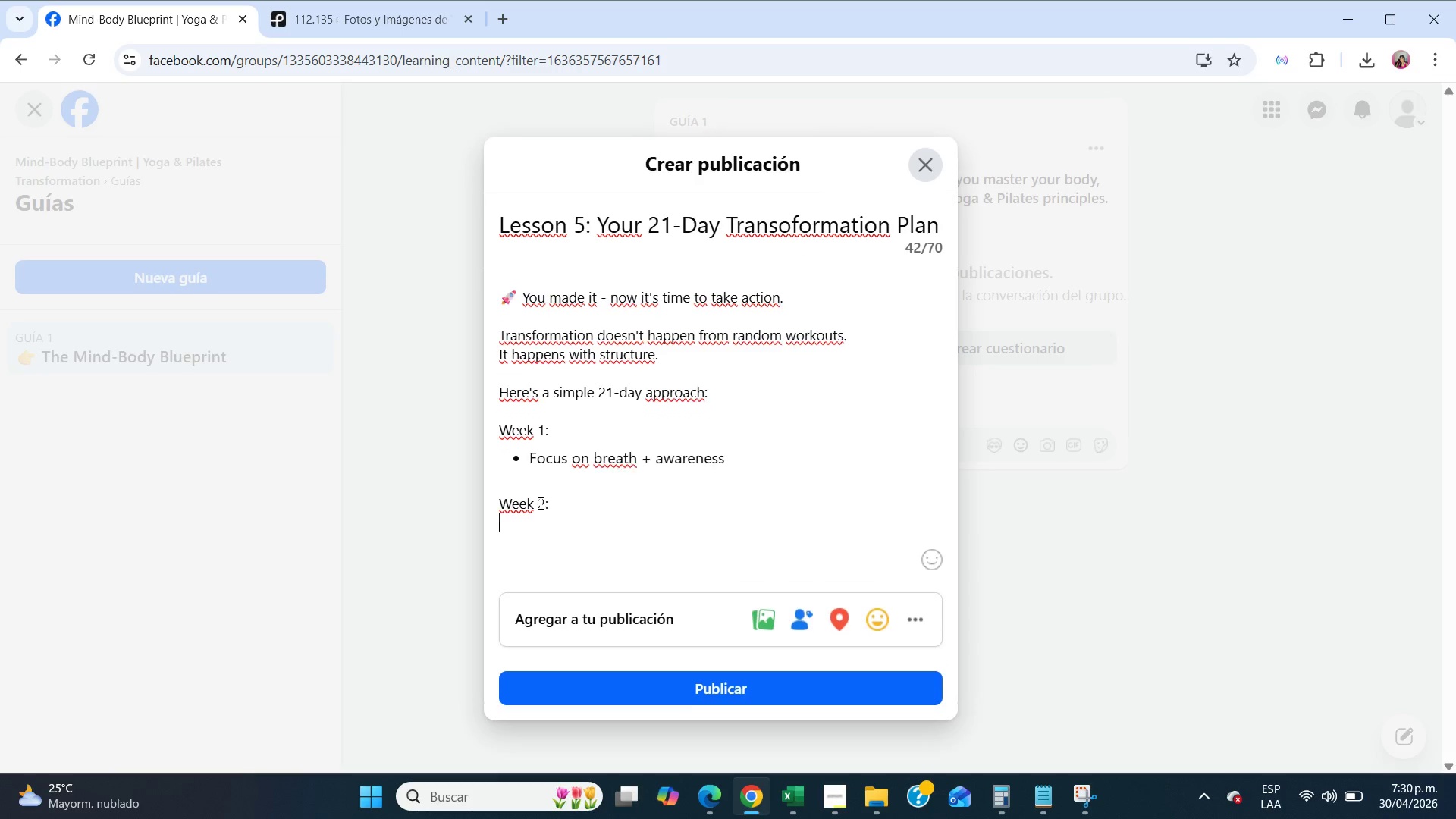 
key(Enter)
 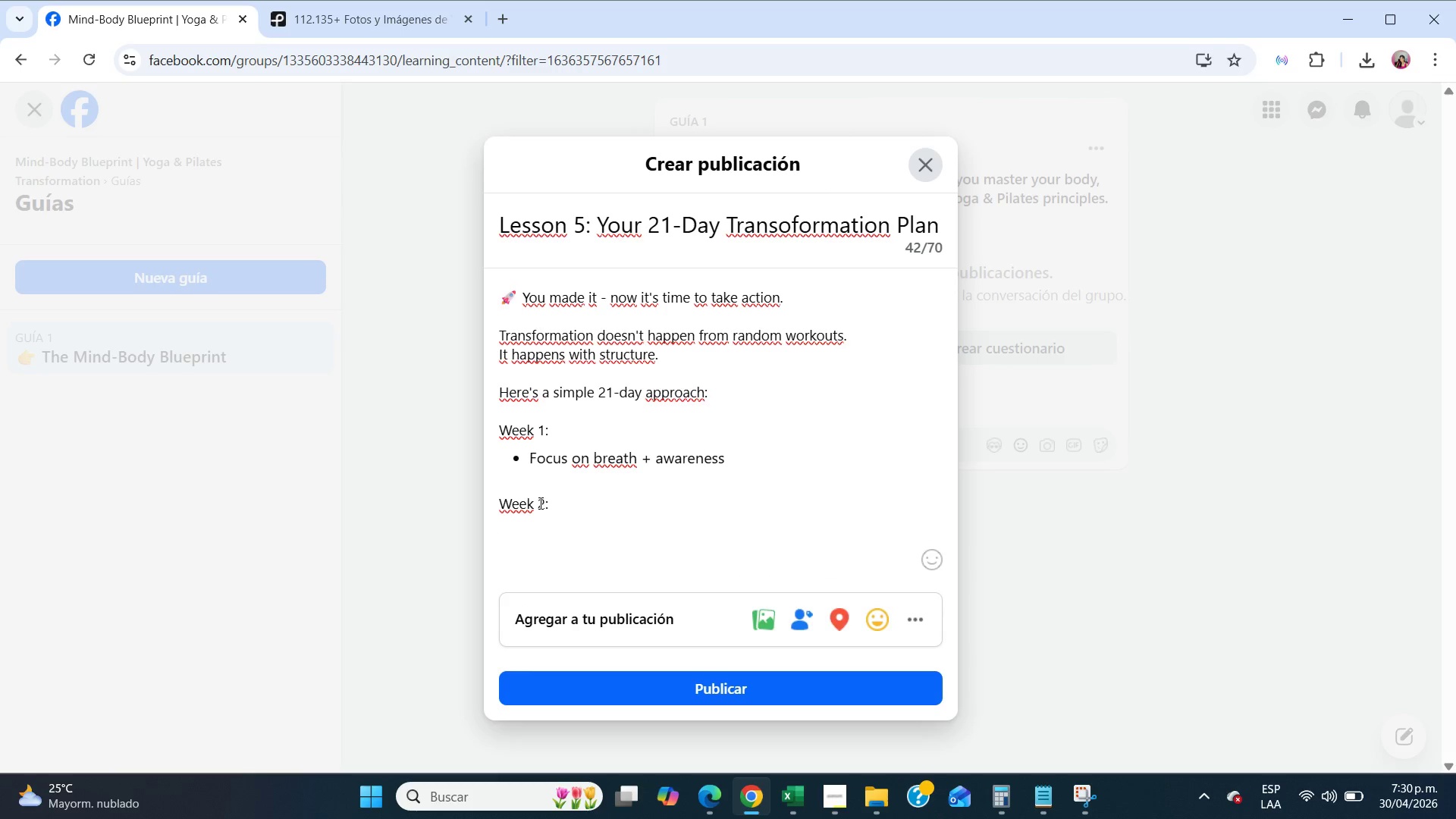 
type(- Build core strenght)
 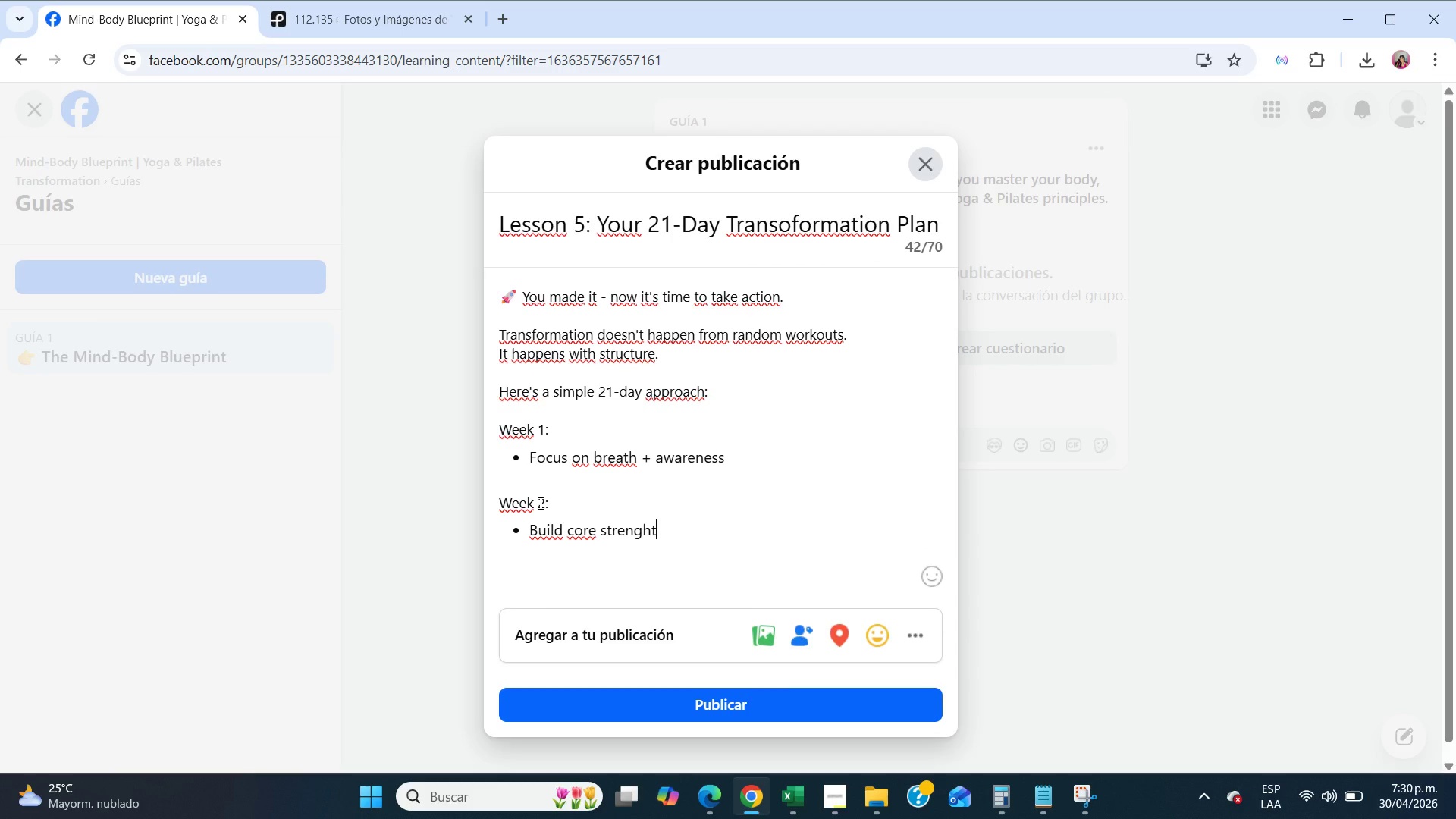 
key(Backspace)
key(Backspace)
type(th)
 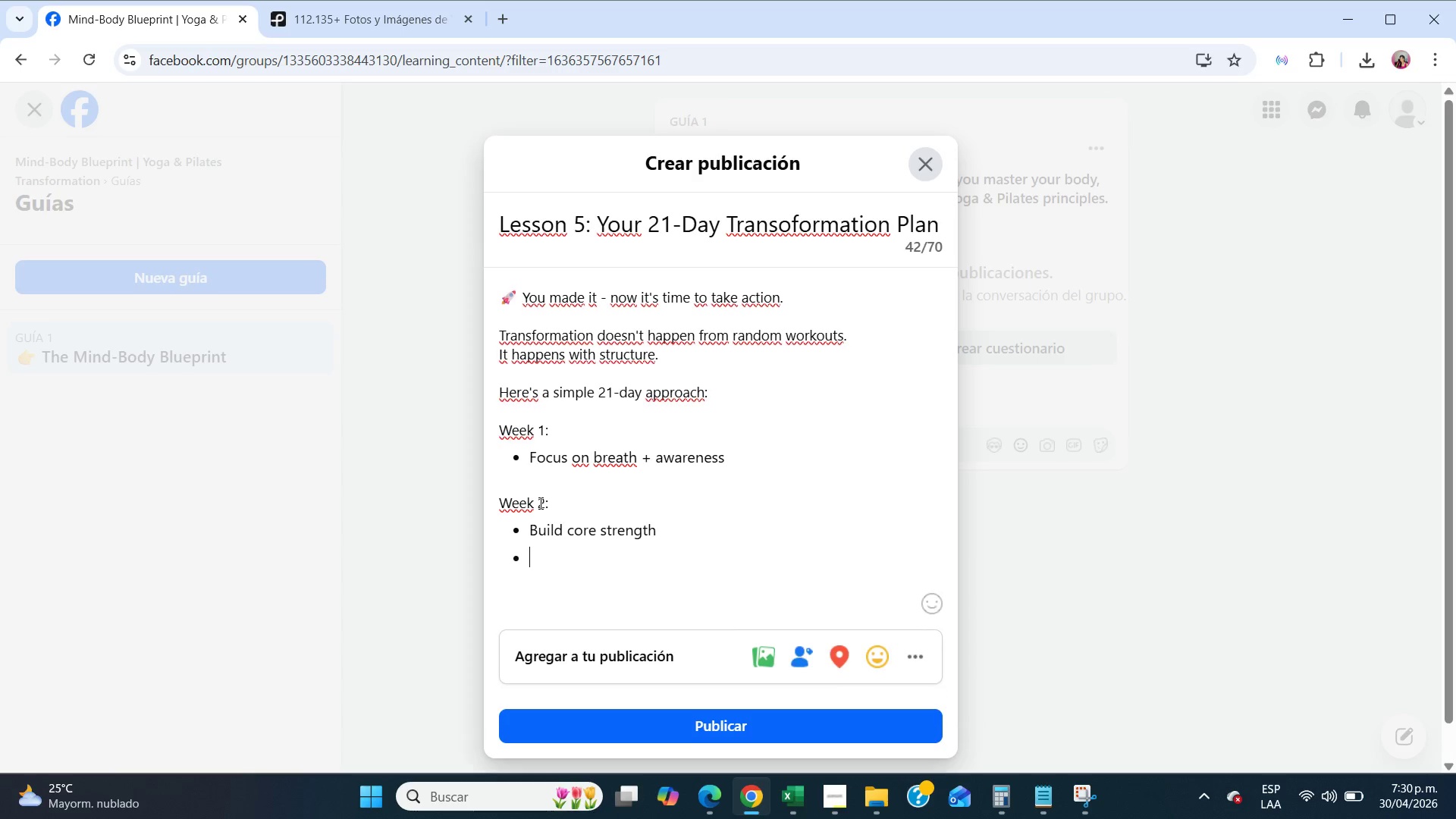 
key(Enter)
 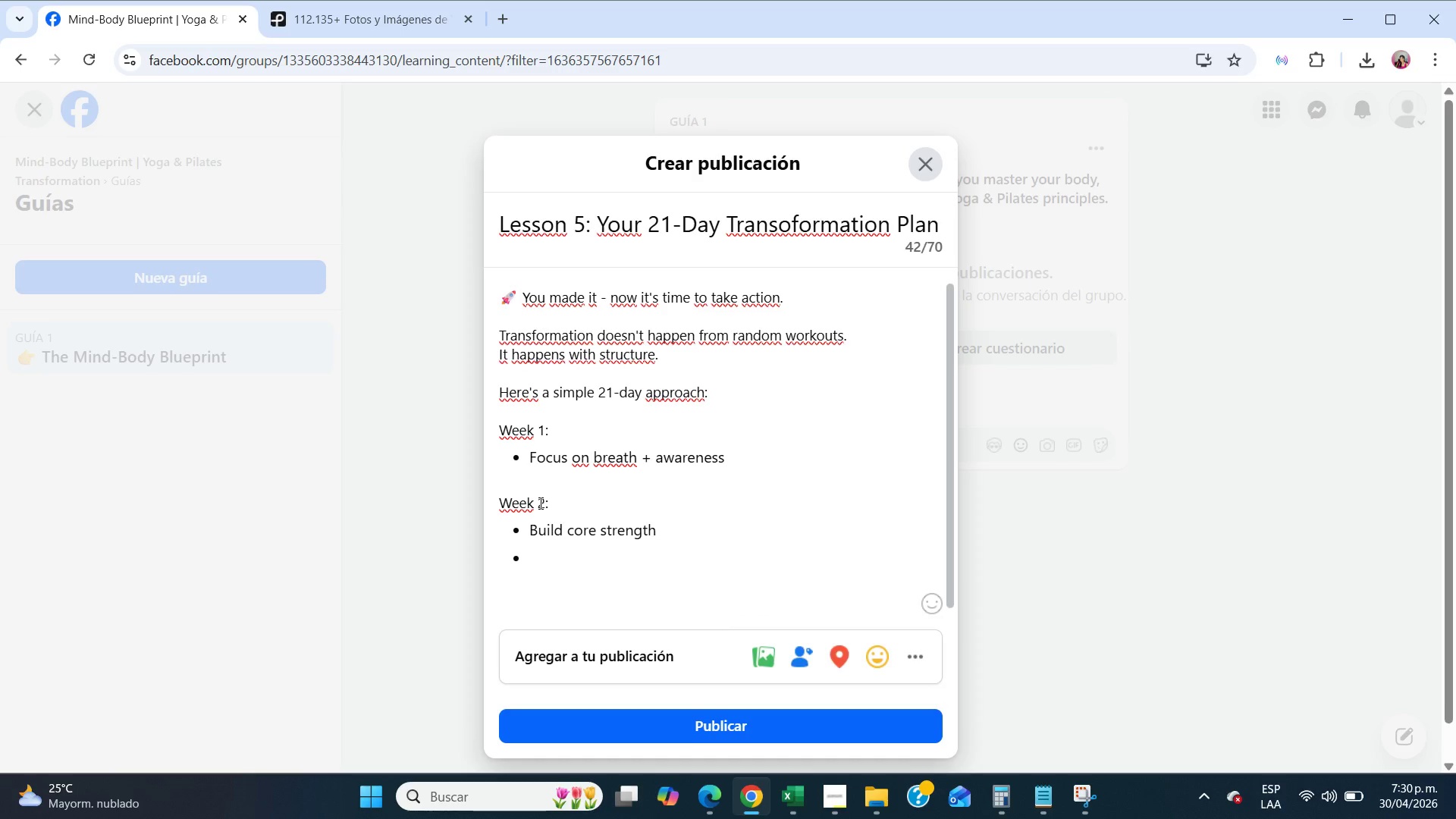 
key(Enter)
 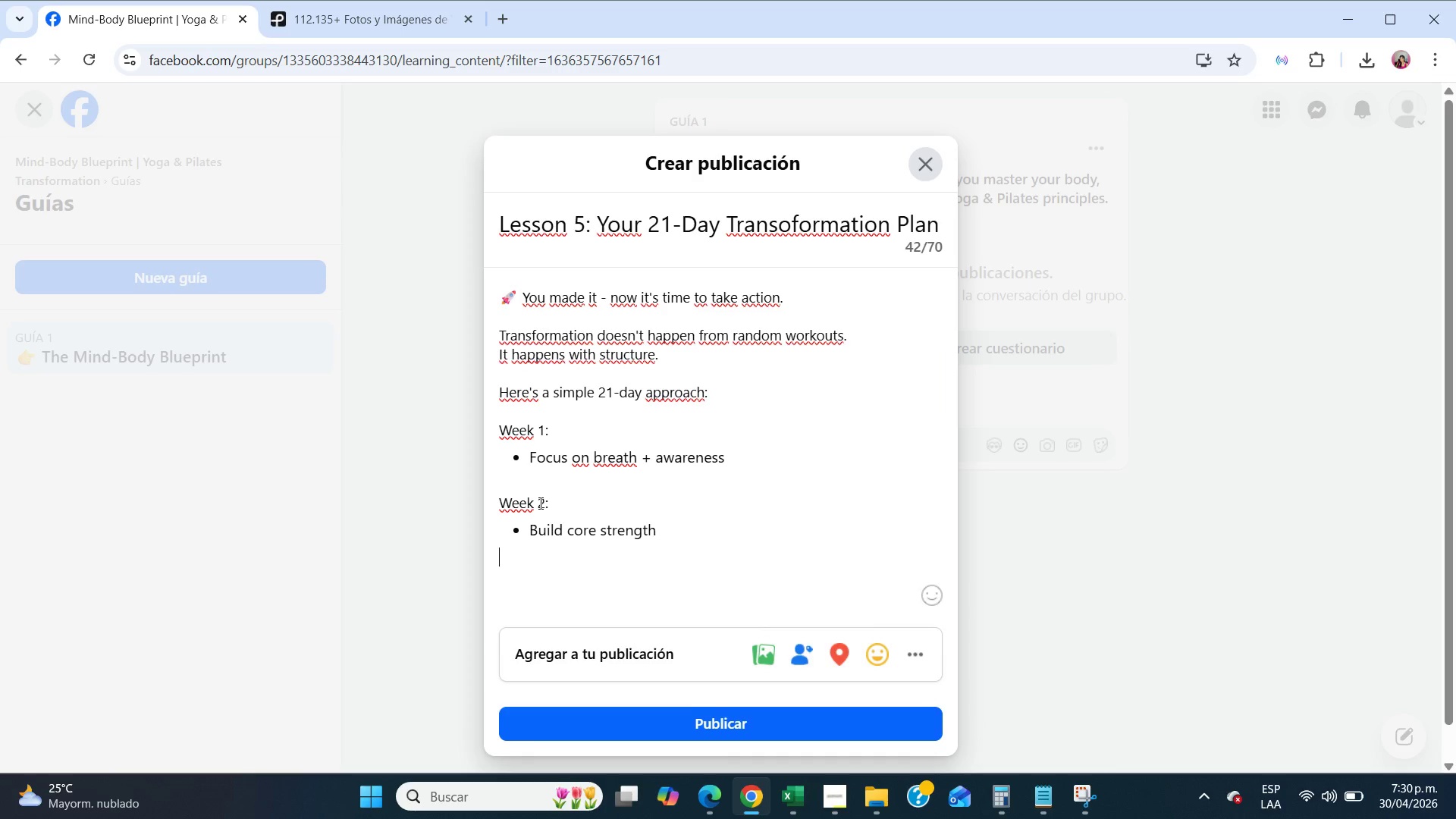 
key(Enter)
 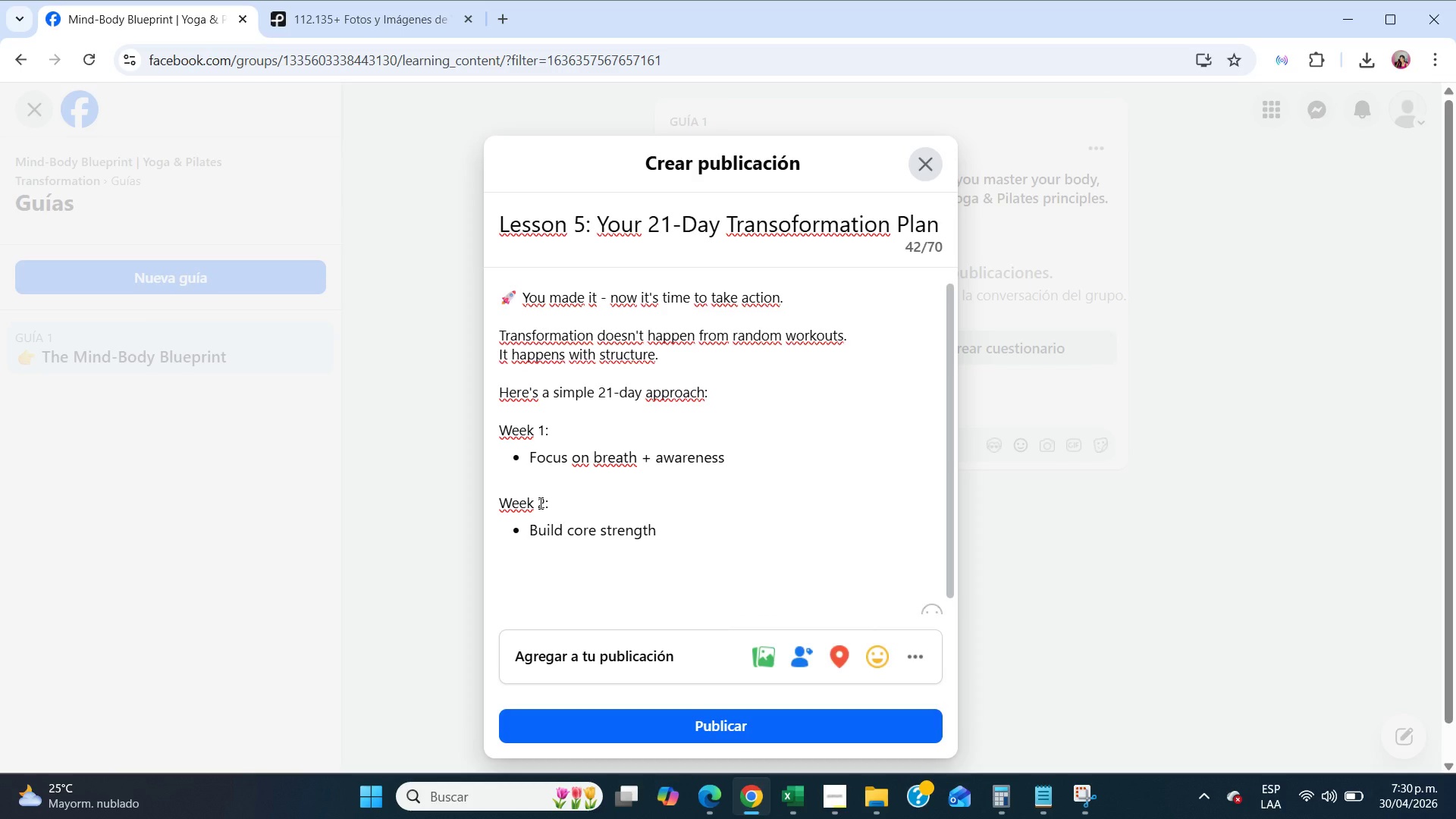 
type(Week 3> )
 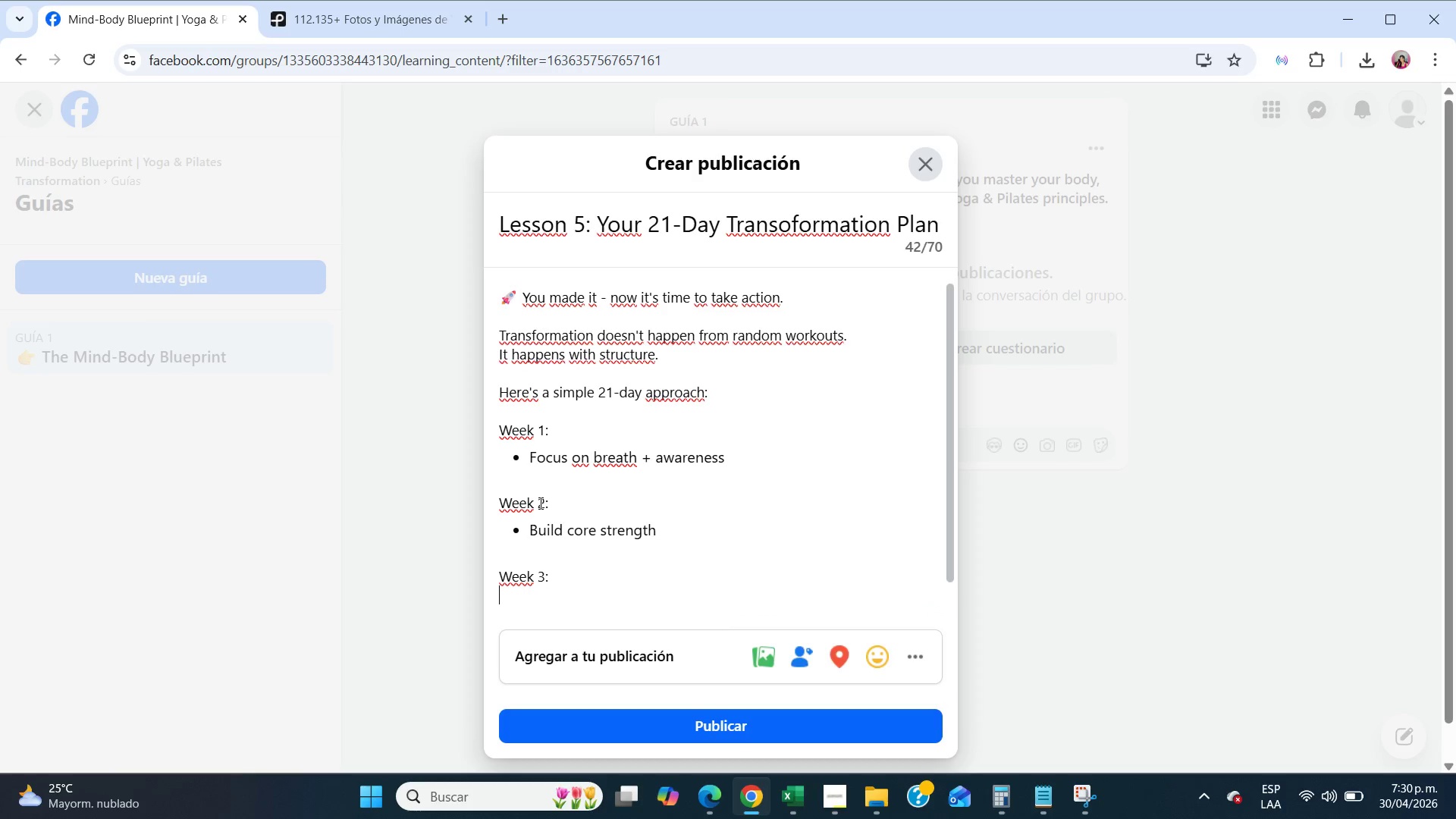 
 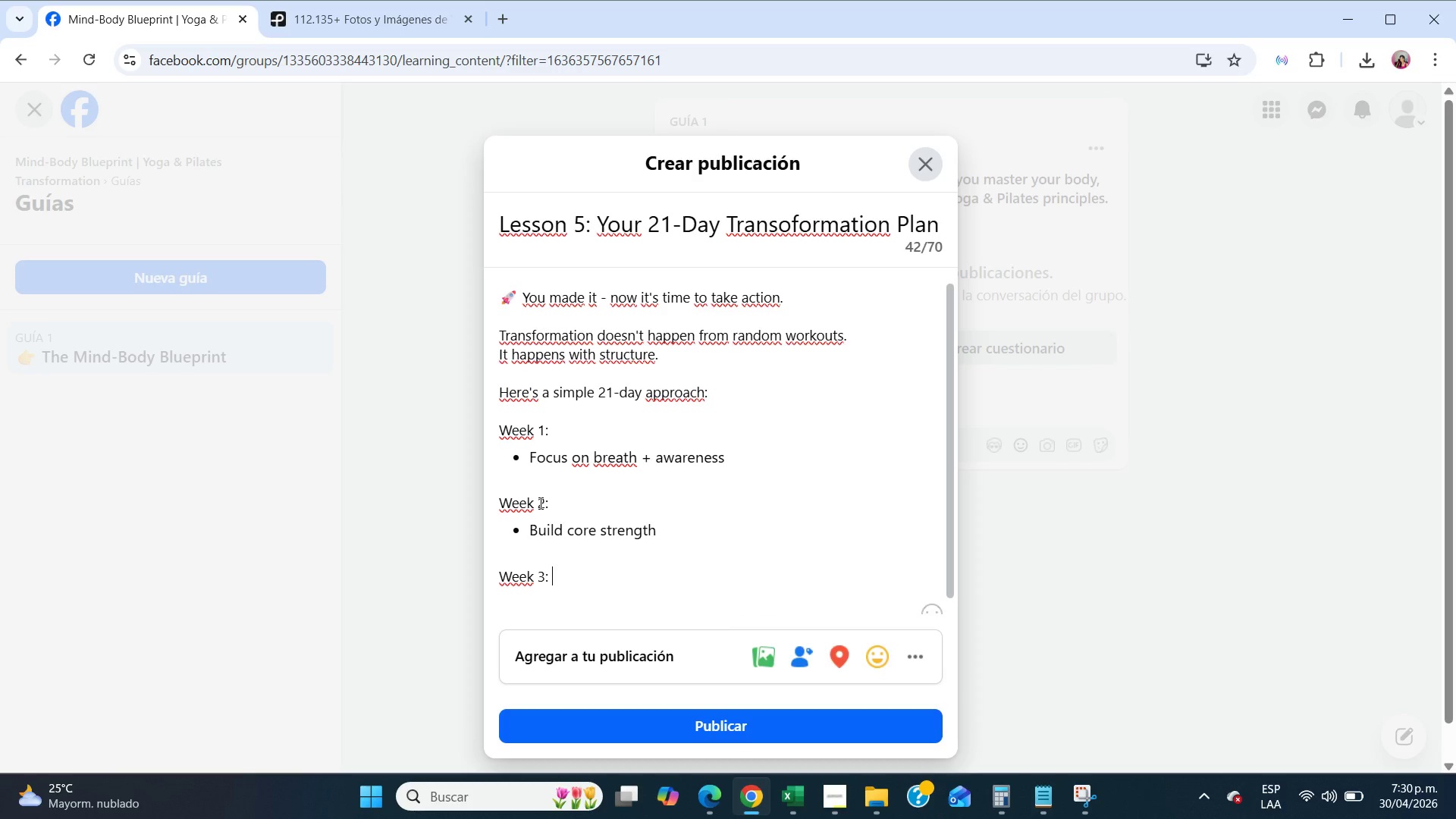 
key(Enter)
 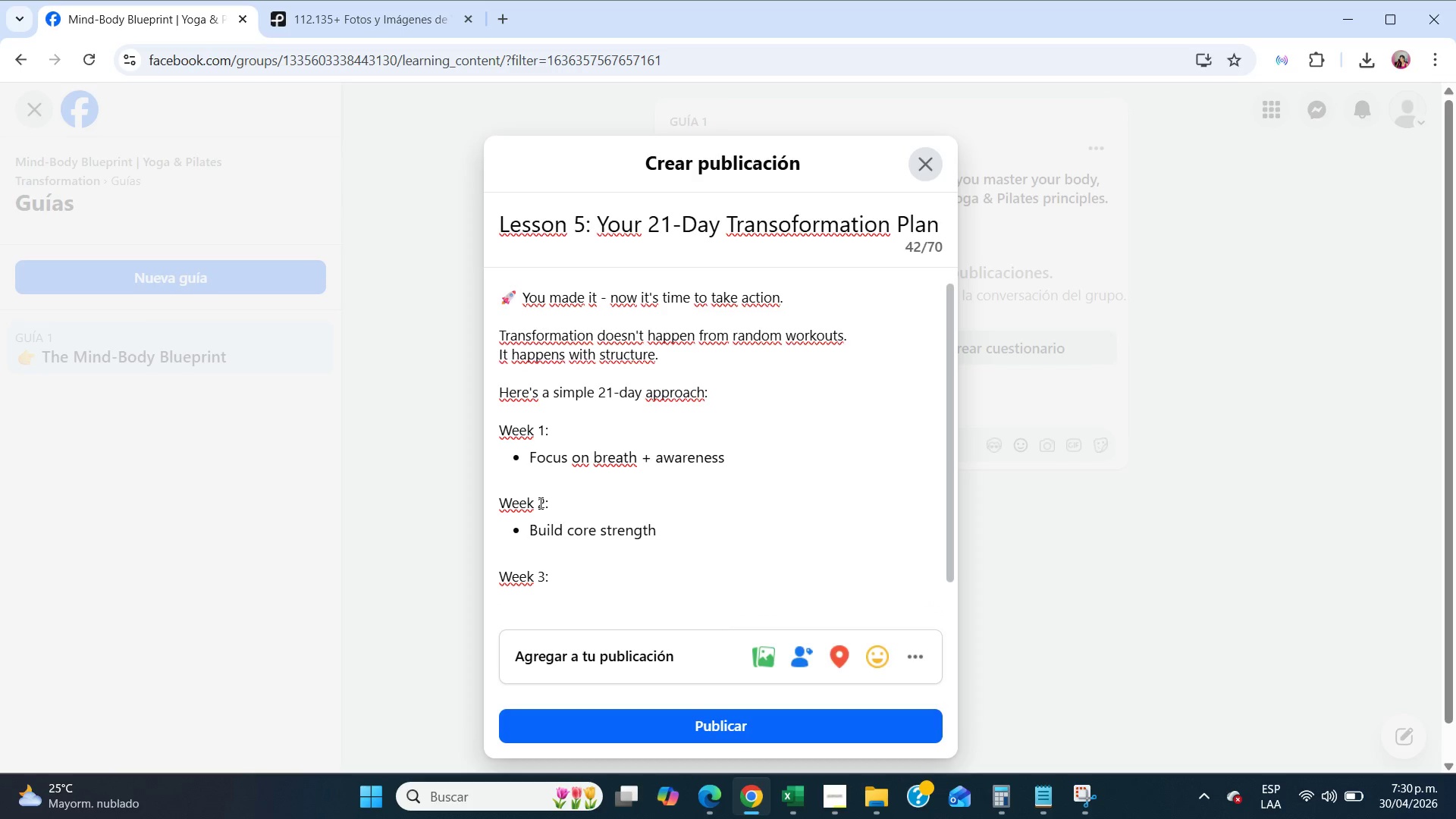 
type(- Improve flexibility + mobility)
 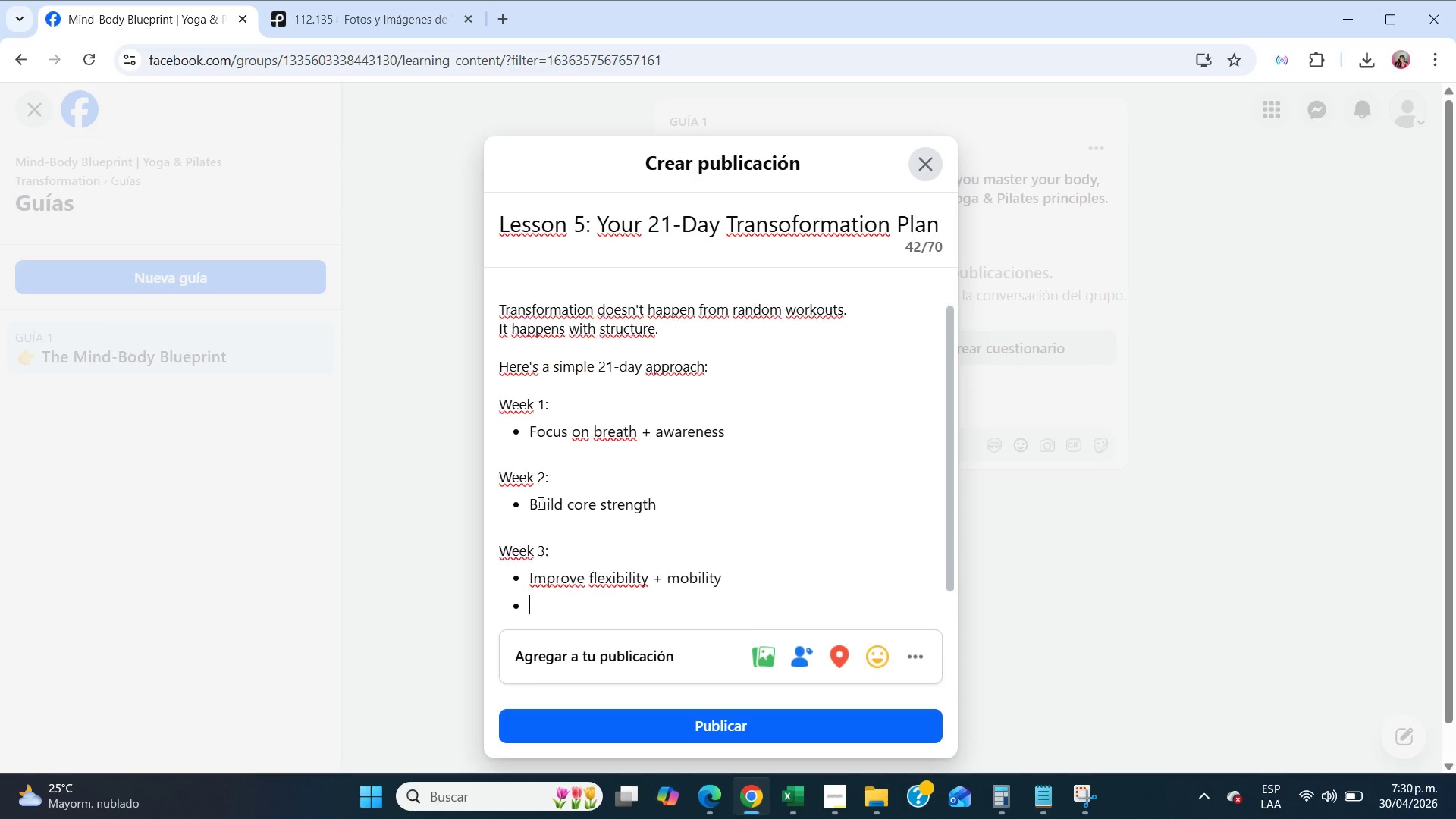 
key(Enter)
 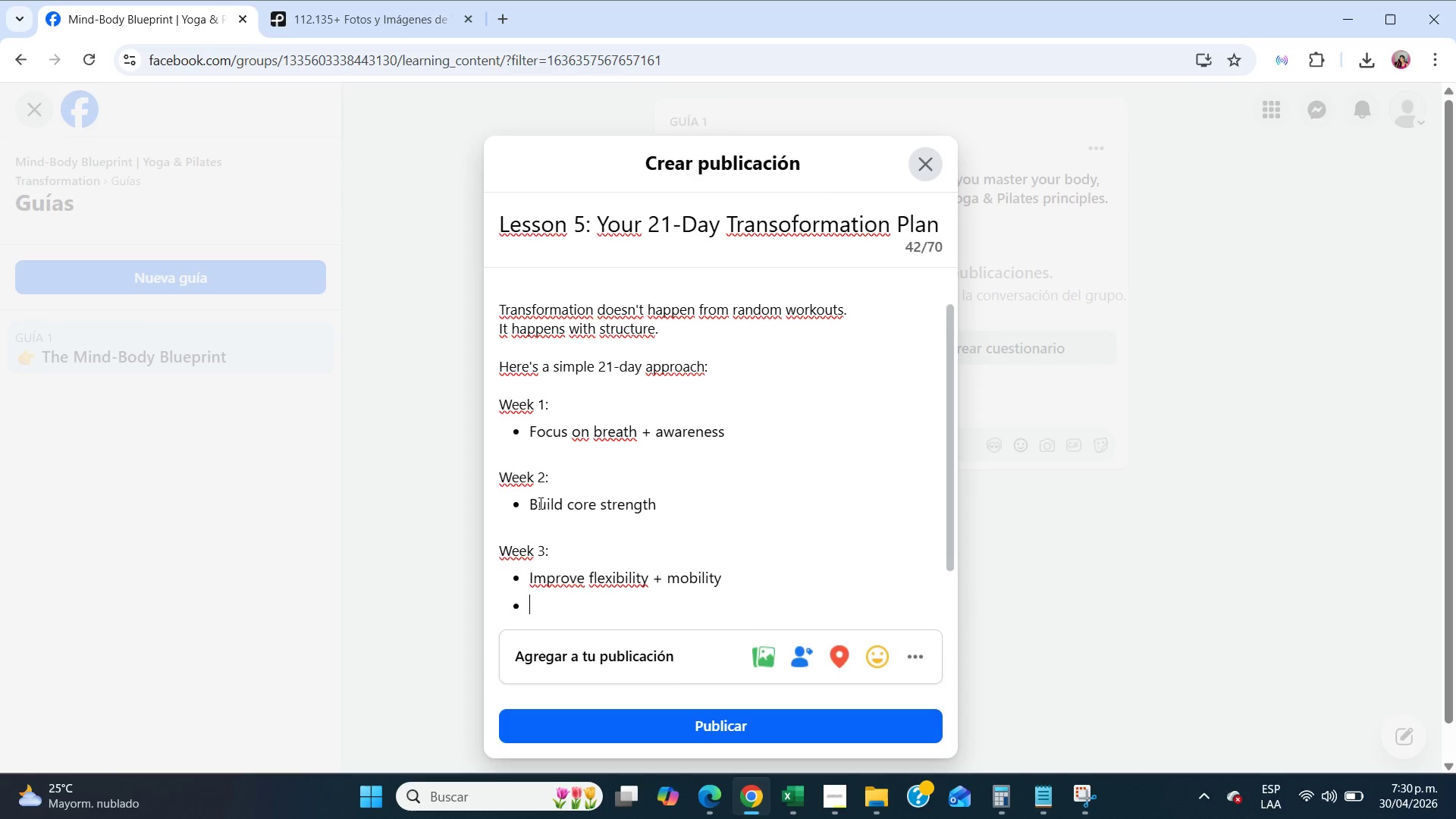 
key(Enter)
 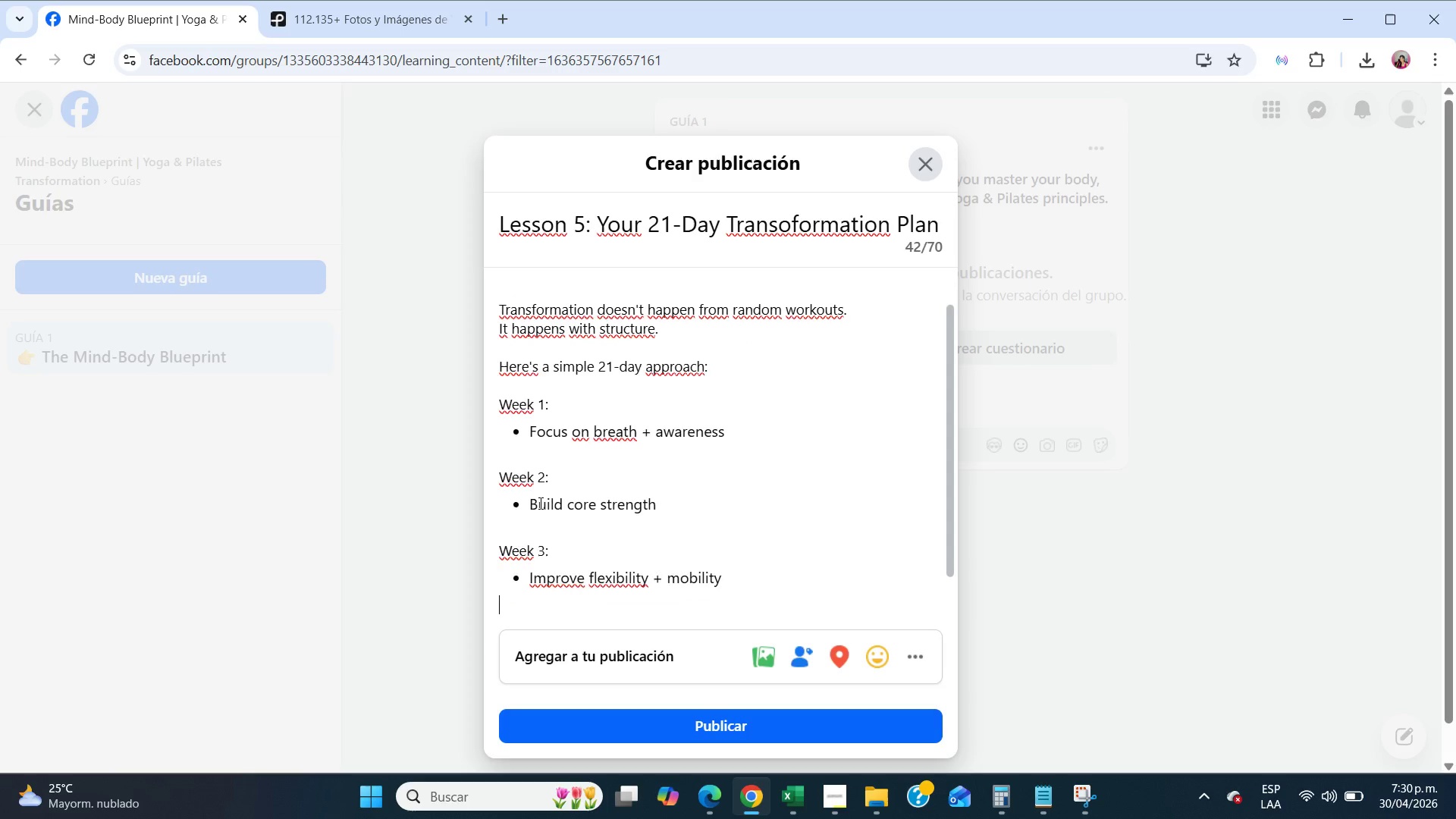 
key(Enter)
 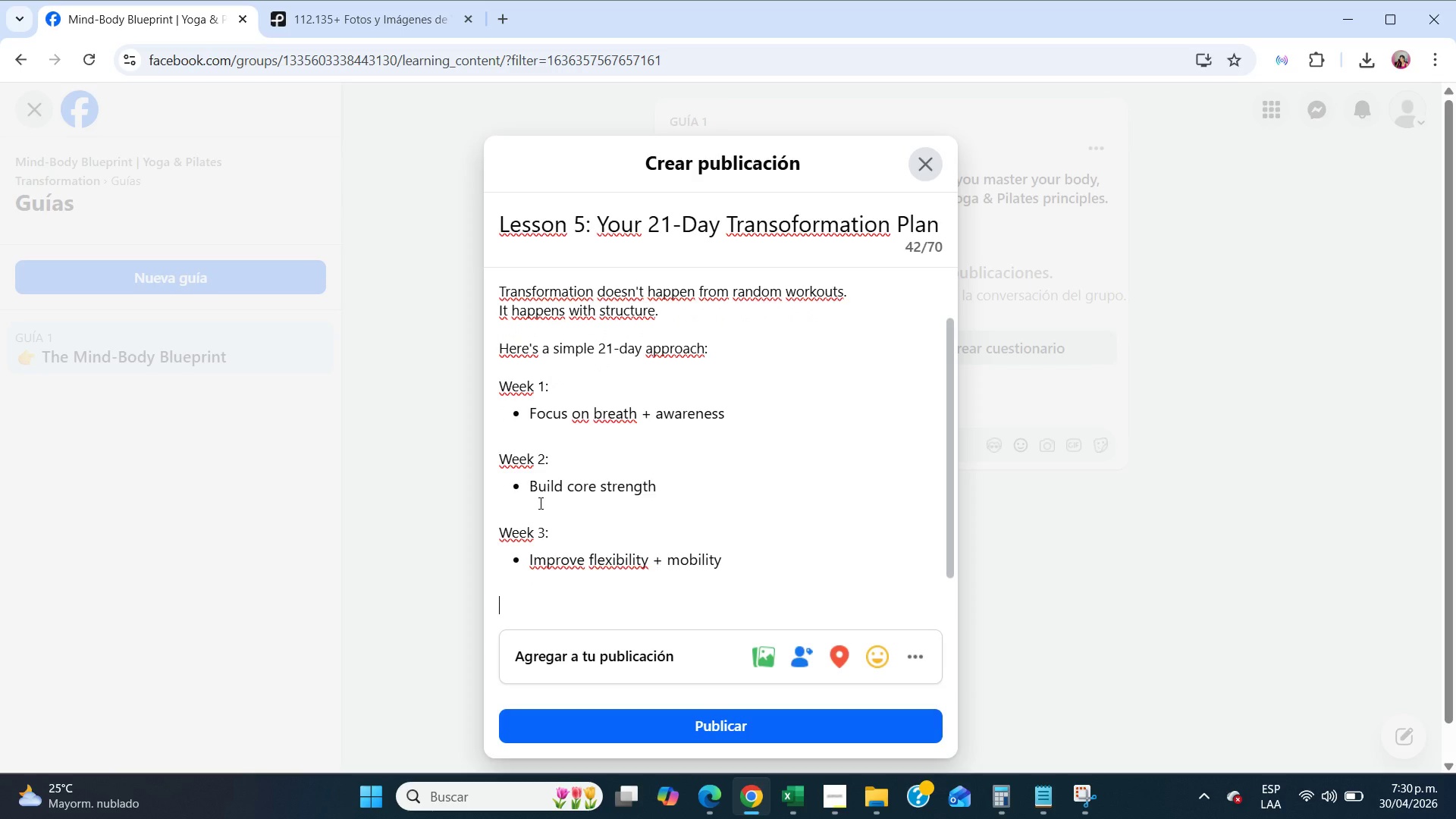 
scroll: coordinate [875, 483], scroll_direction: down, amount: 5.0
 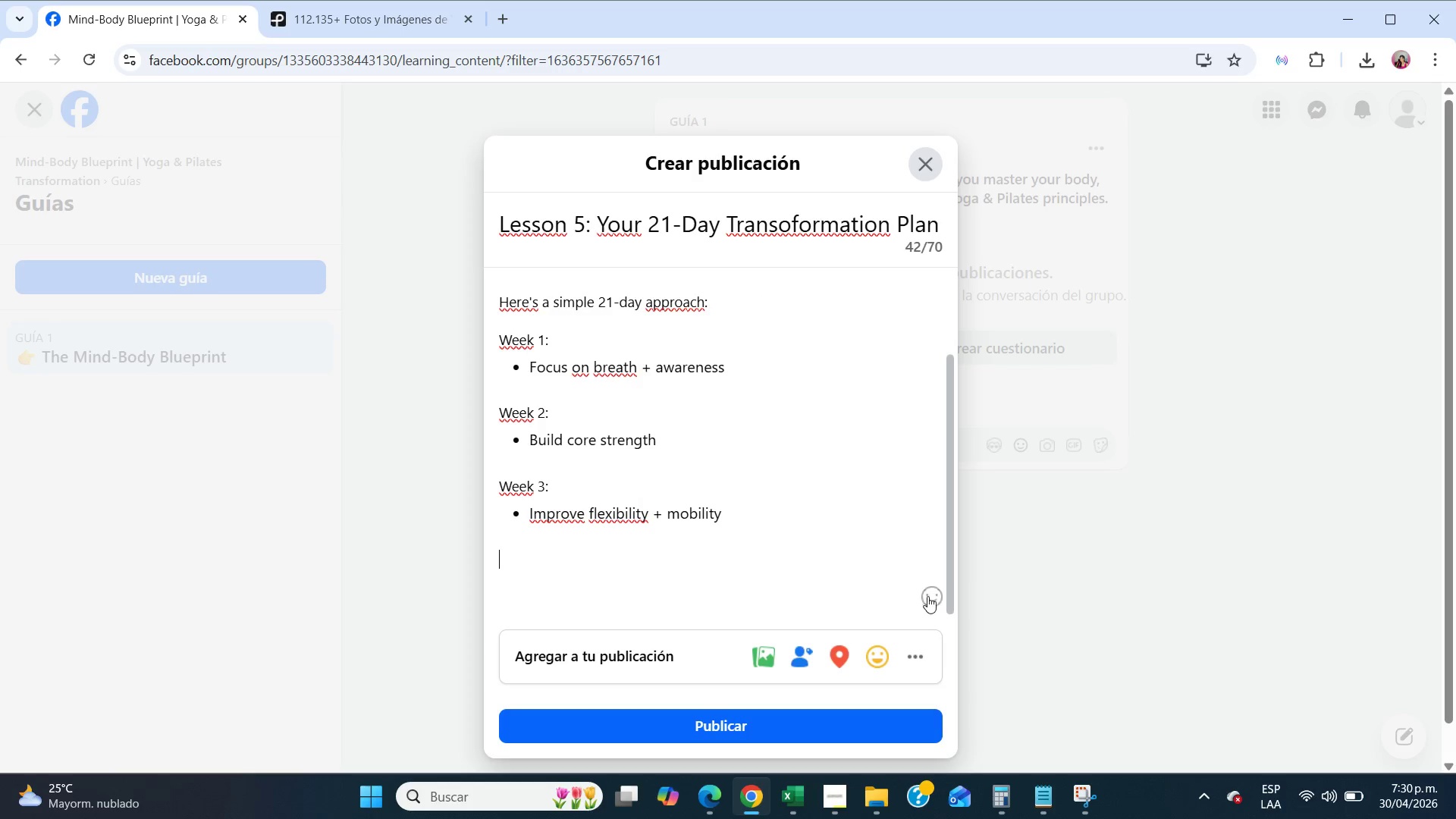 
left_click([933, 595])
 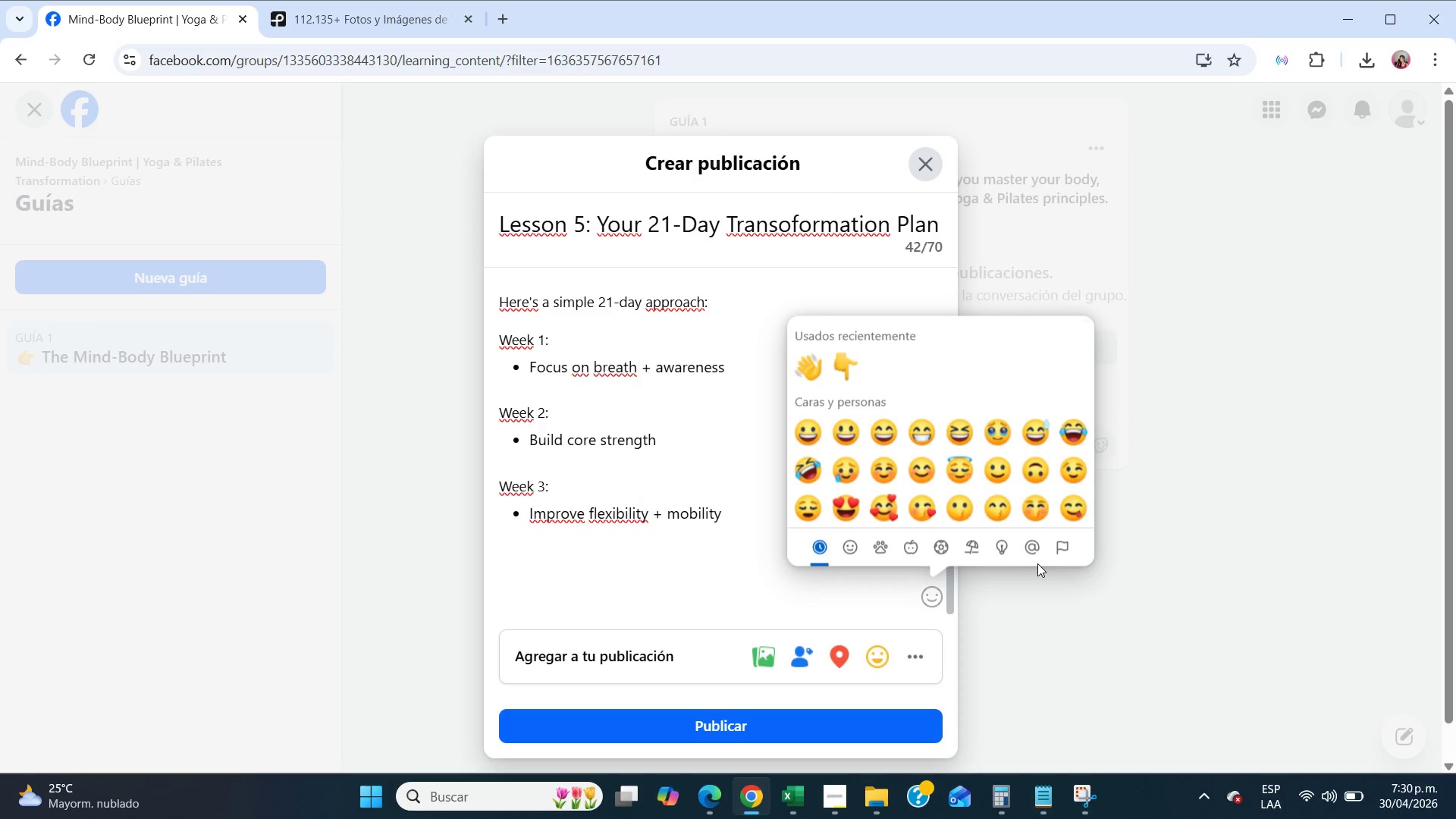 
left_click([1029, 538])
 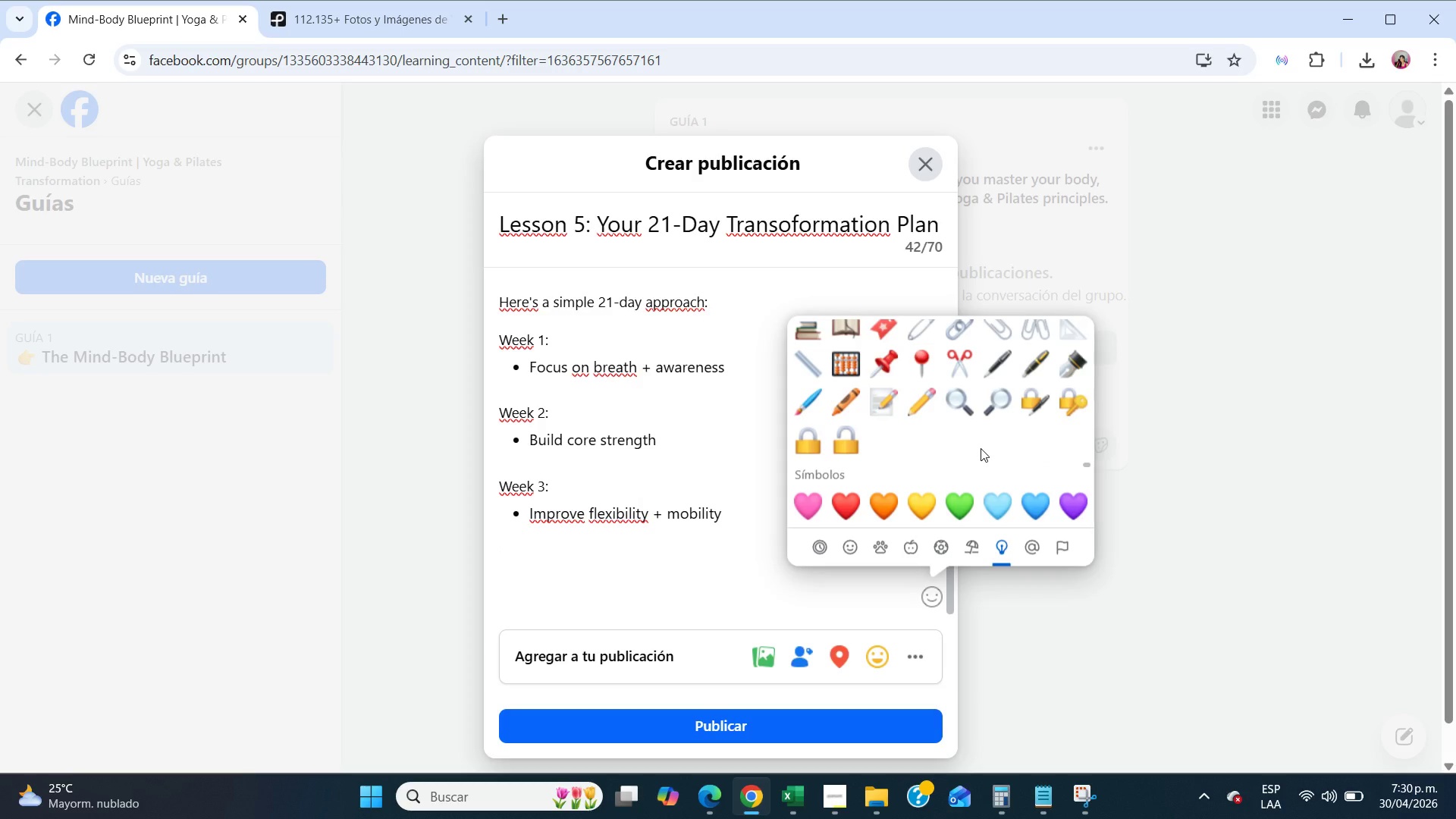 
wait(5.45)
 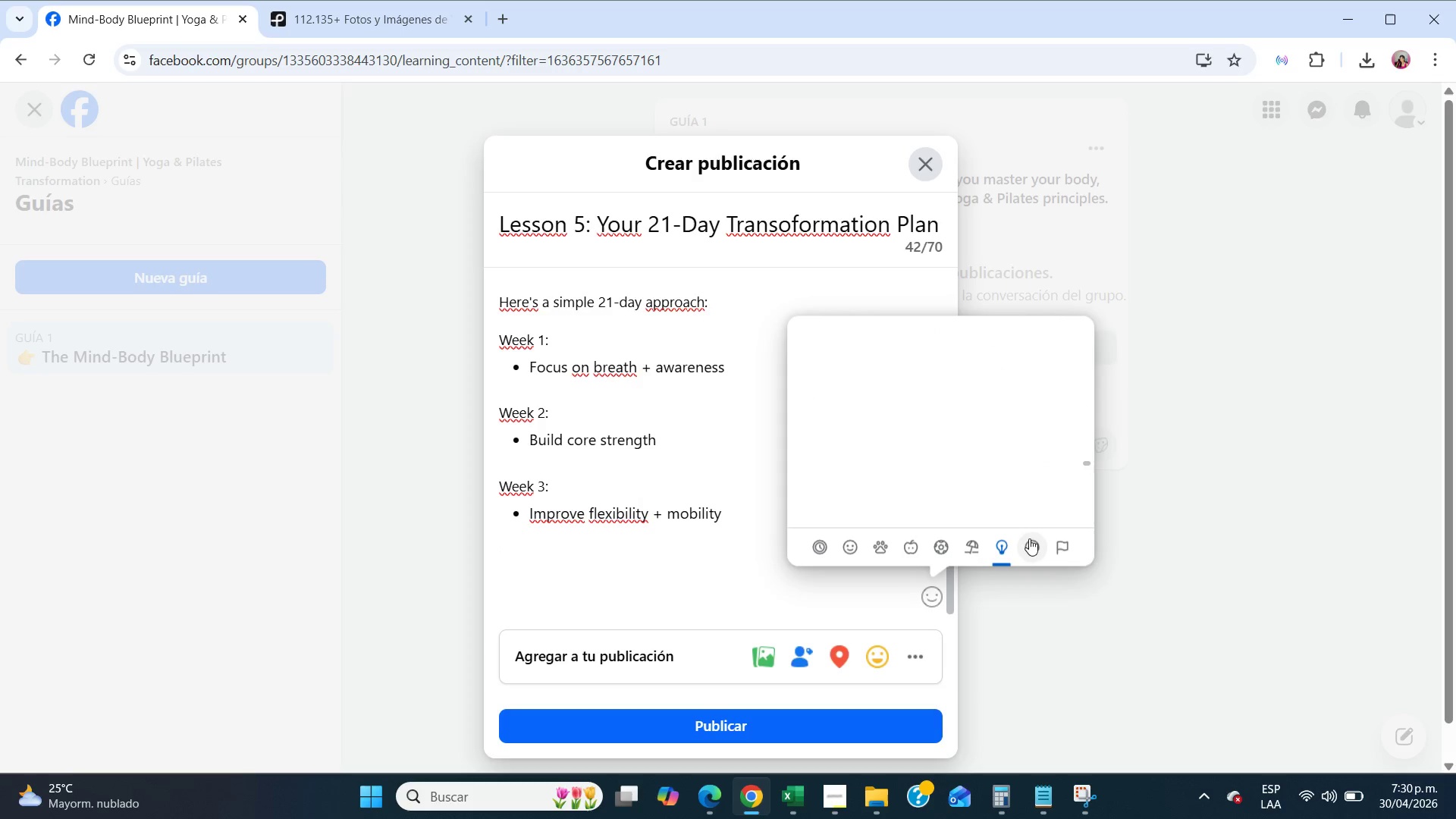 
scroll: coordinate [981, 448], scroll_direction: down, amount: 8.0
 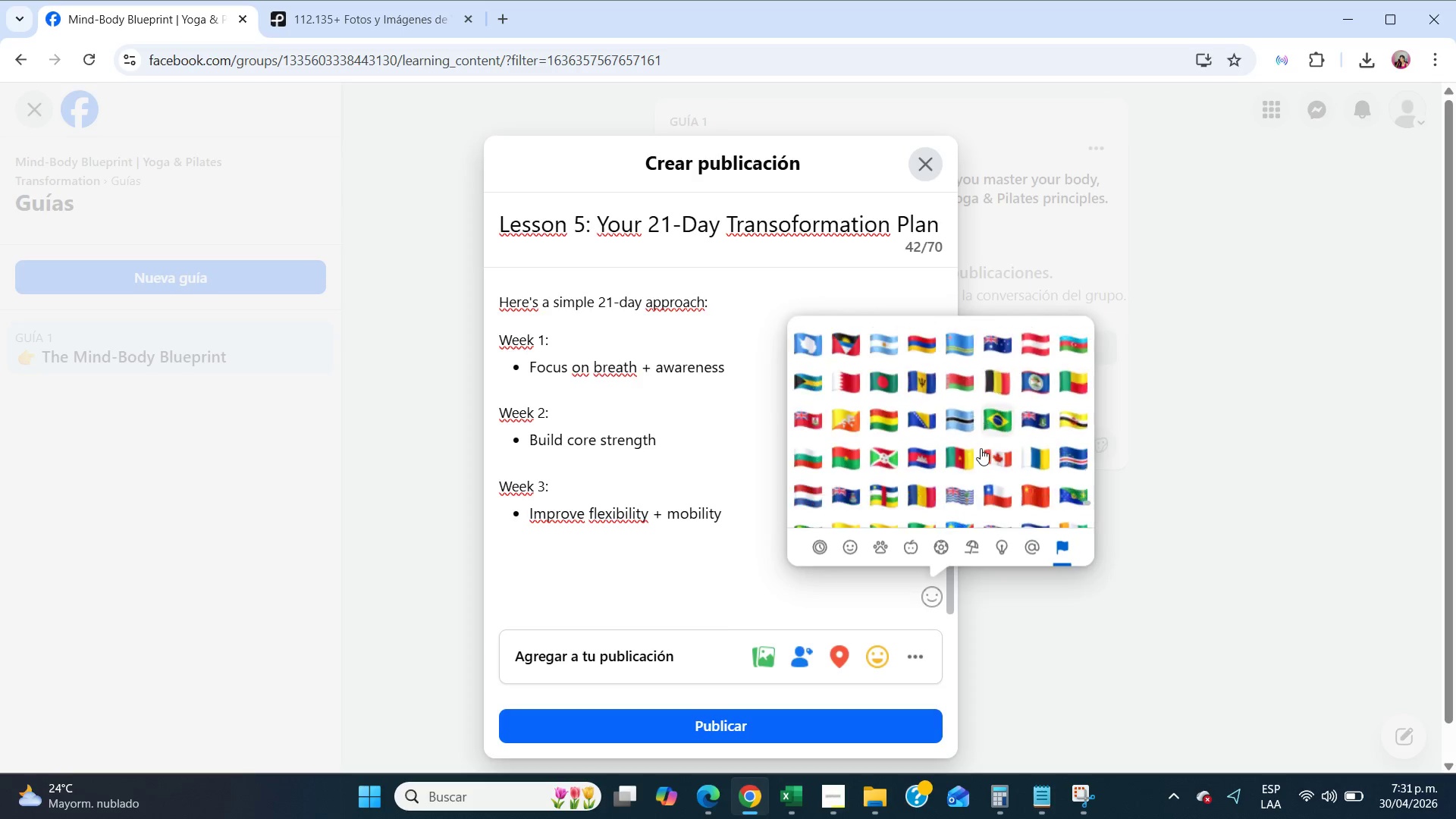 
scroll: coordinate [981, 448], scroll_direction: up, amount: 35.0
 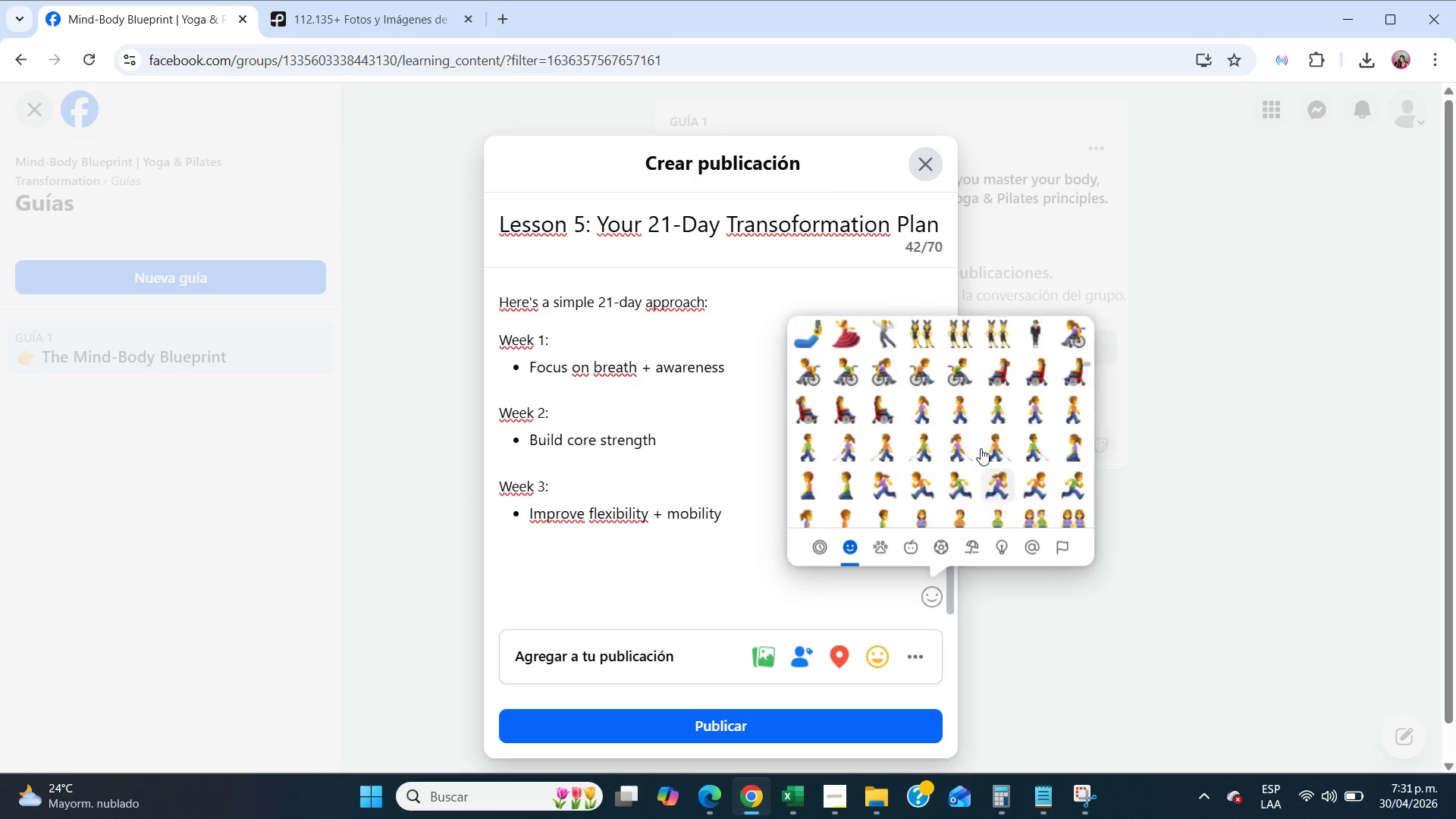 
left_click([1030, 544])
 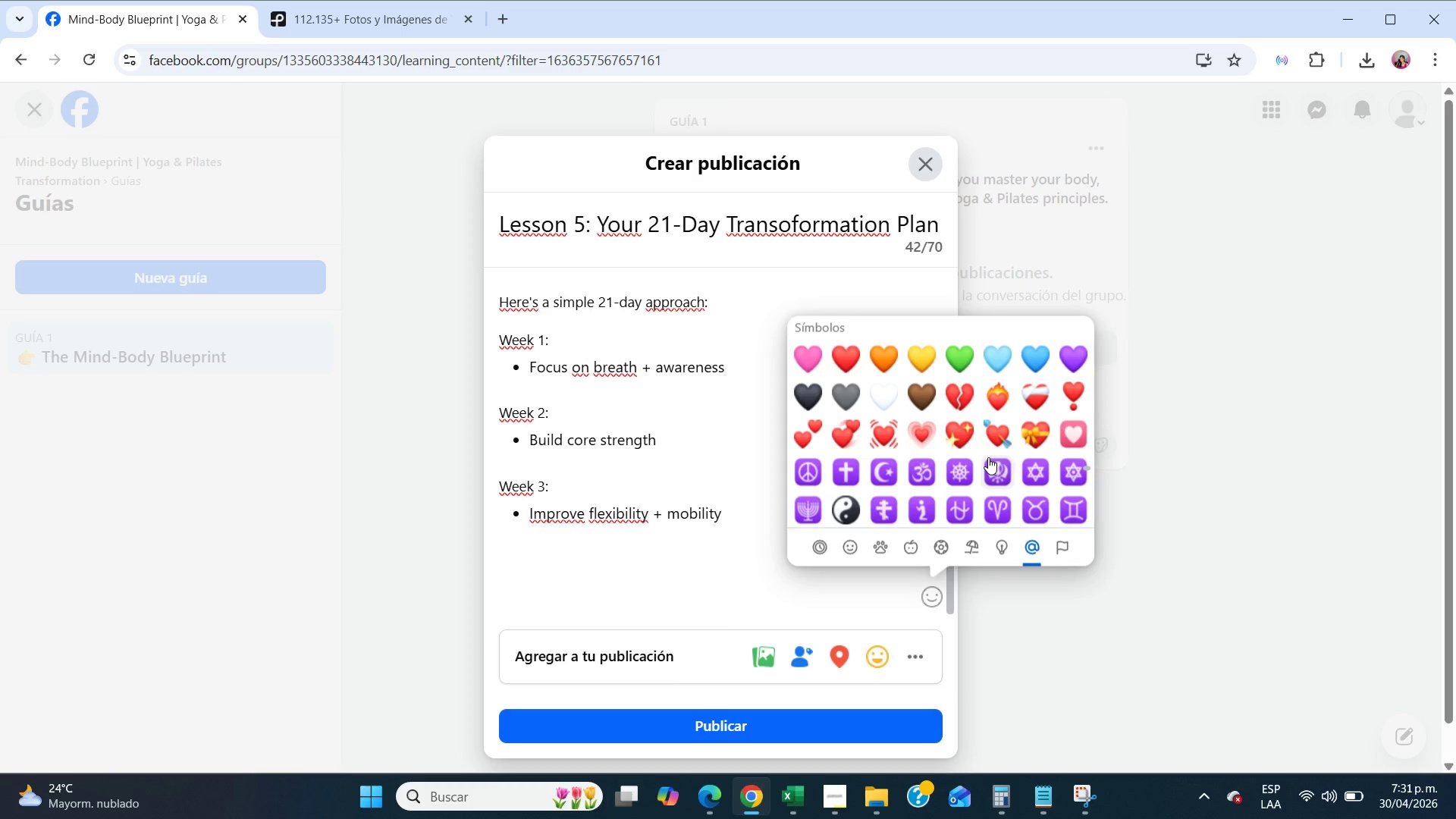 
scroll: coordinate [988, 457], scroll_direction: down, amount: 5.0
 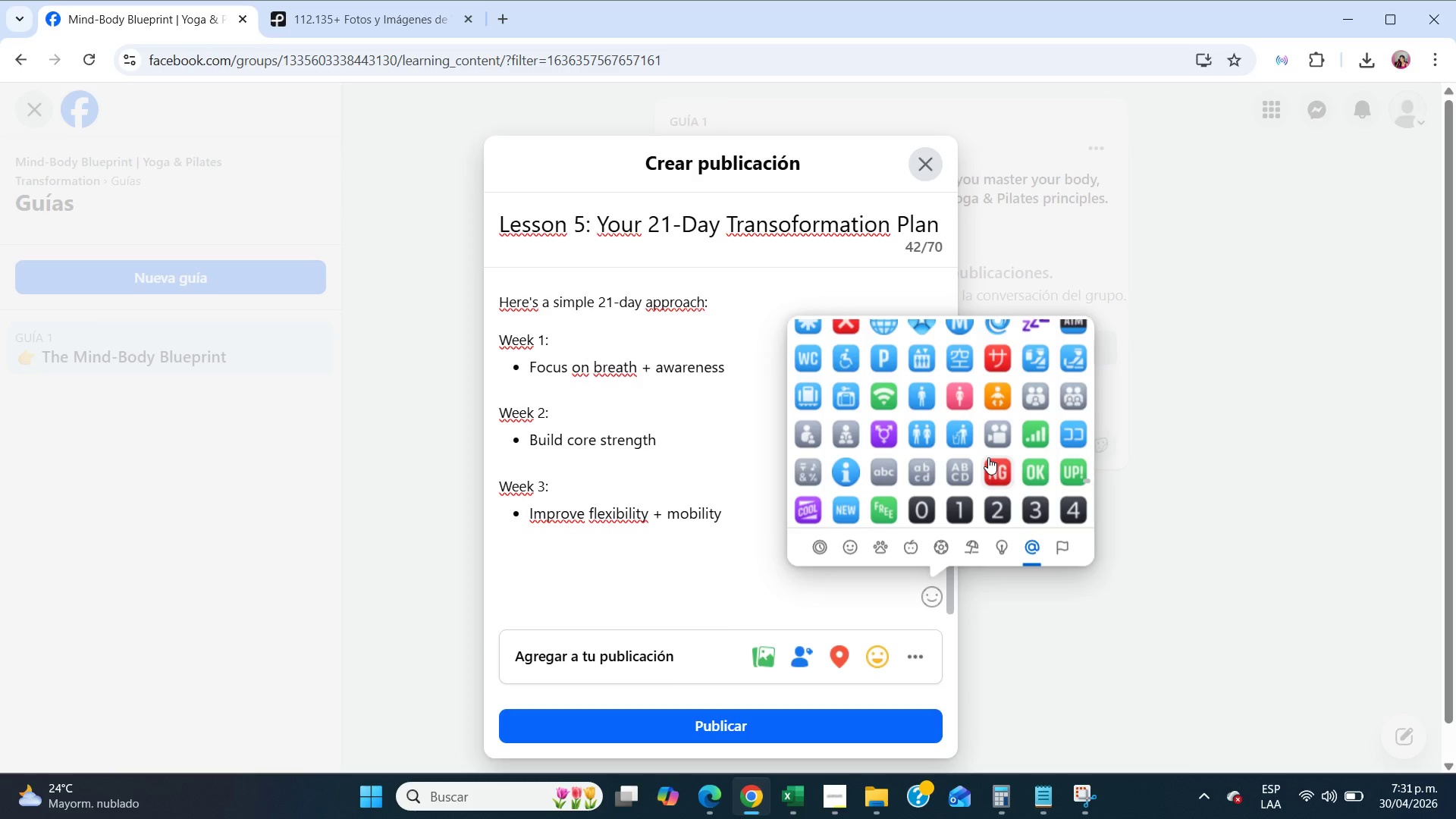 
wait(9.4)
 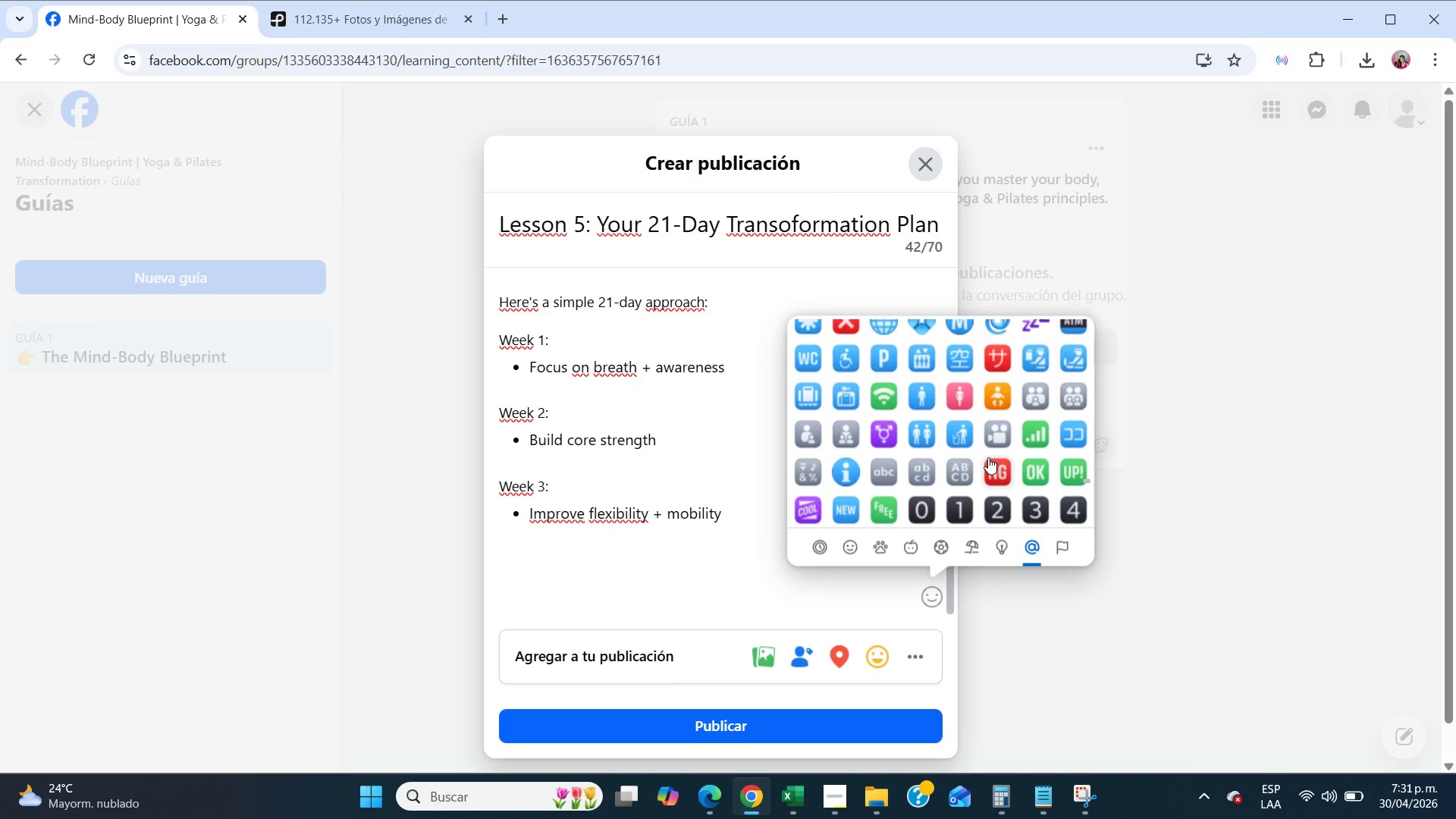 
scroll: coordinate [988, 457], scroll_direction: down, amount: 1.0
 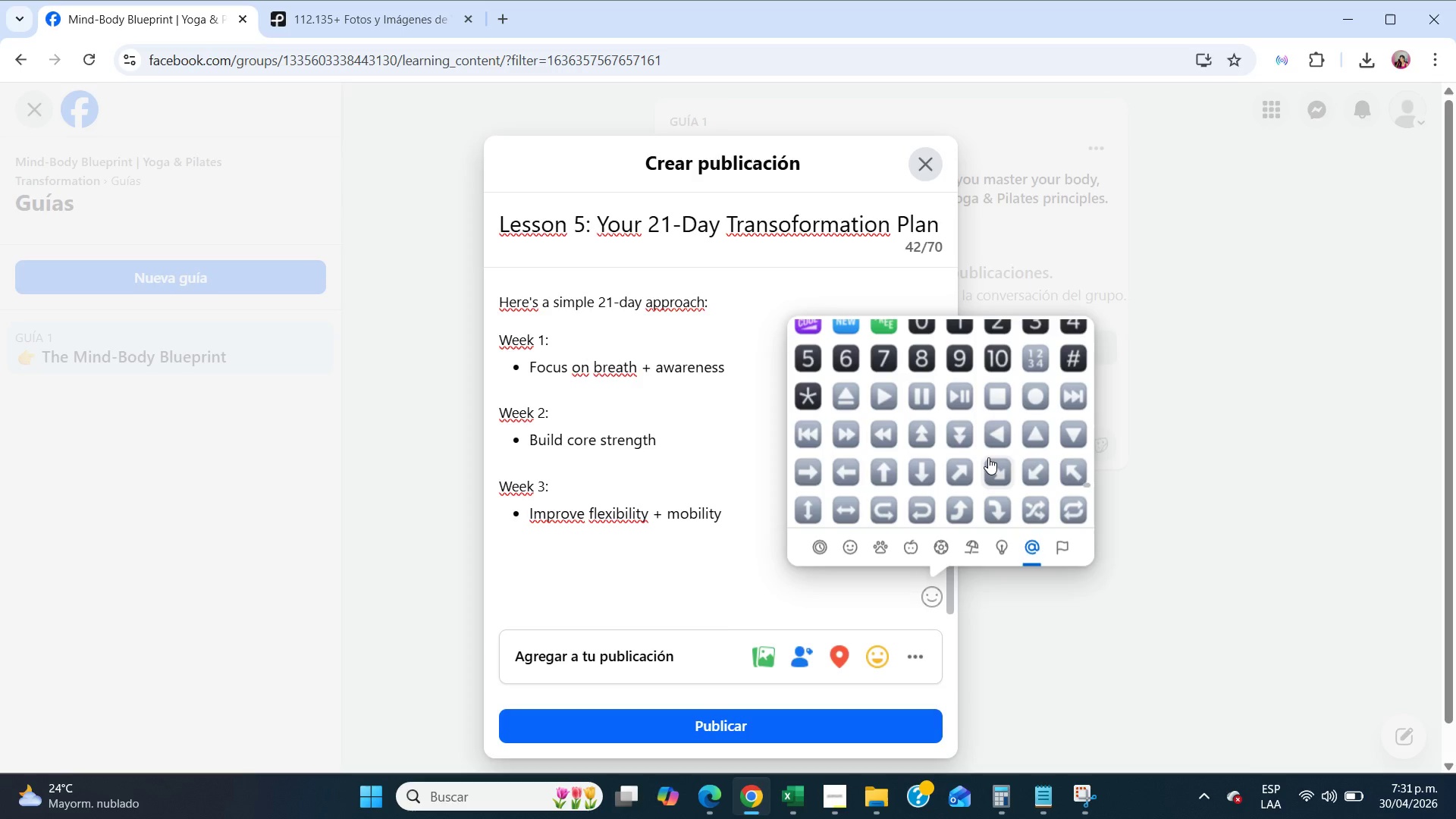 
wait(7.48)
 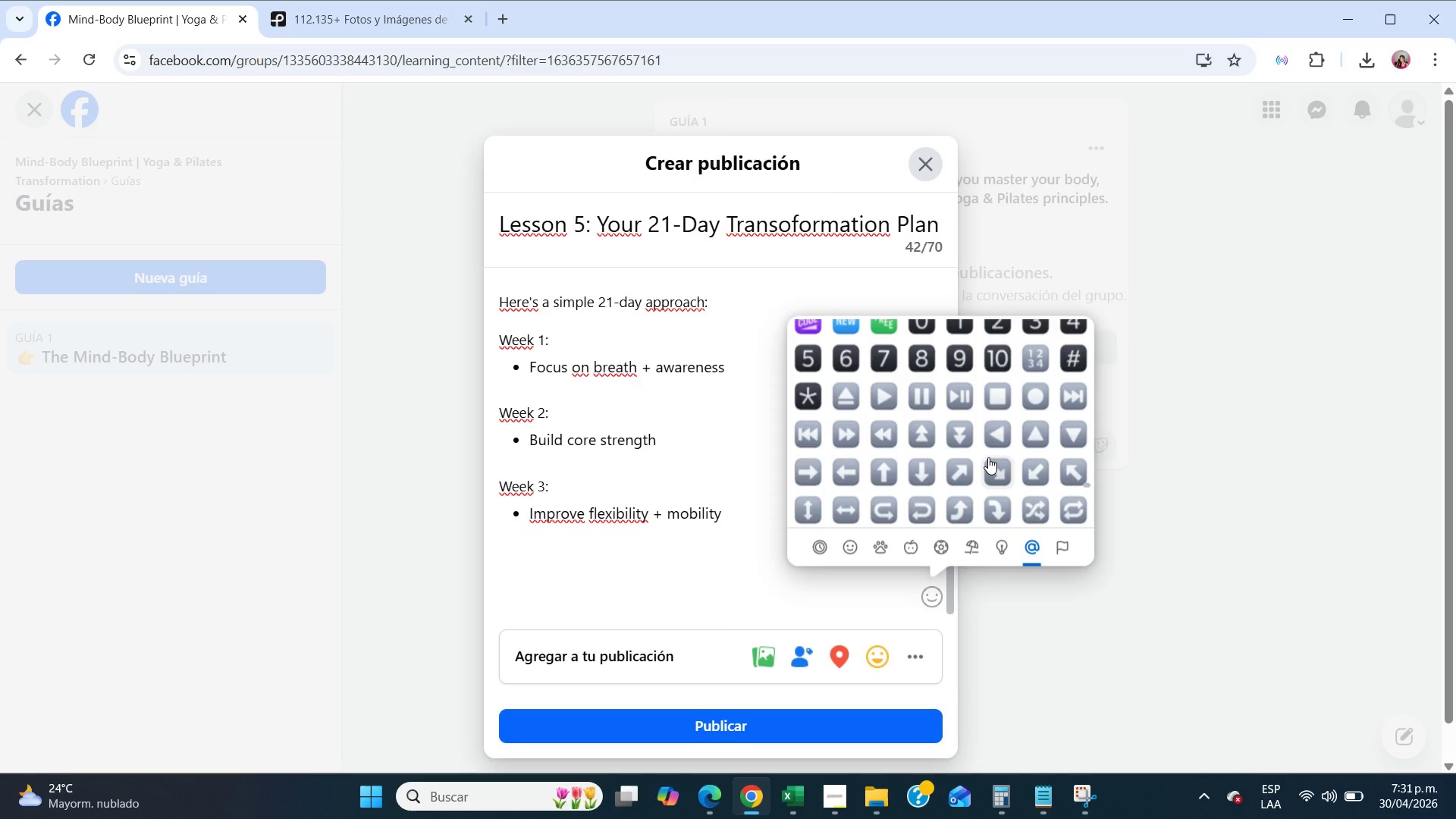 
left_click([1069, 507])
 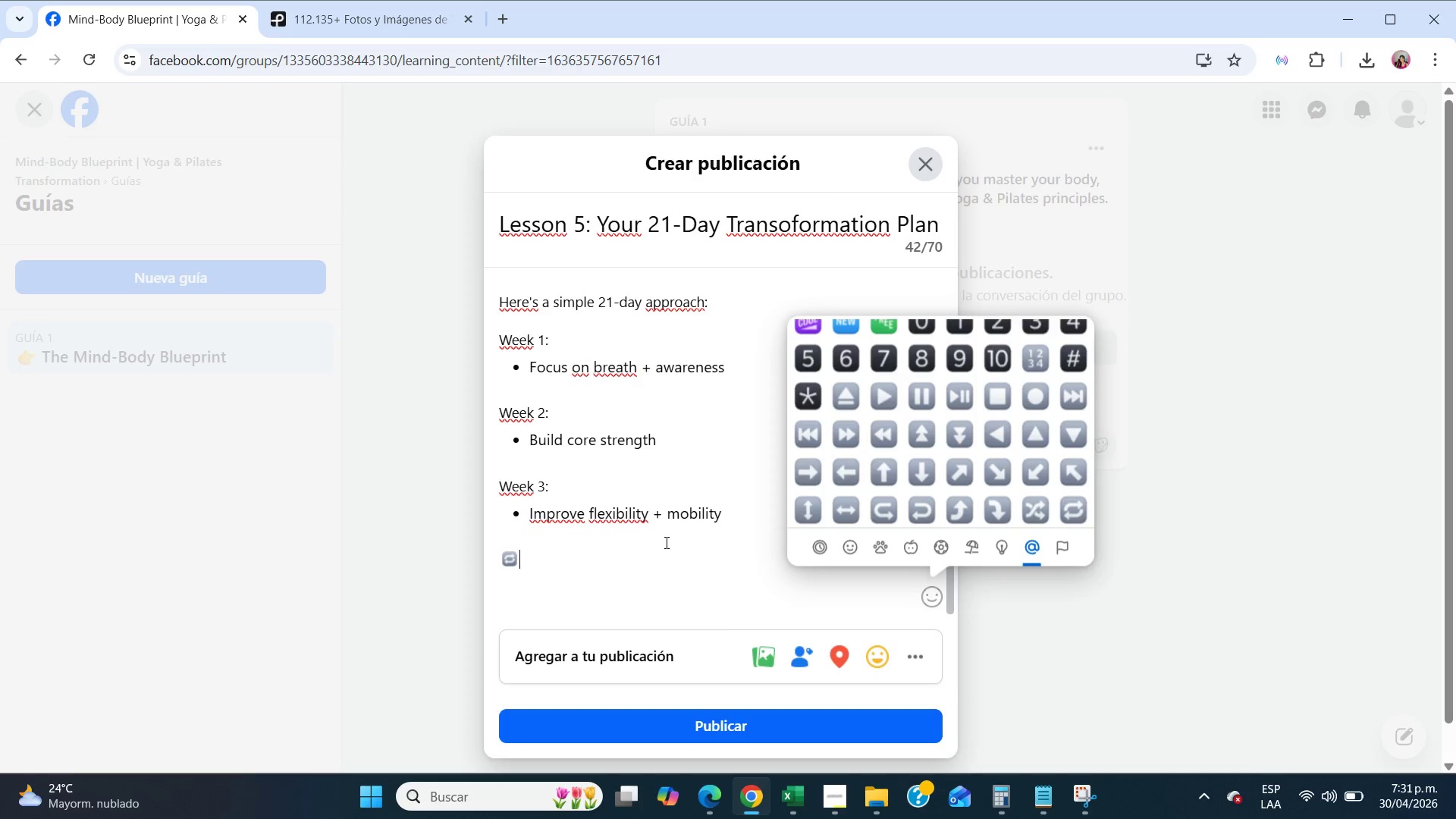 
left_click([540, 559])
 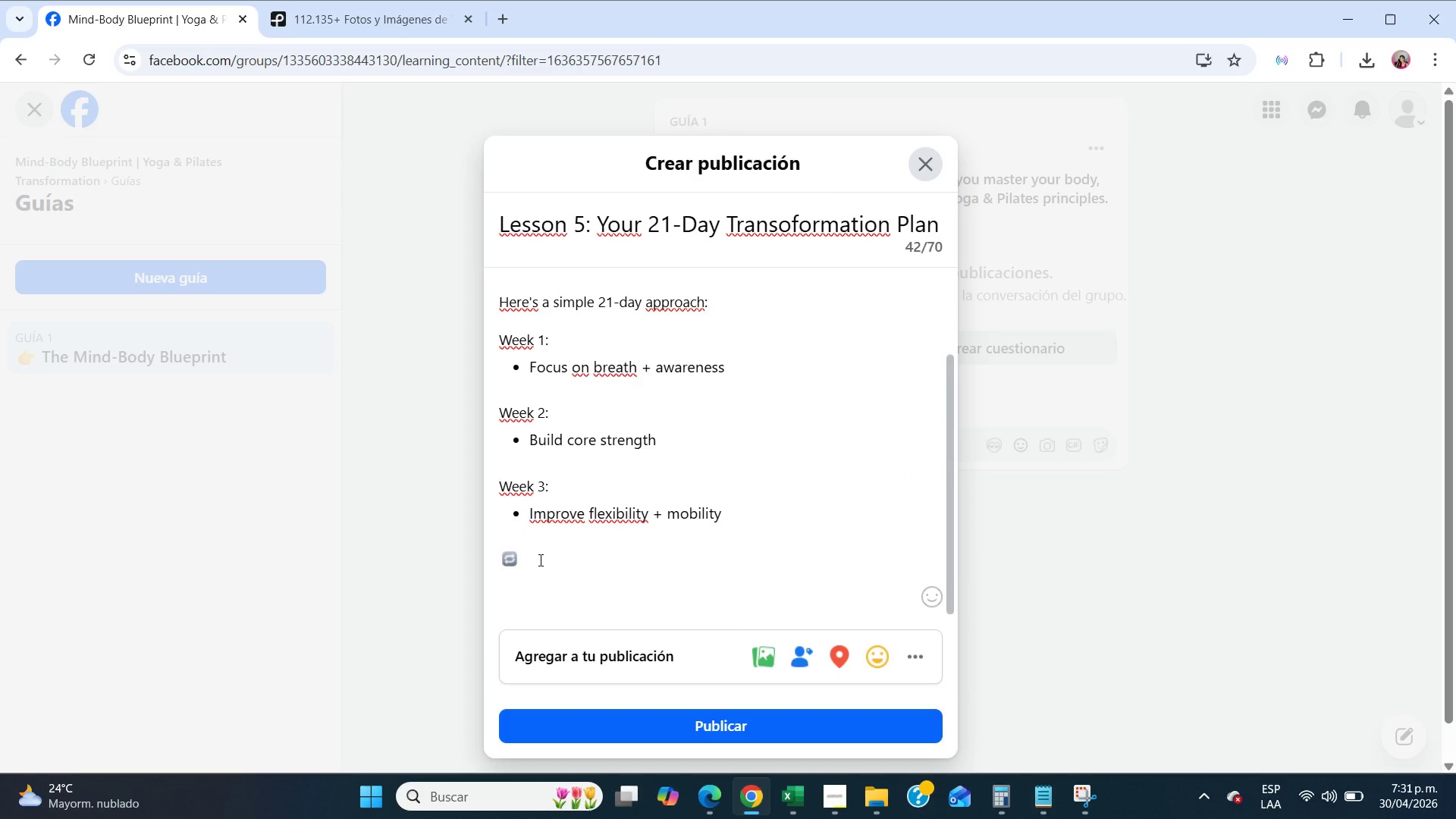 
type( Consistency is everything.)
 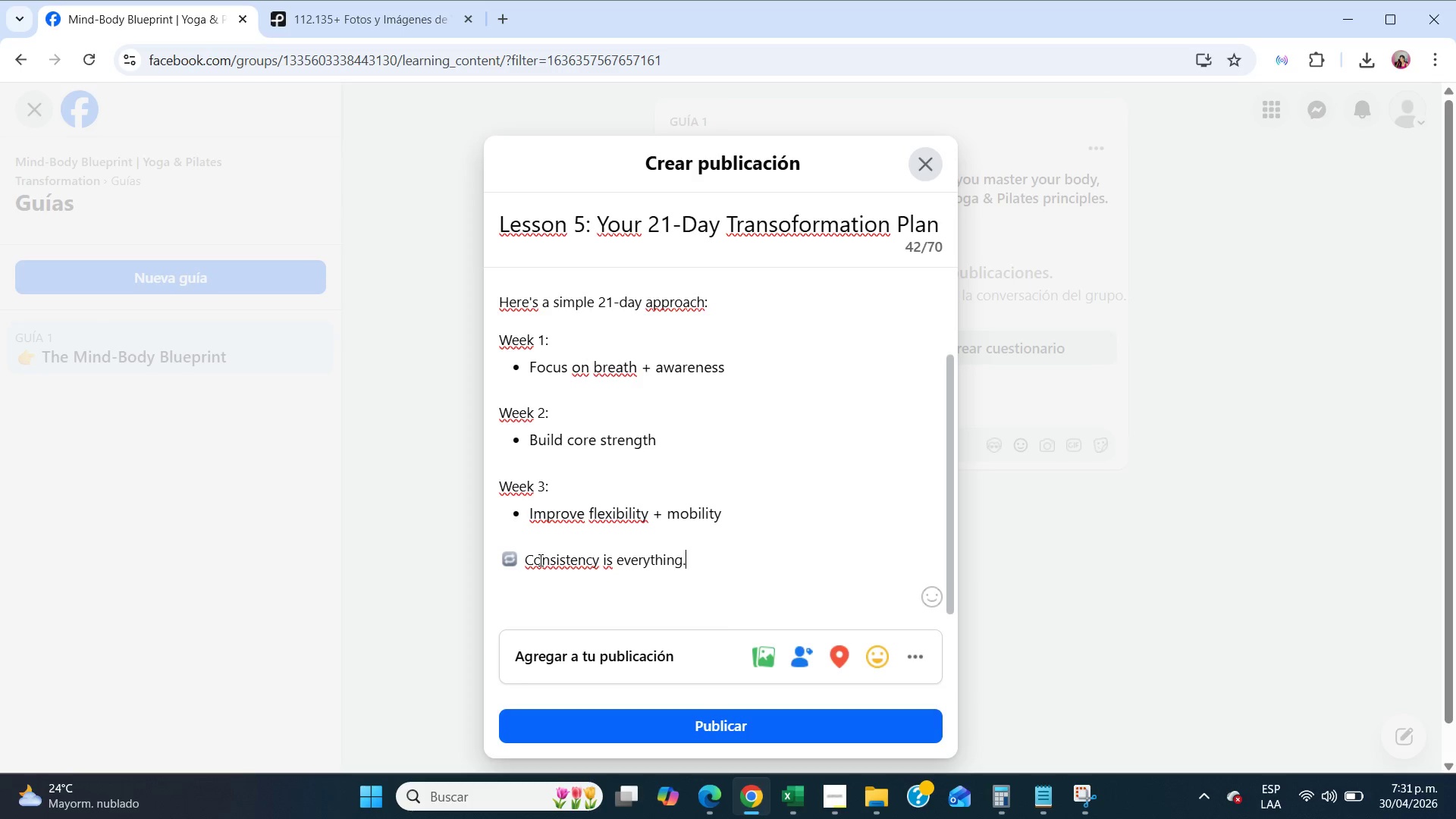 
key(Enter)
 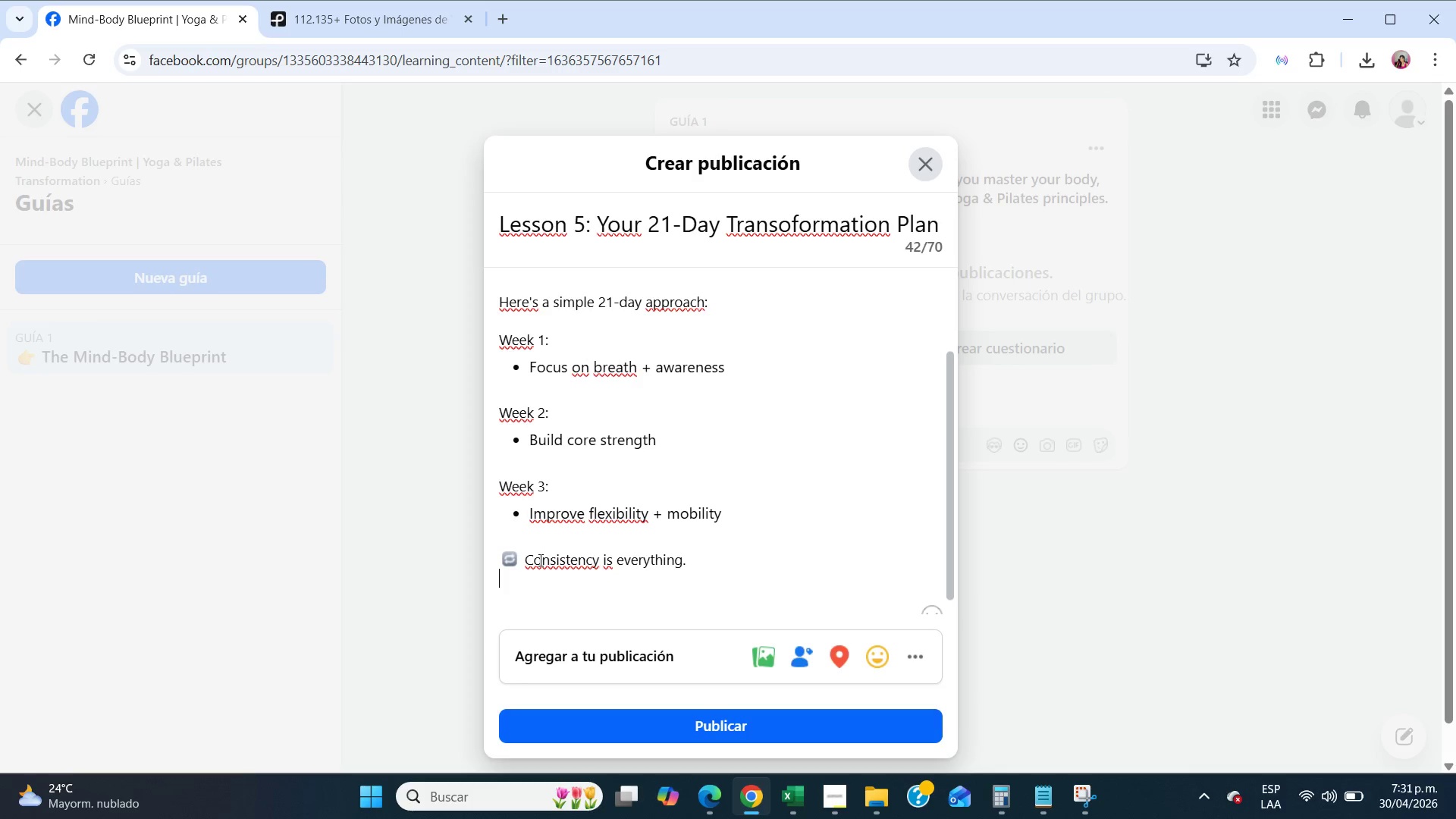 
key(Enter)
 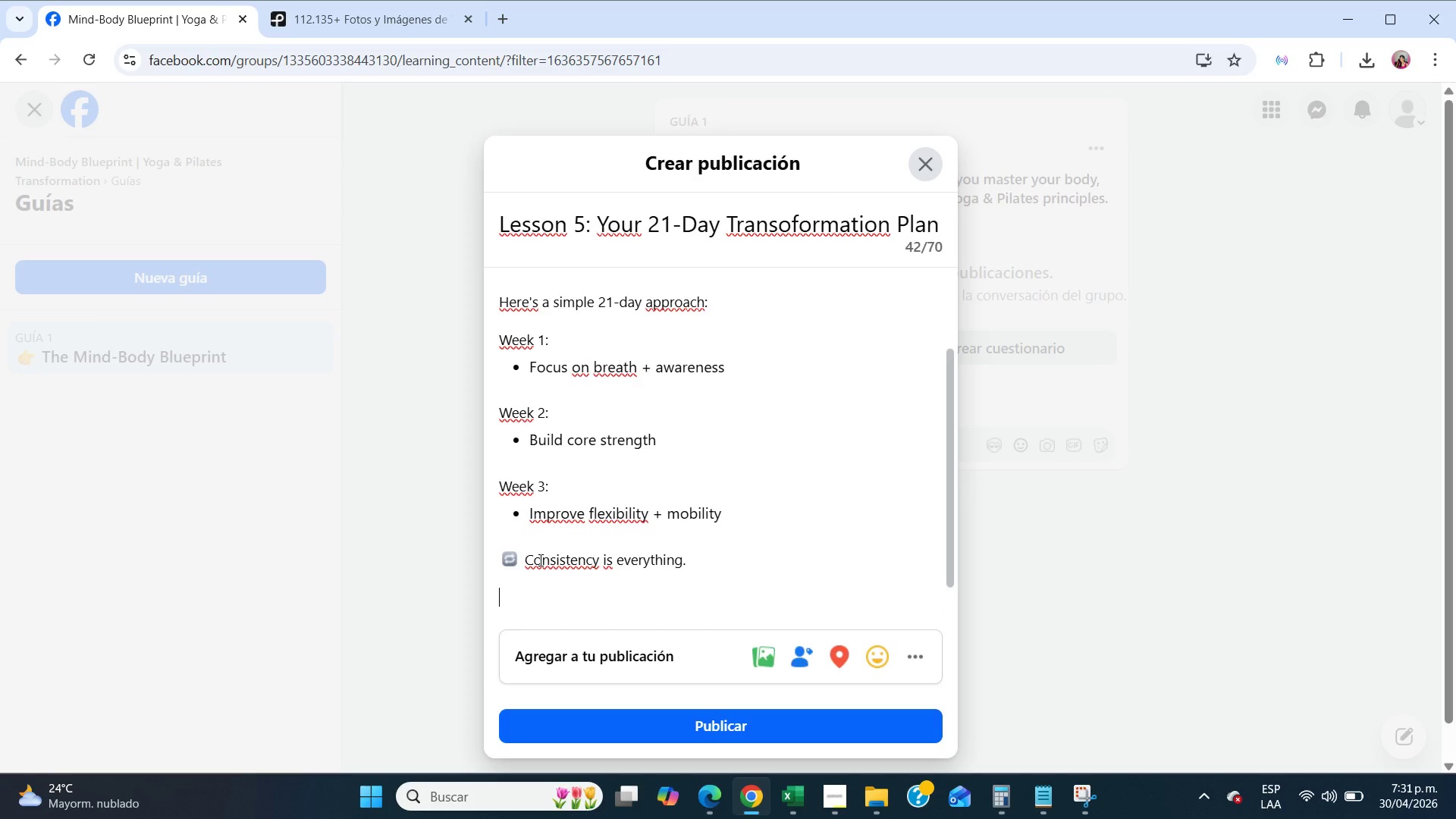 
type(Most people fail because>)
 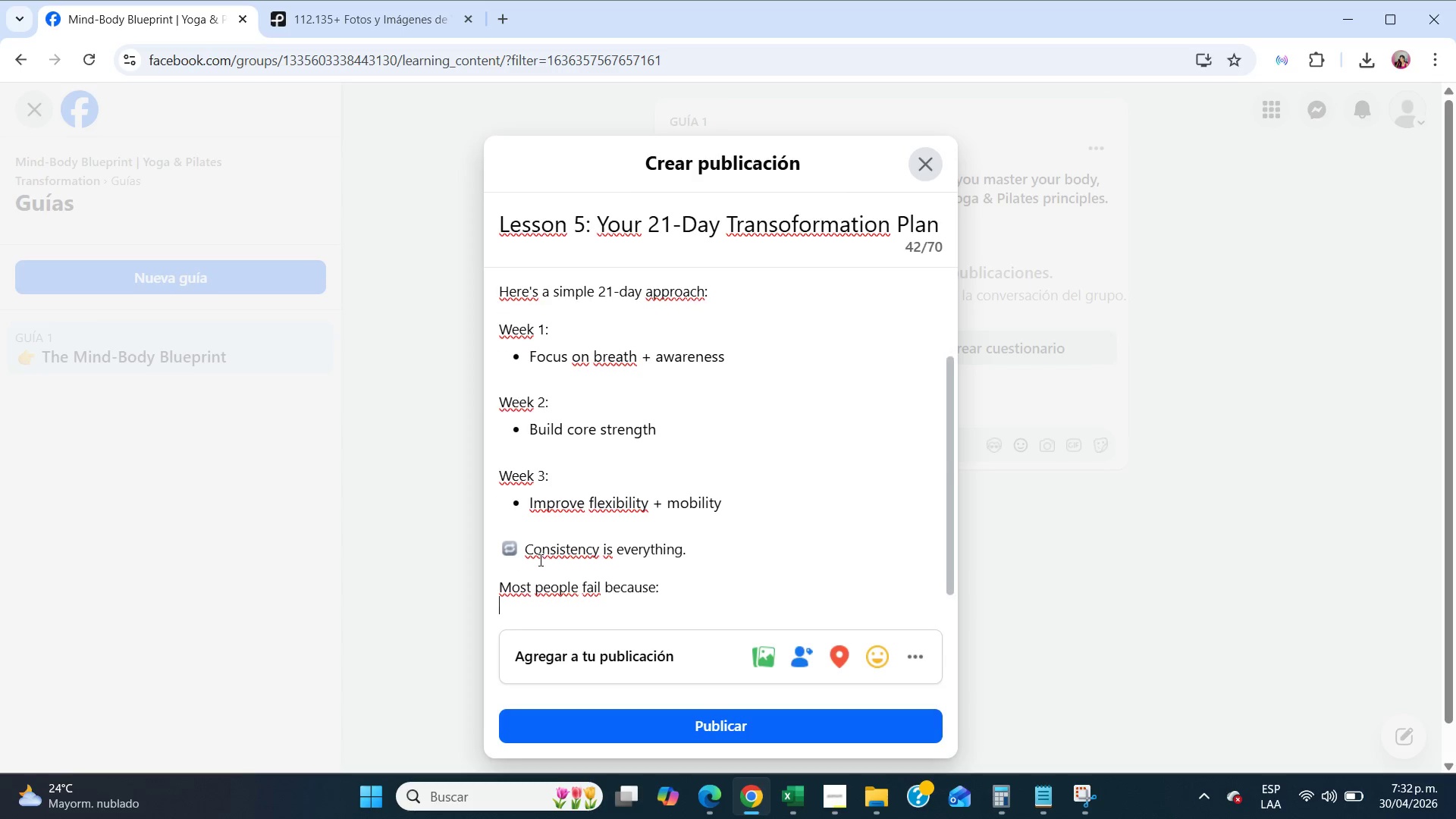 
key(Enter)
 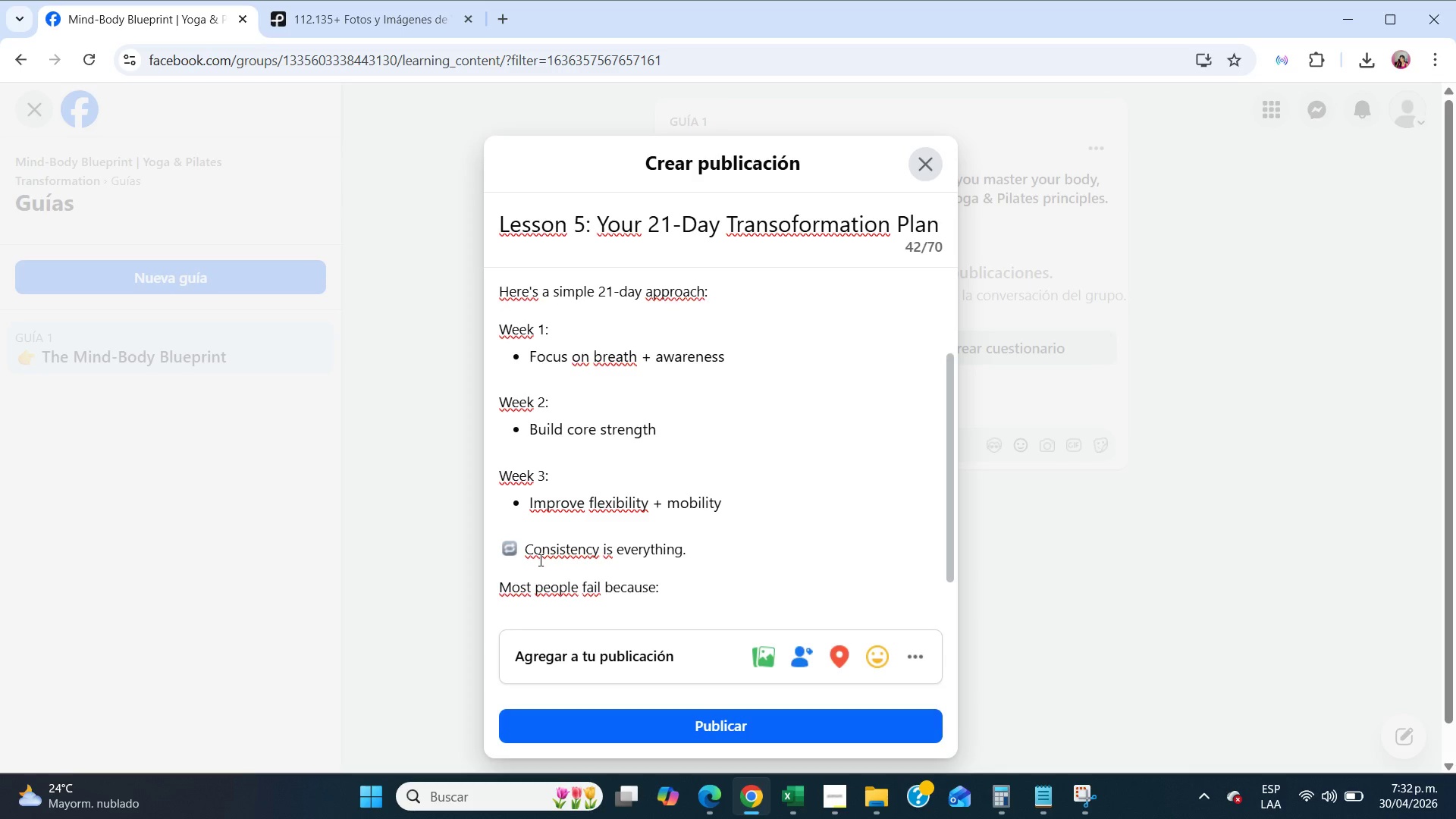 
type(- No guidance)
 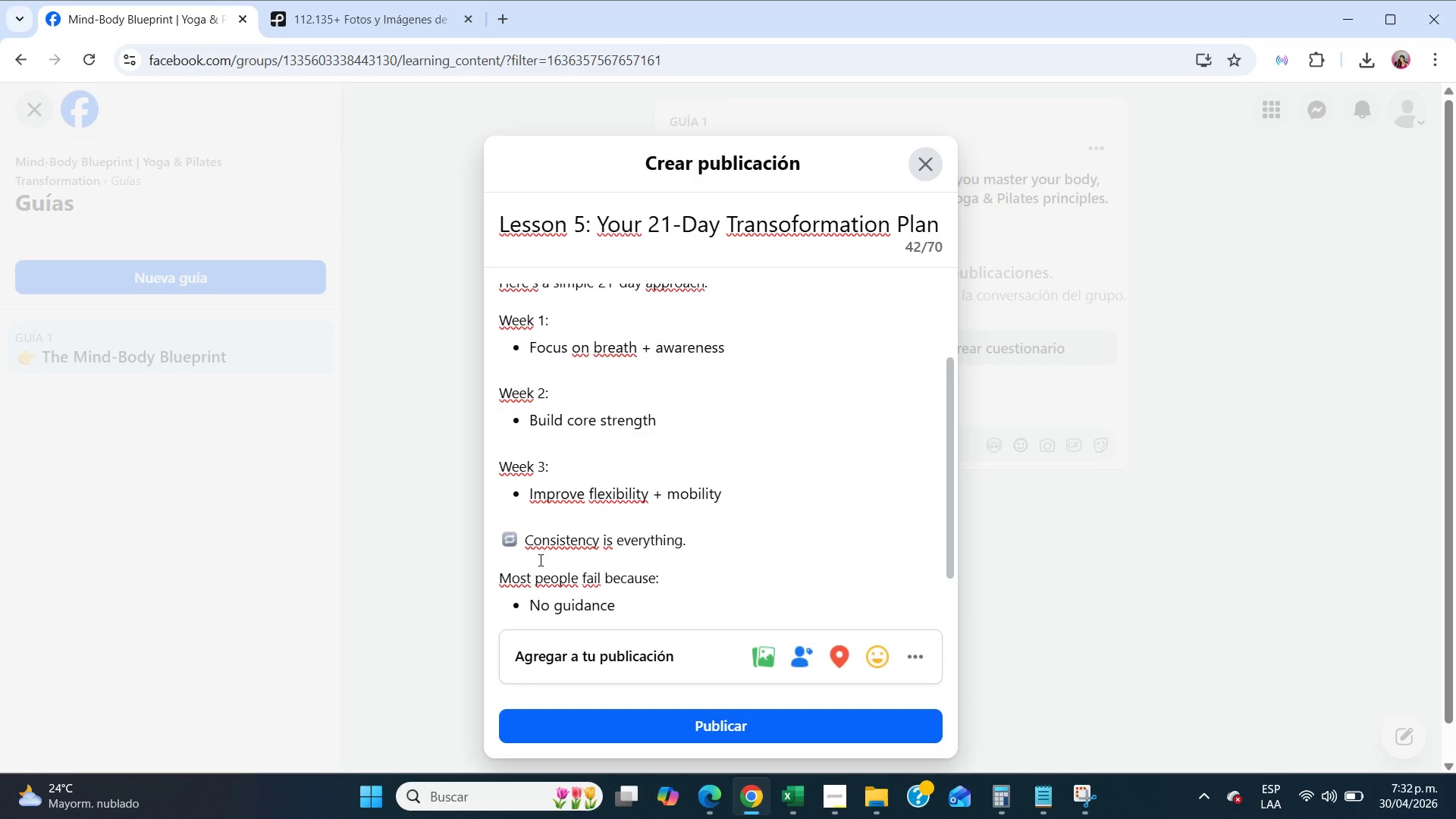 
key(Enter)
 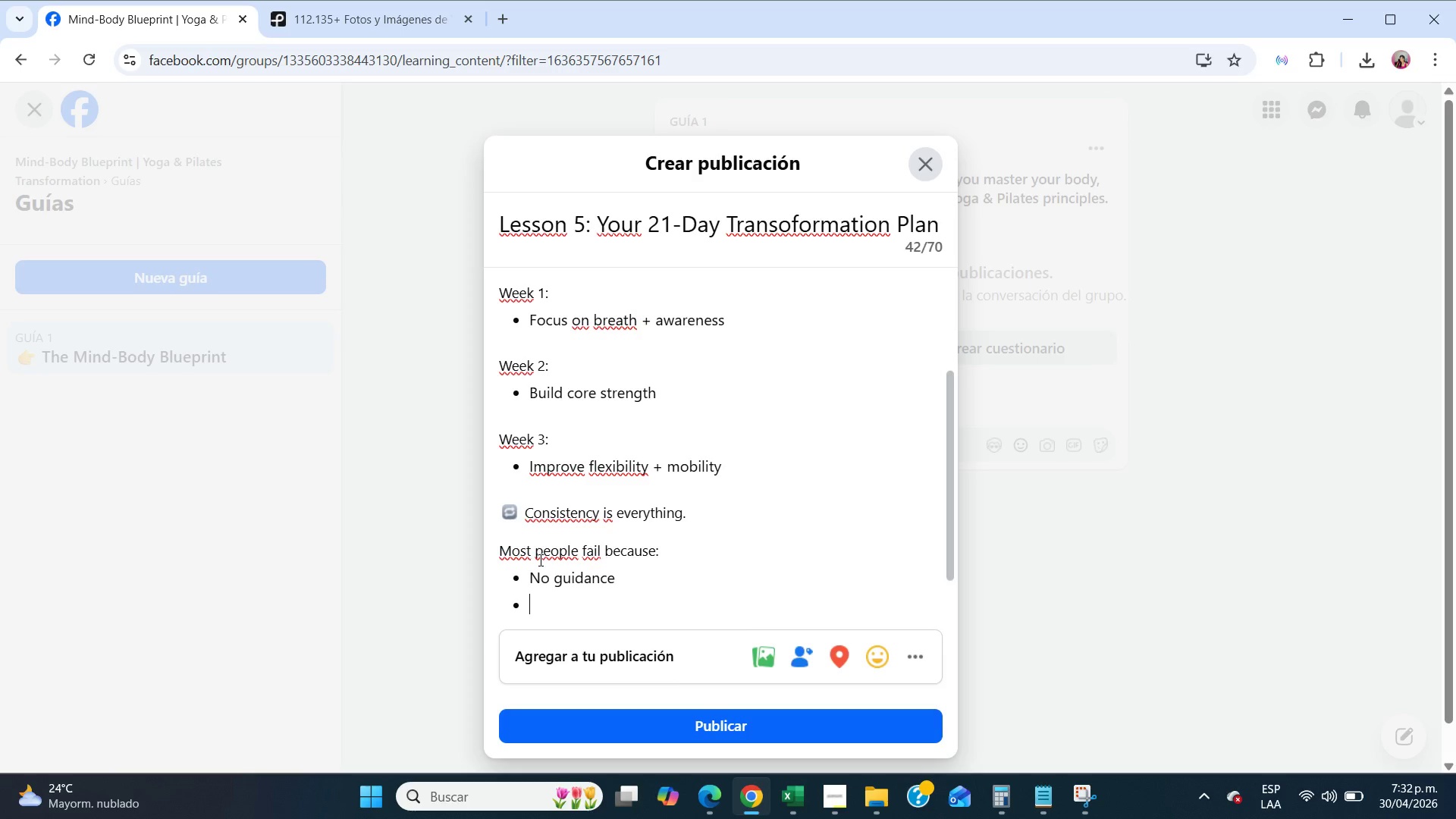 
type(No accountability)
 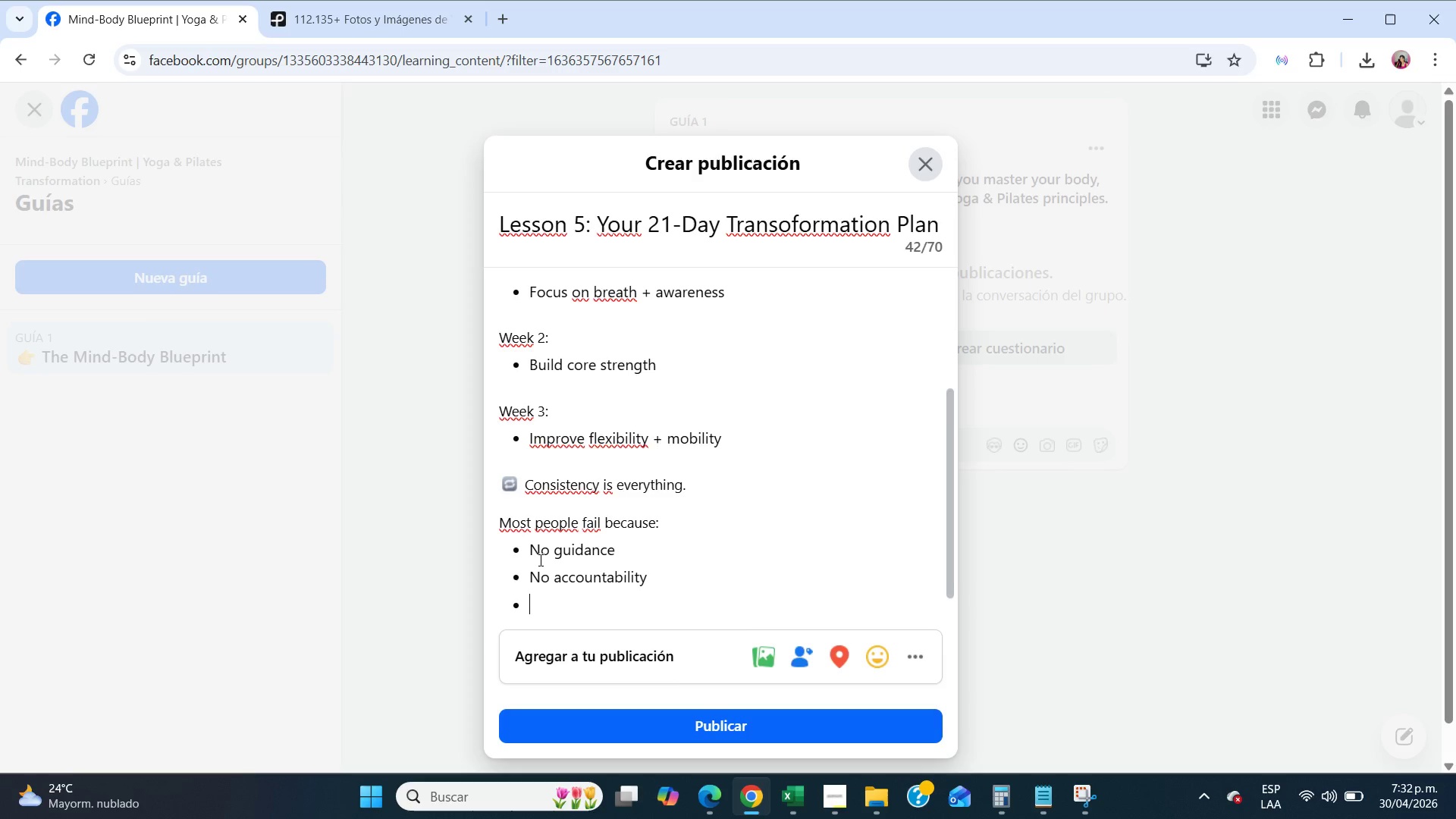 
key(Enter)
 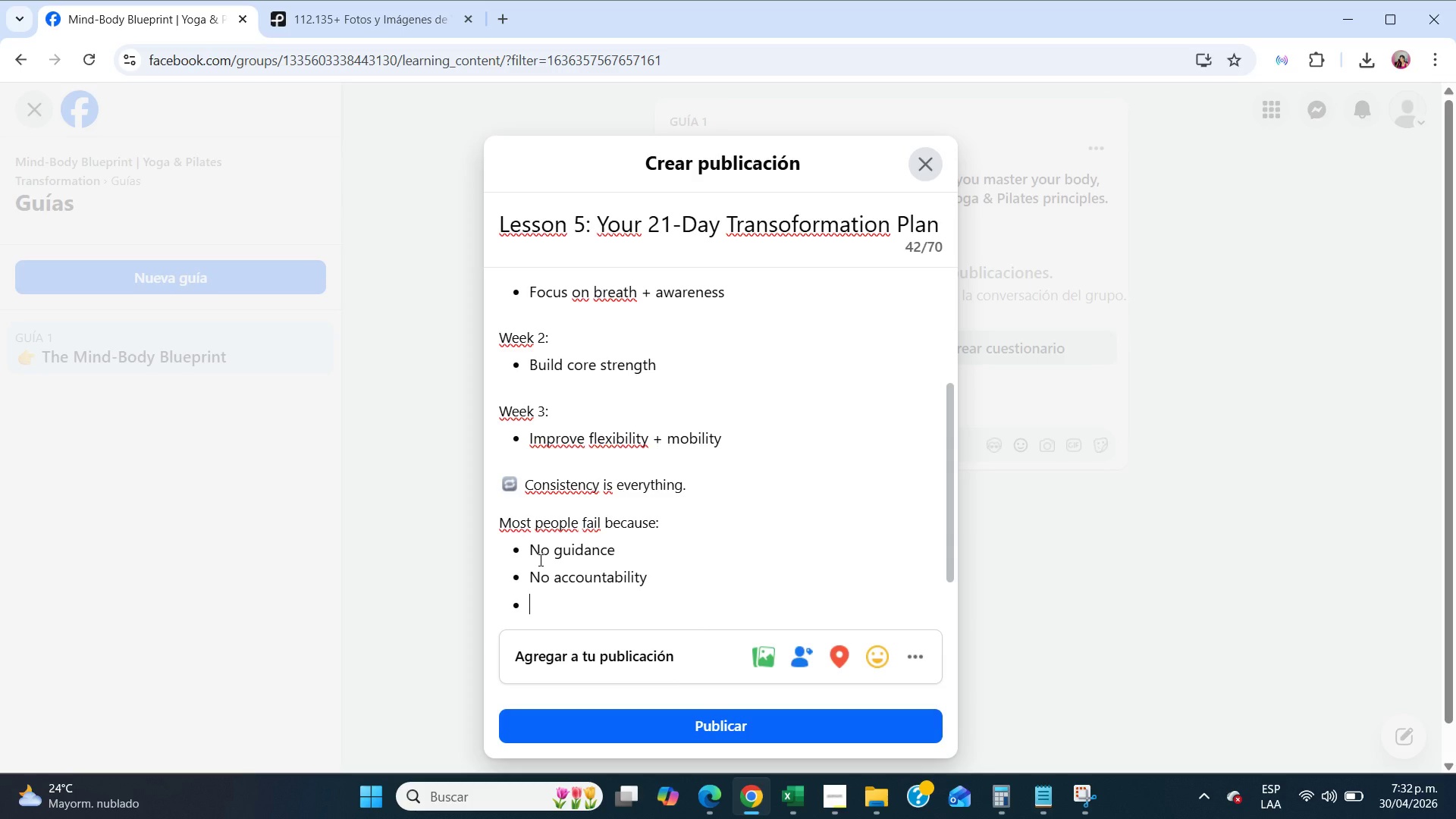 
type(n)
key(Backspace)
type(No clear plan)
 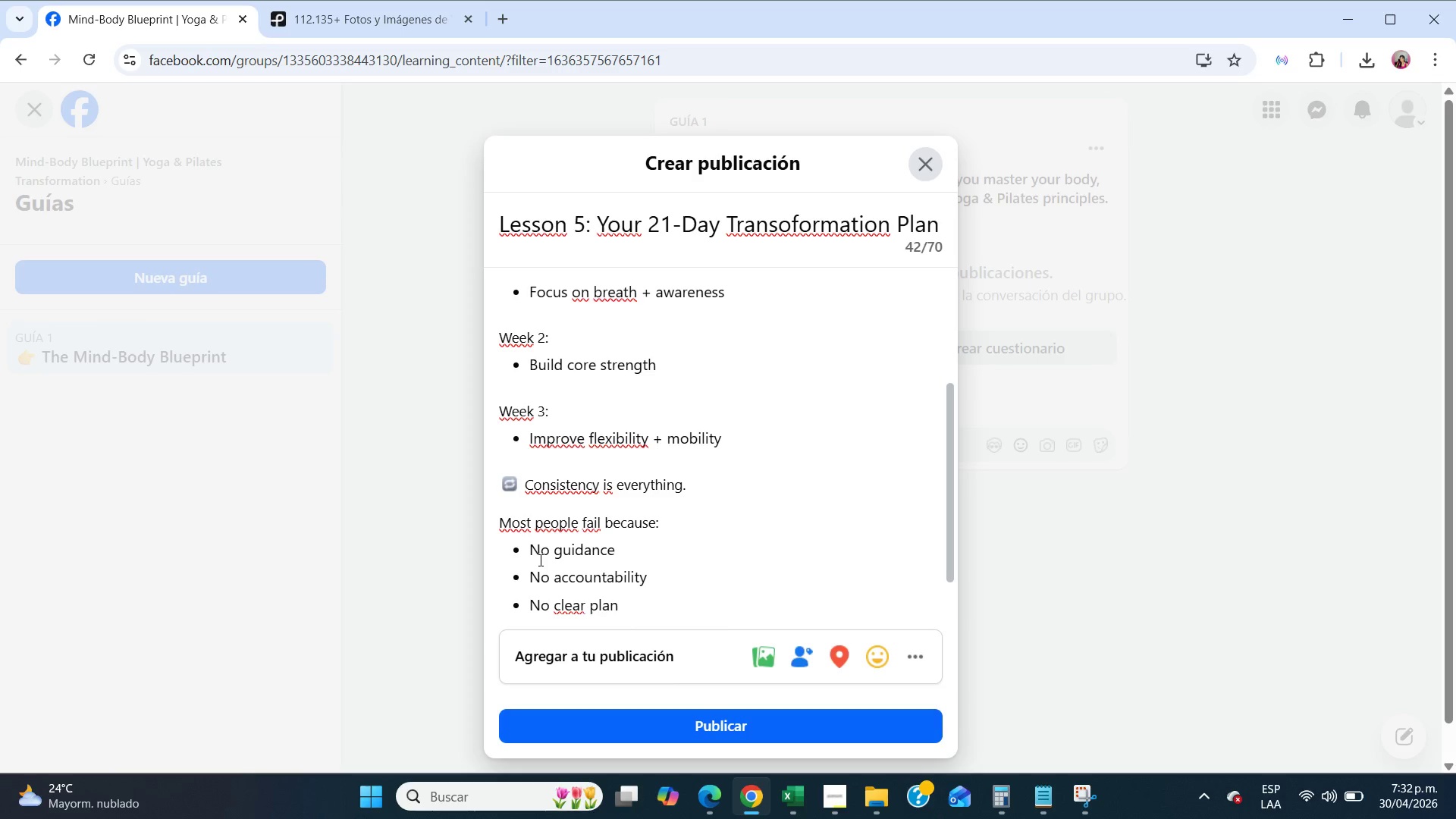 
wait(6.44)
 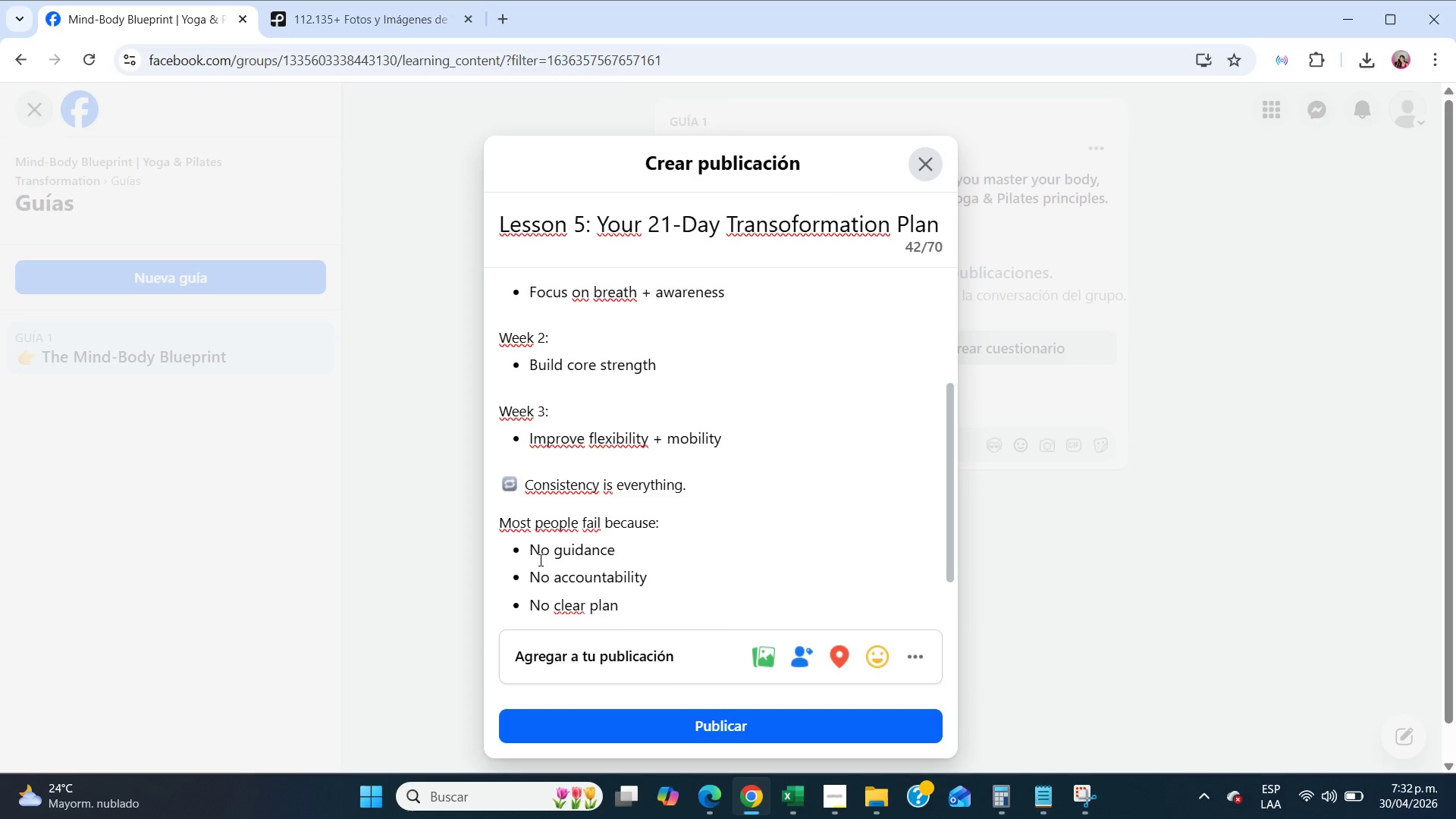 
scroll: coordinate [539, 560], scroll_direction: down, amount: 1.0
 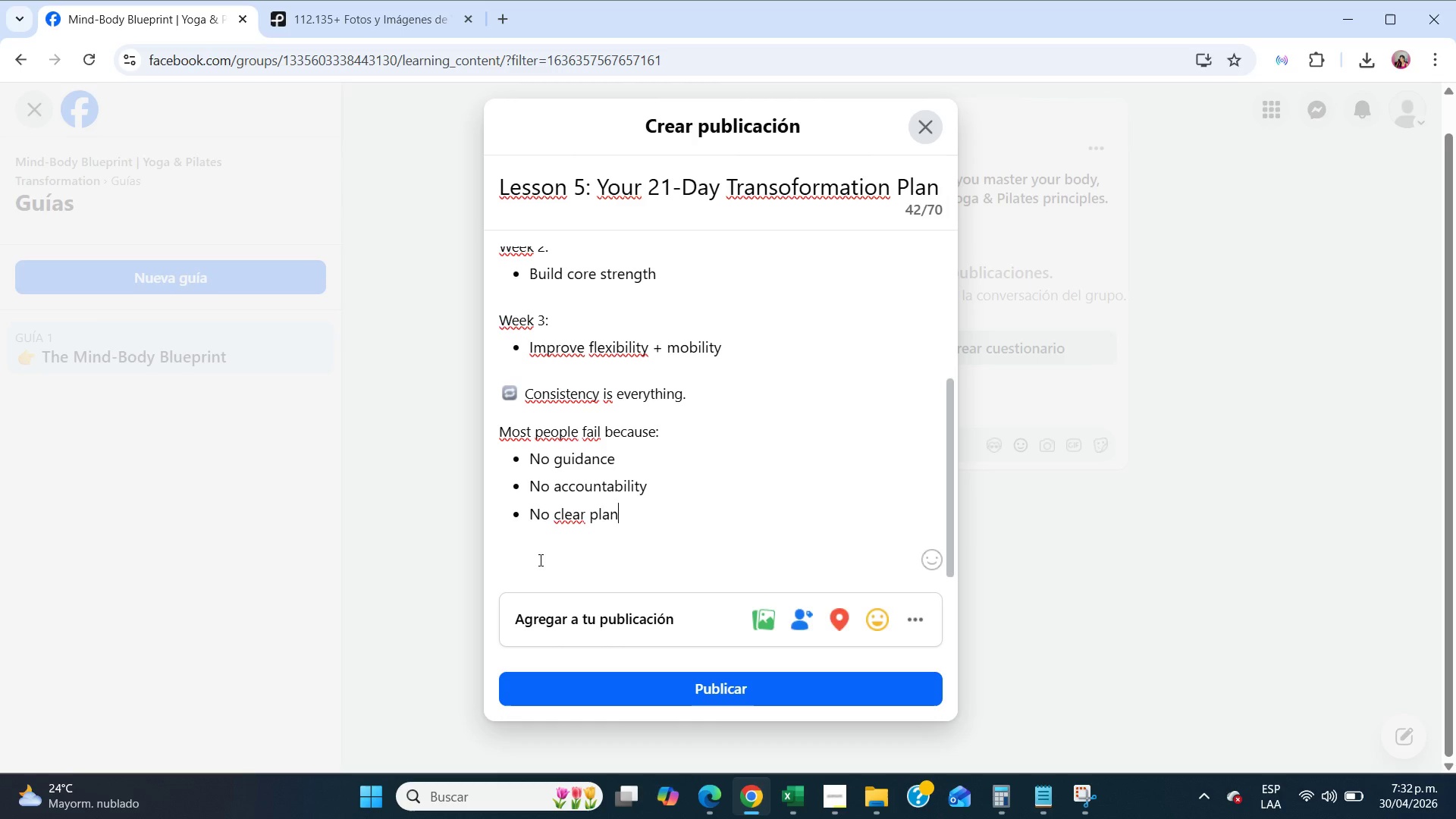 
key(NumpadEnter)
 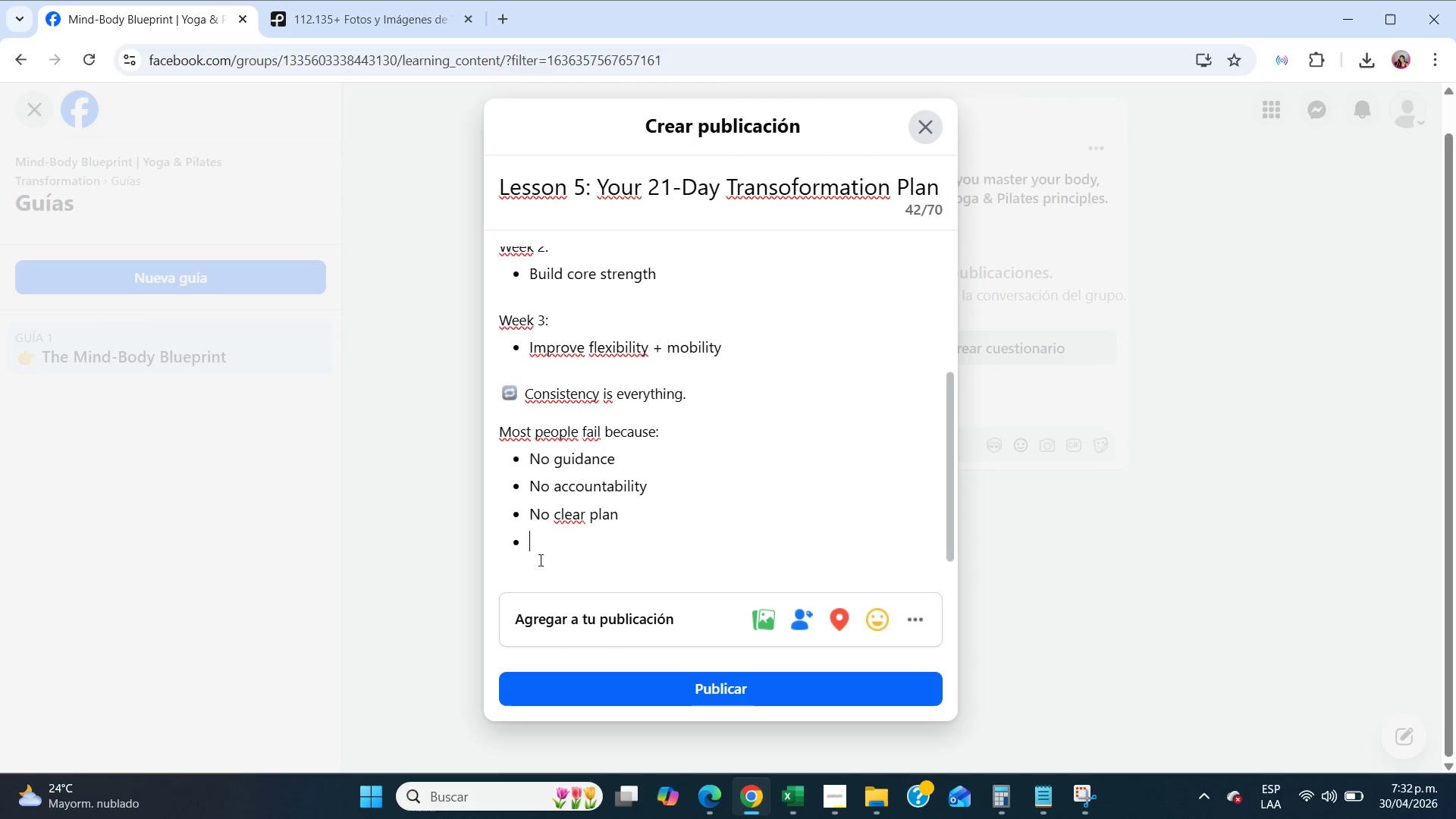 
key(NumpadEnter)
 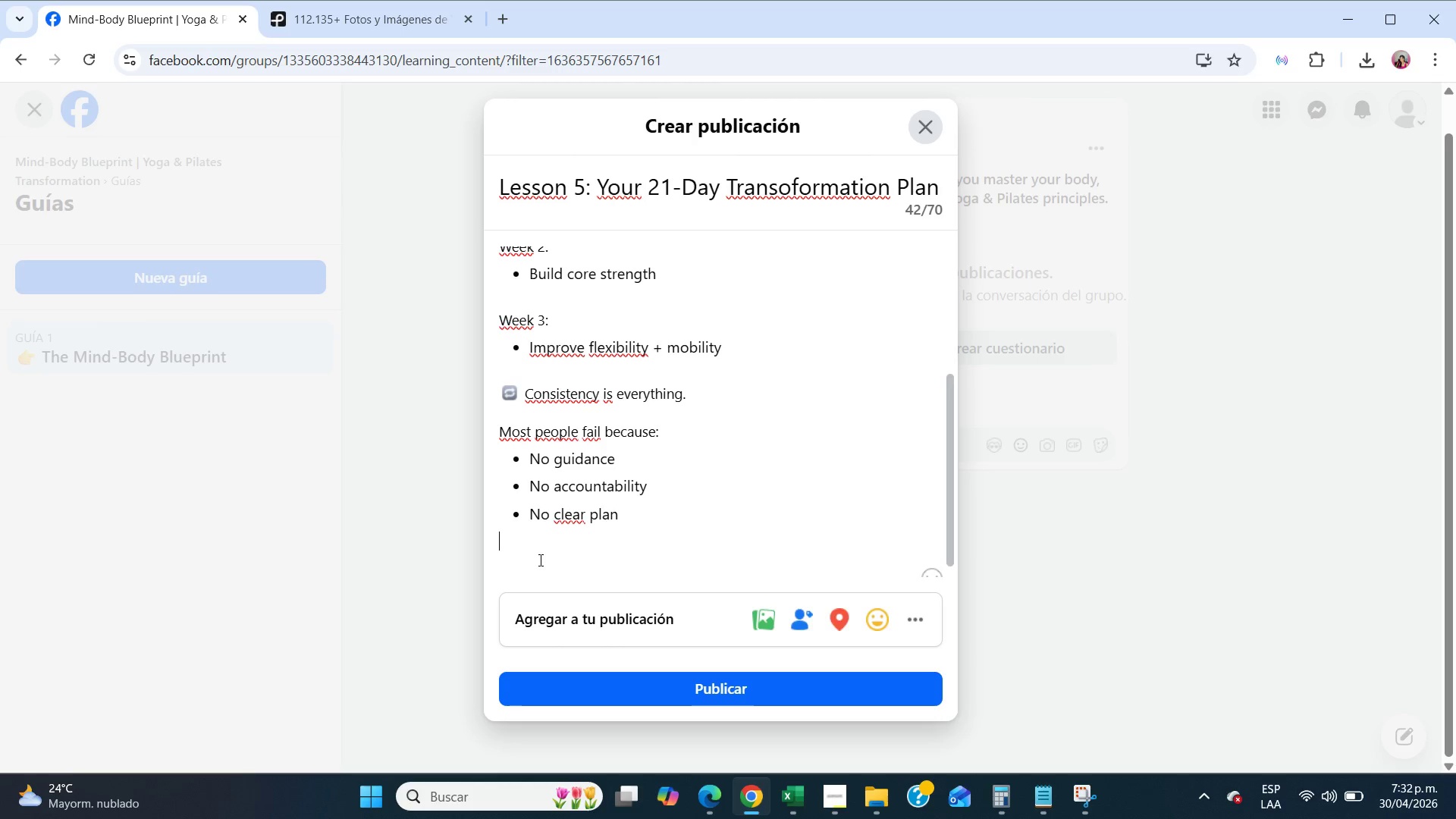 
key(Enter)
 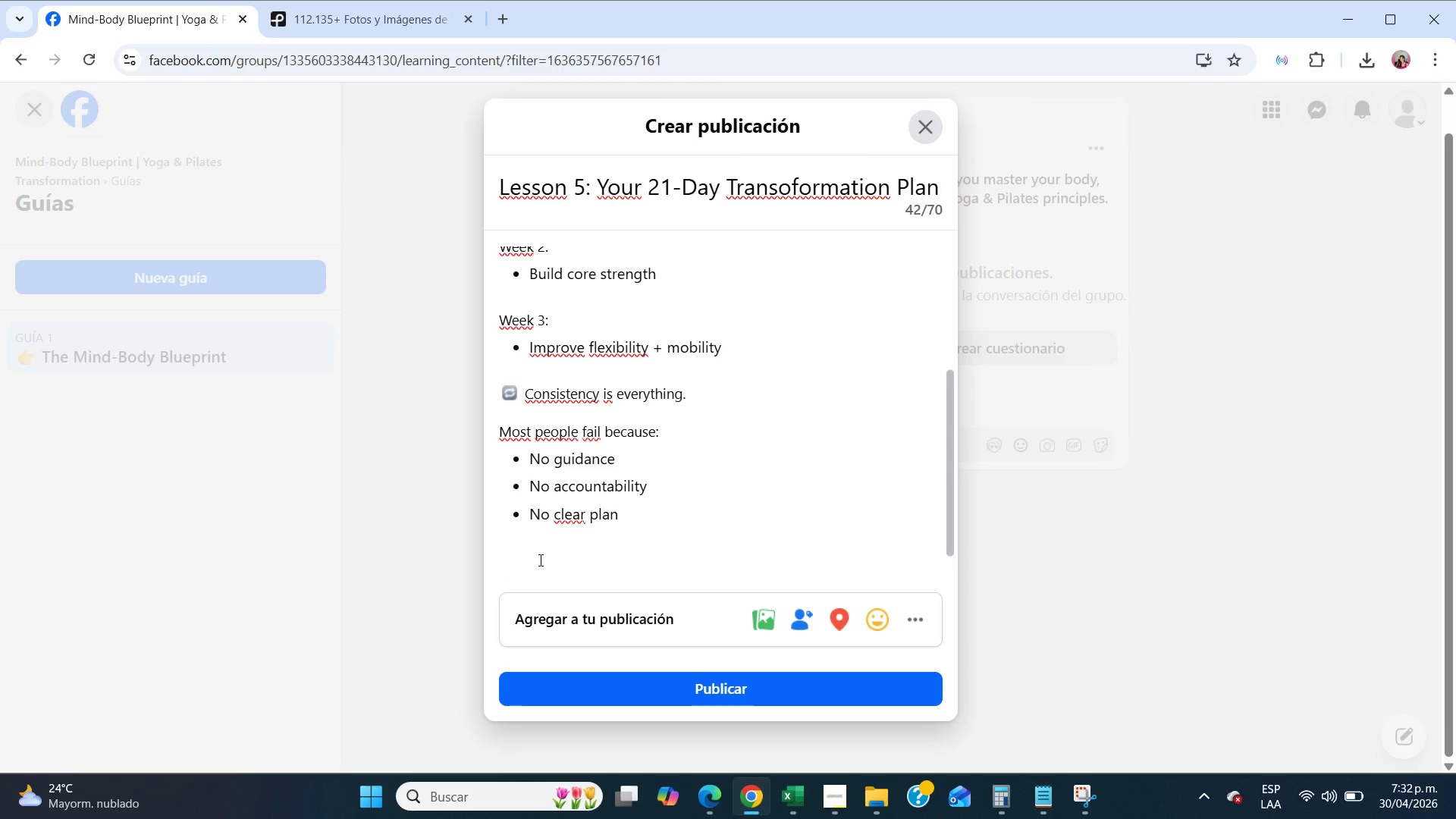 
type(That[s exactly why we created our immersive Wellness Retreat.)
 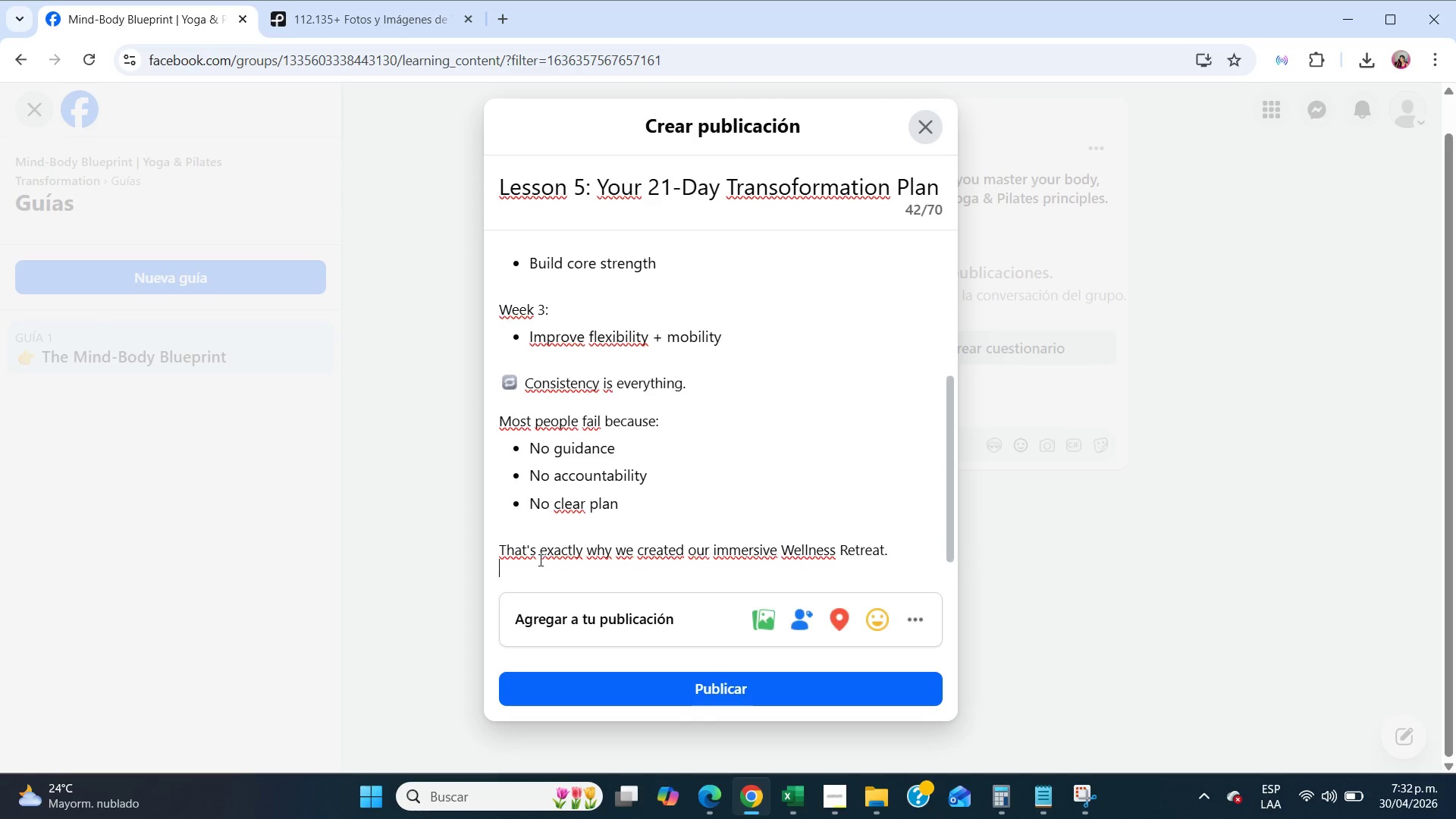 
key(Enter)
 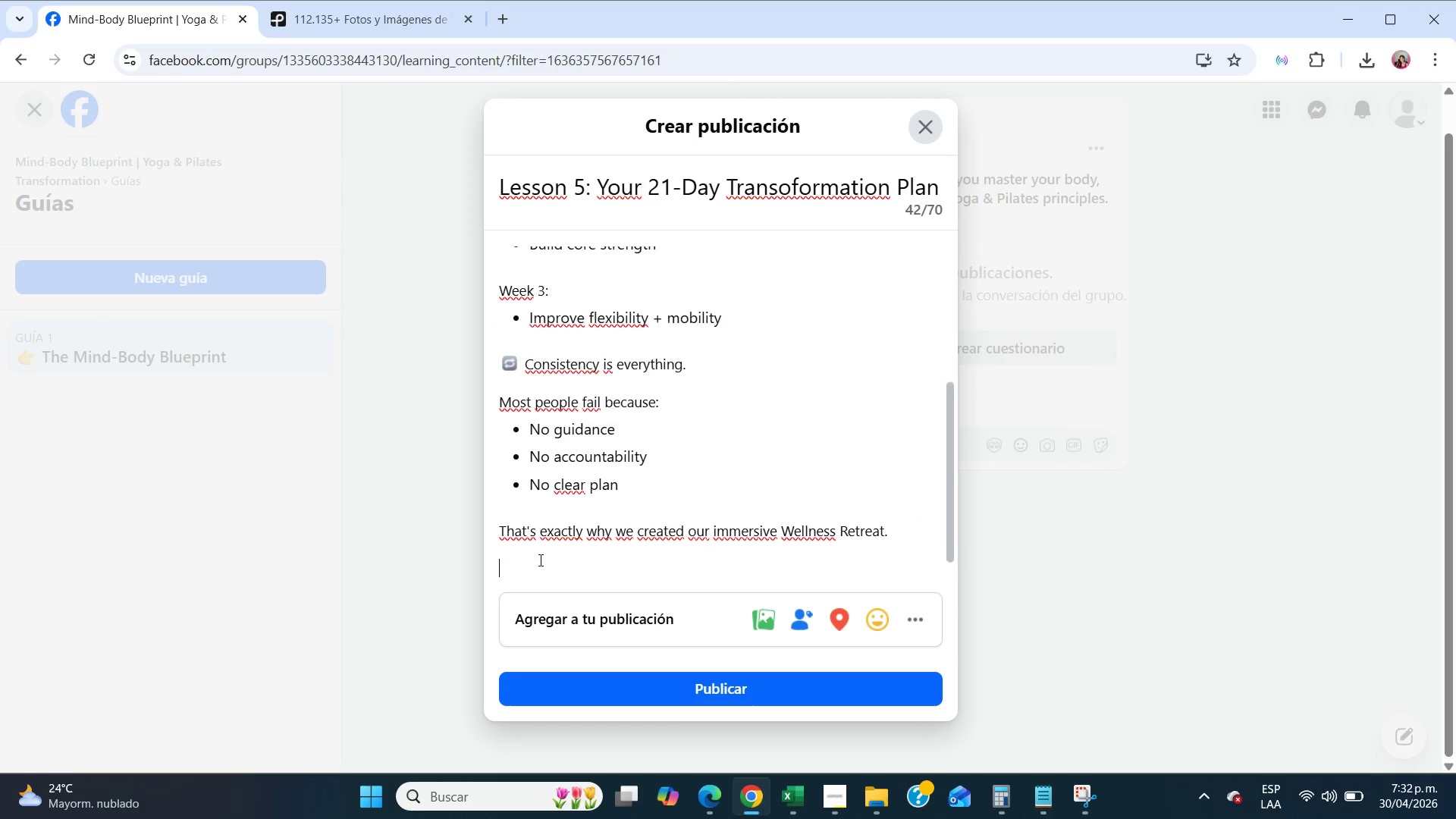 
key(Enter)
 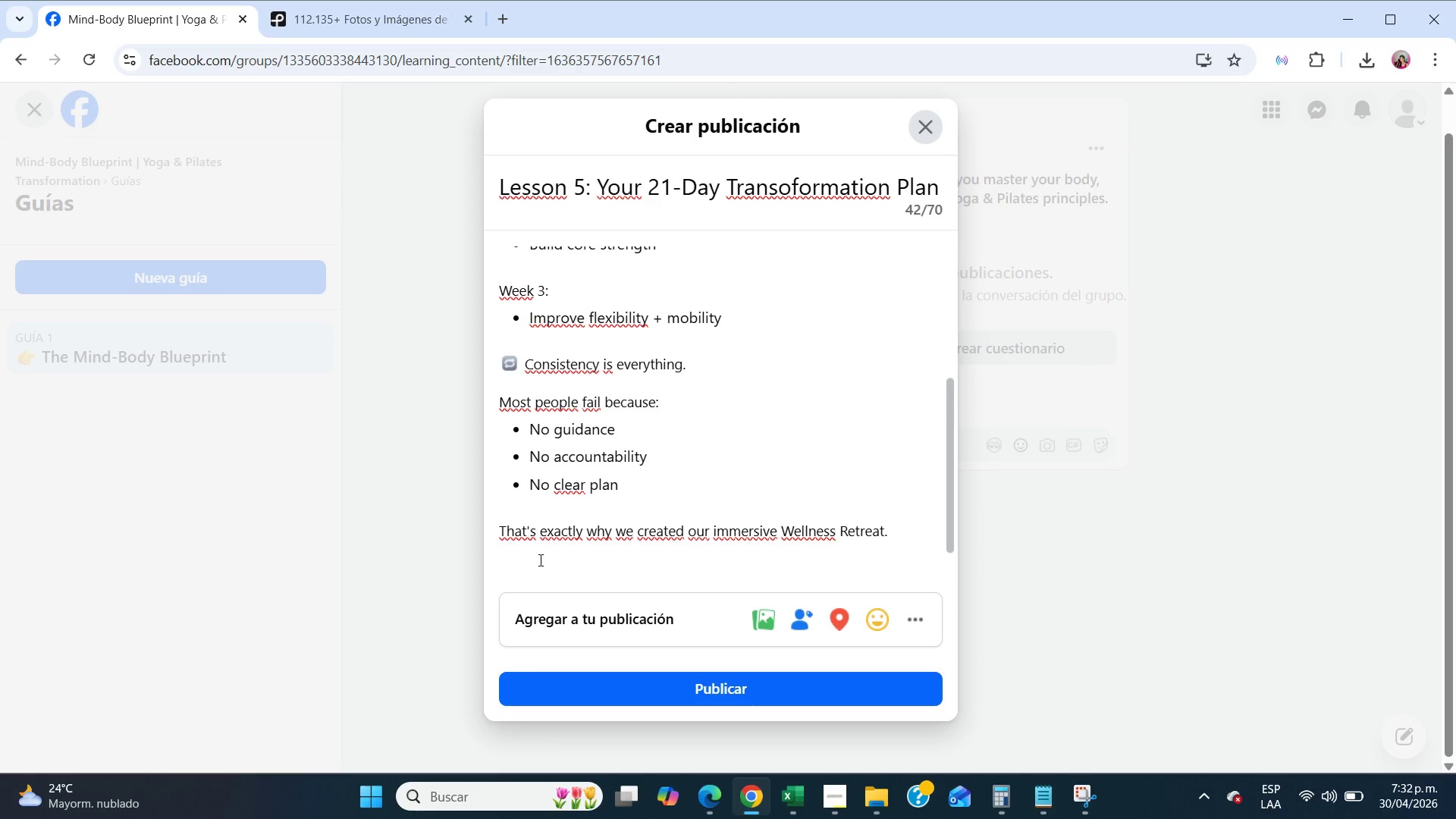 
scroll: coordinate [539, 560], scroll_direction: down, amount: 1.0
 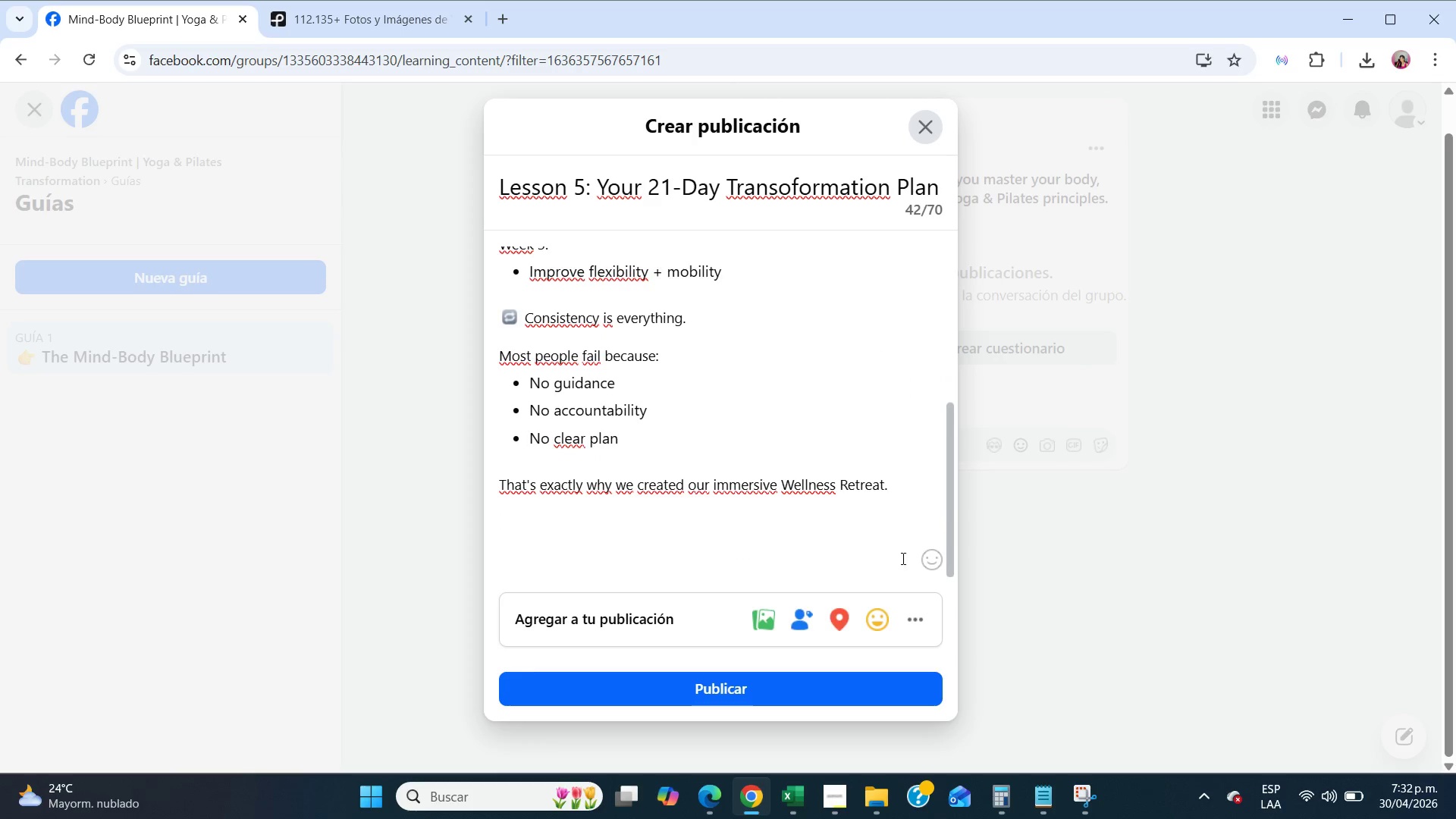 
left_click([940, 557])
 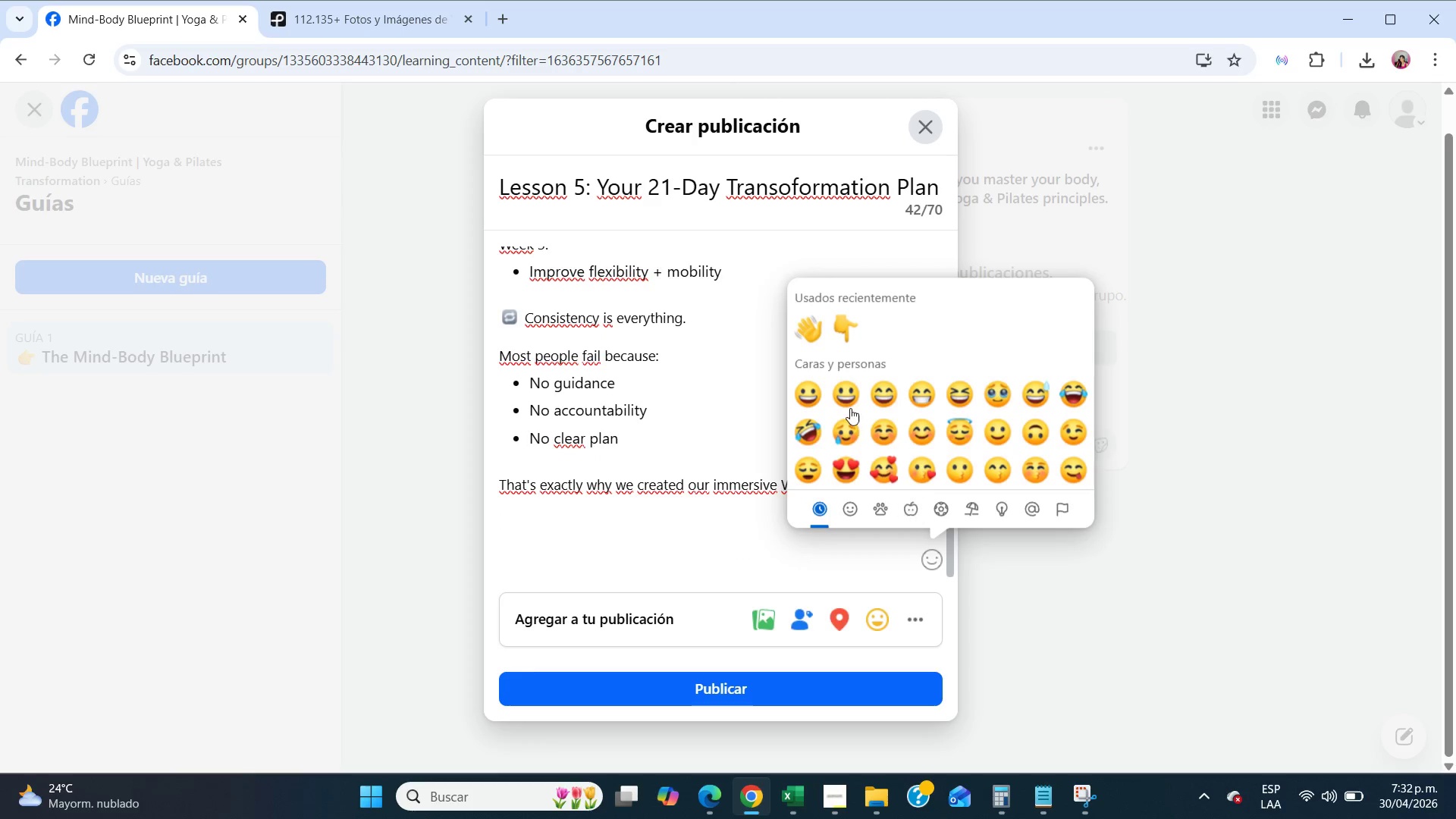 
scroll: coordinate [914, 428], scroll_direction: down, amount: 32.0
 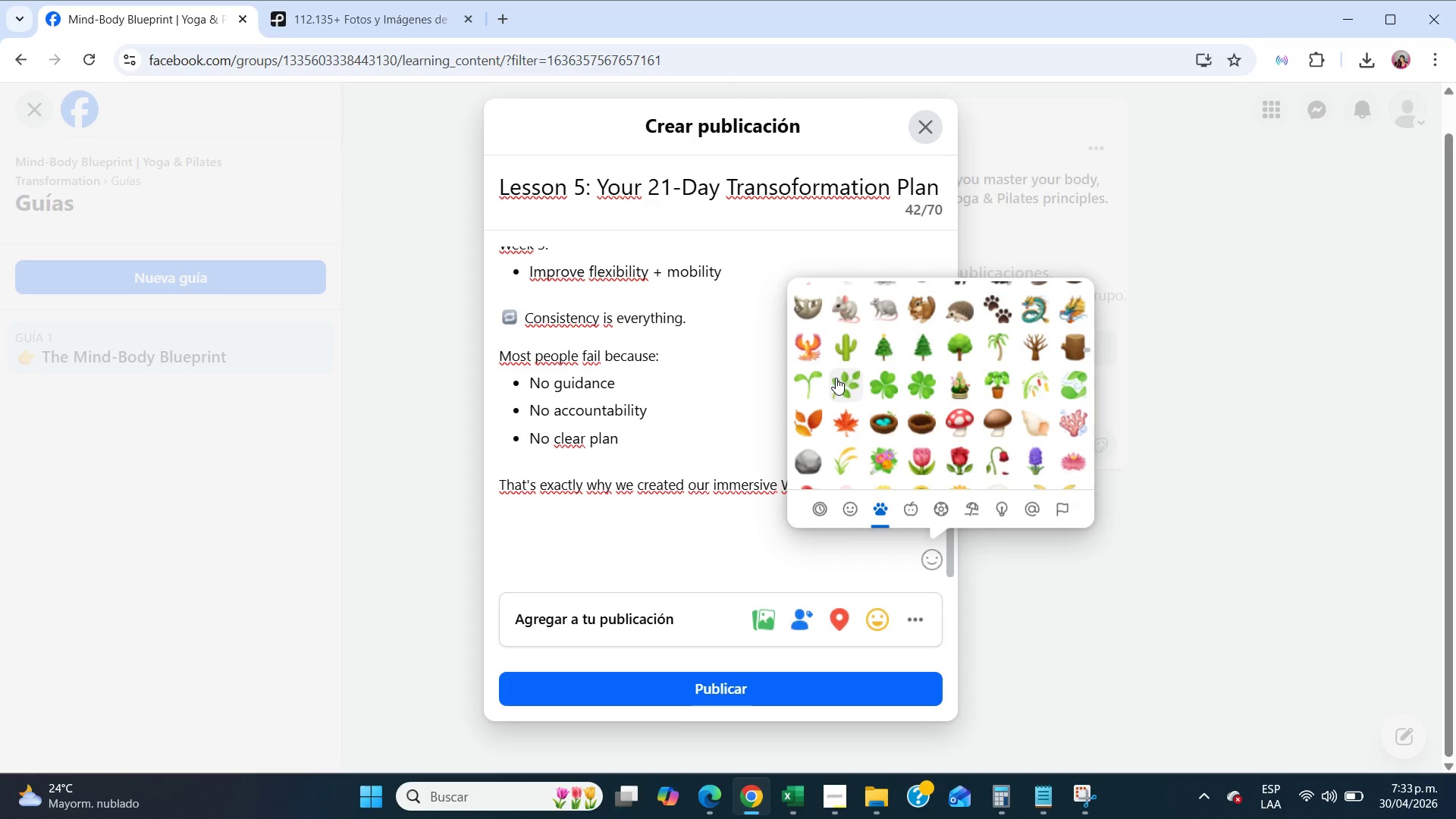 
left_click([836, 378])
 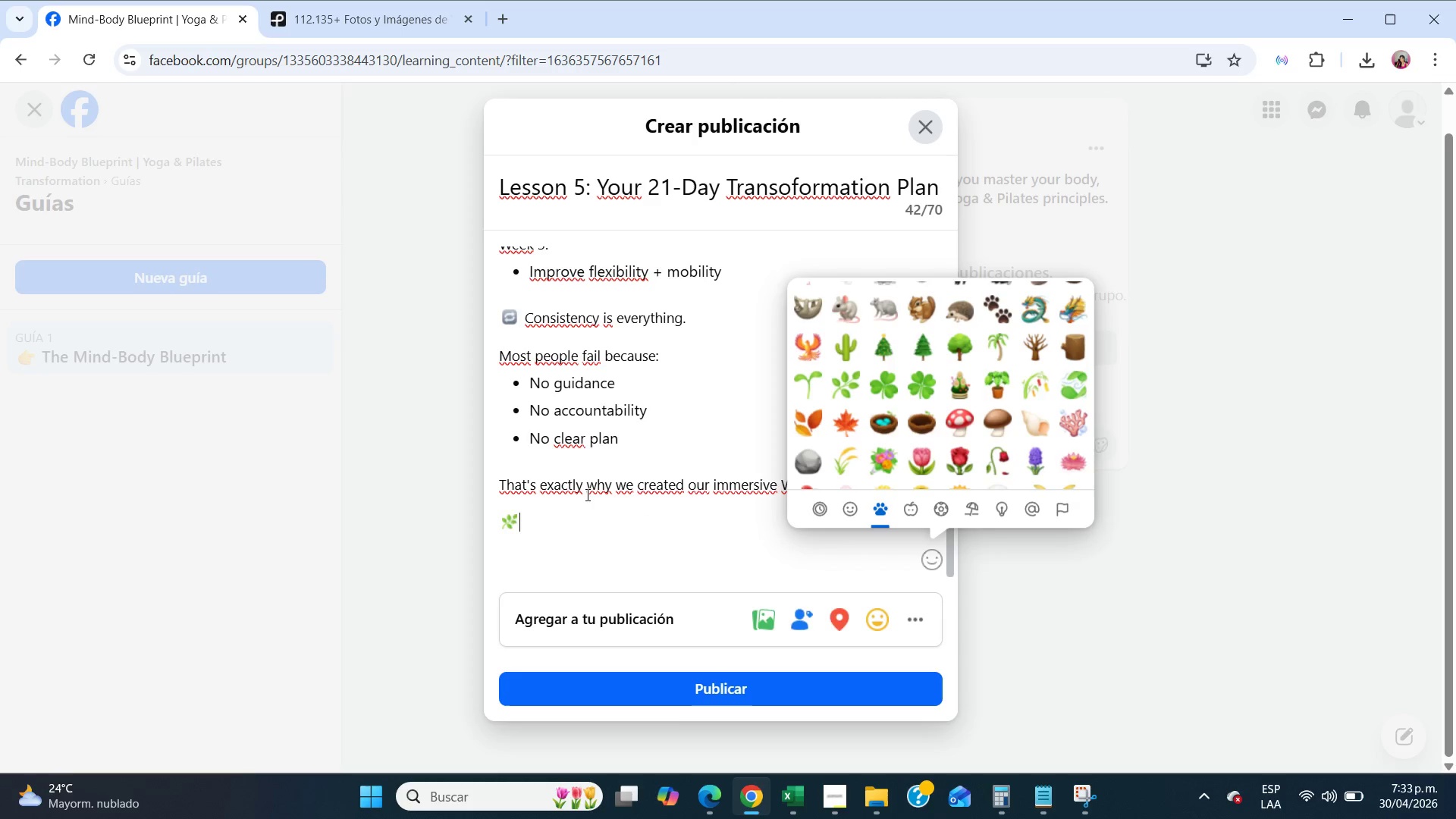 
left_click([570, 527])
 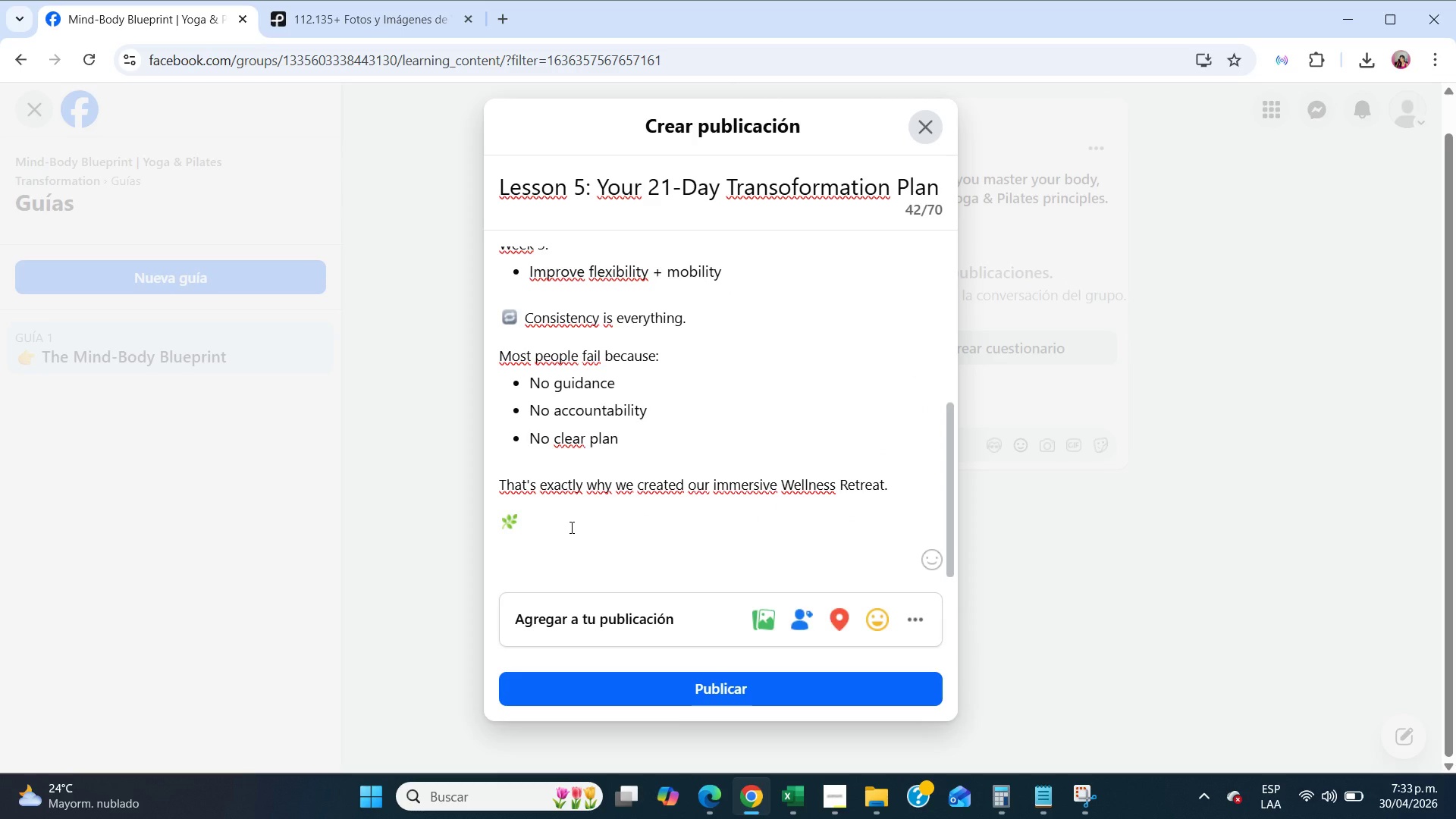 
type( Imagine>)
 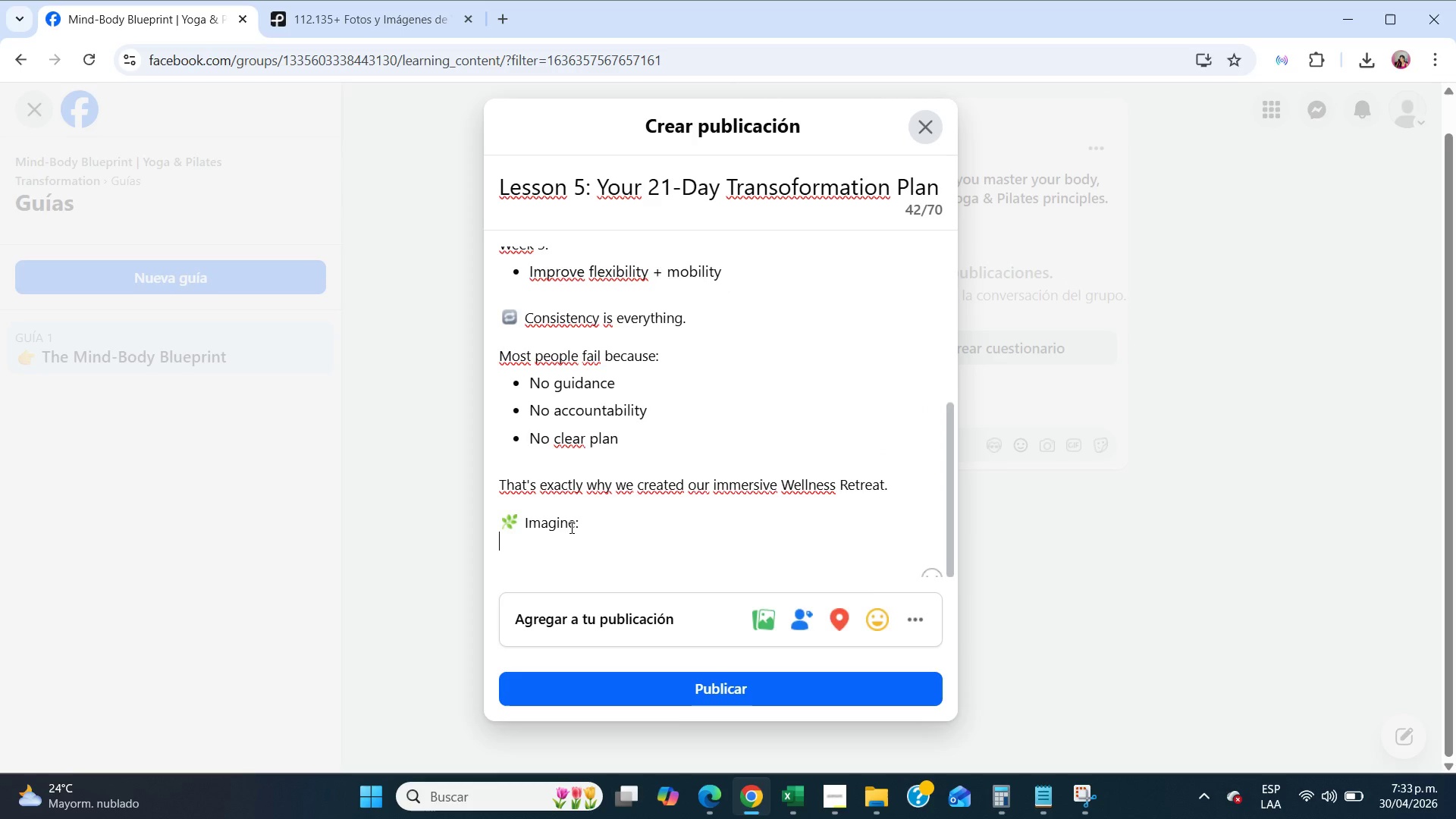 
key(Enter)
 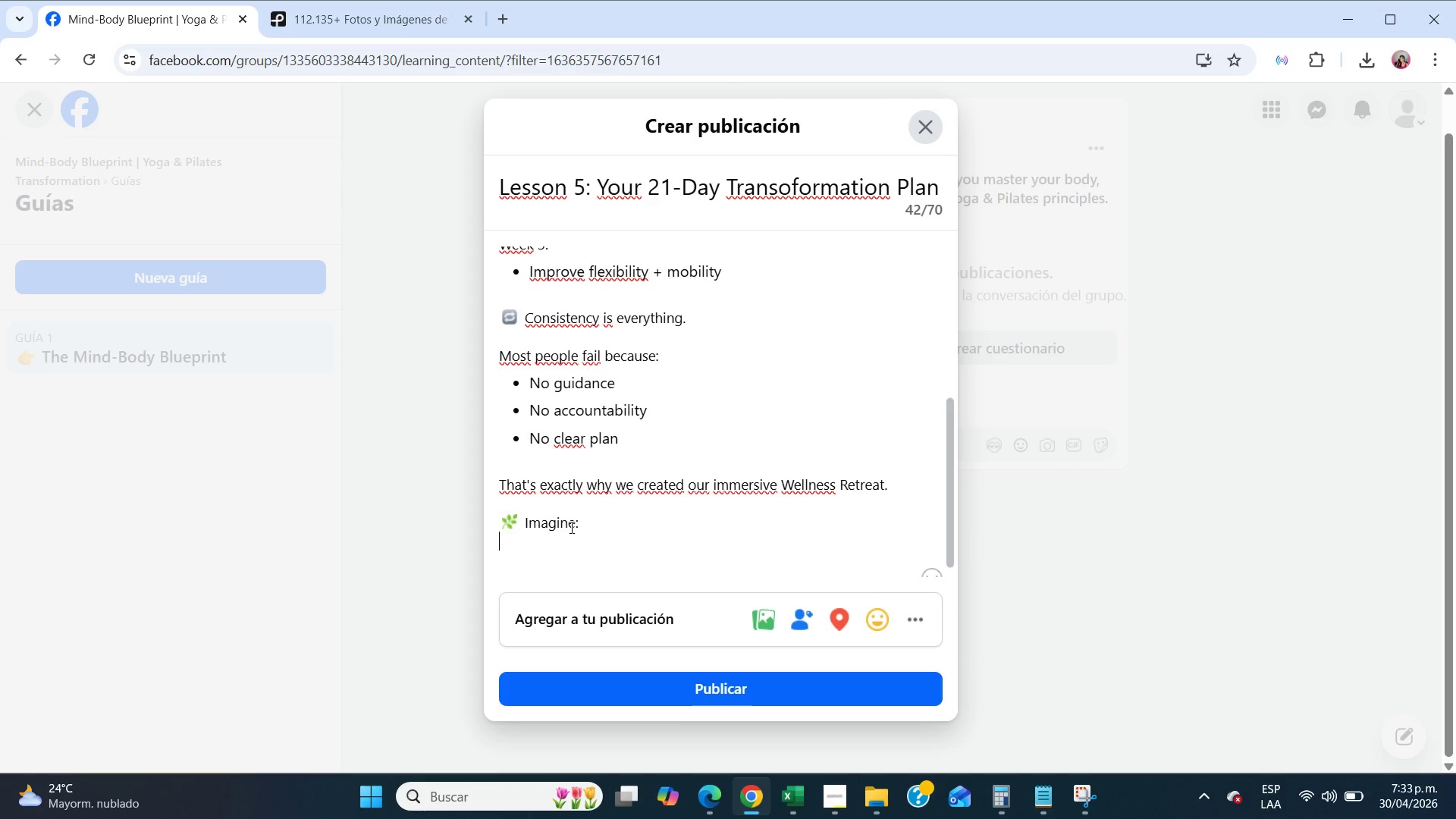 
type(- Guided Yoga ^ Pilates sessions)
 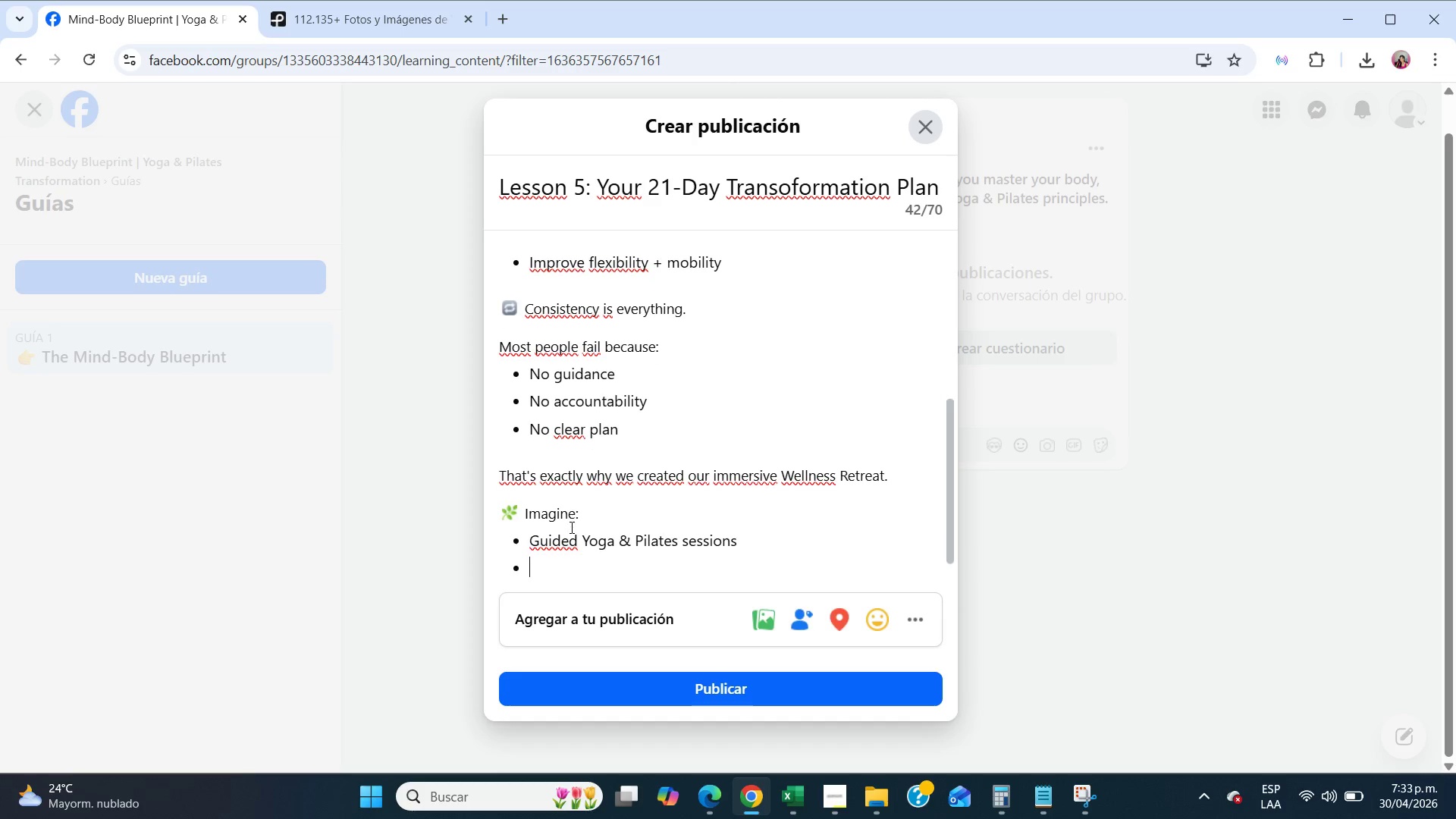 
key(Enter)
 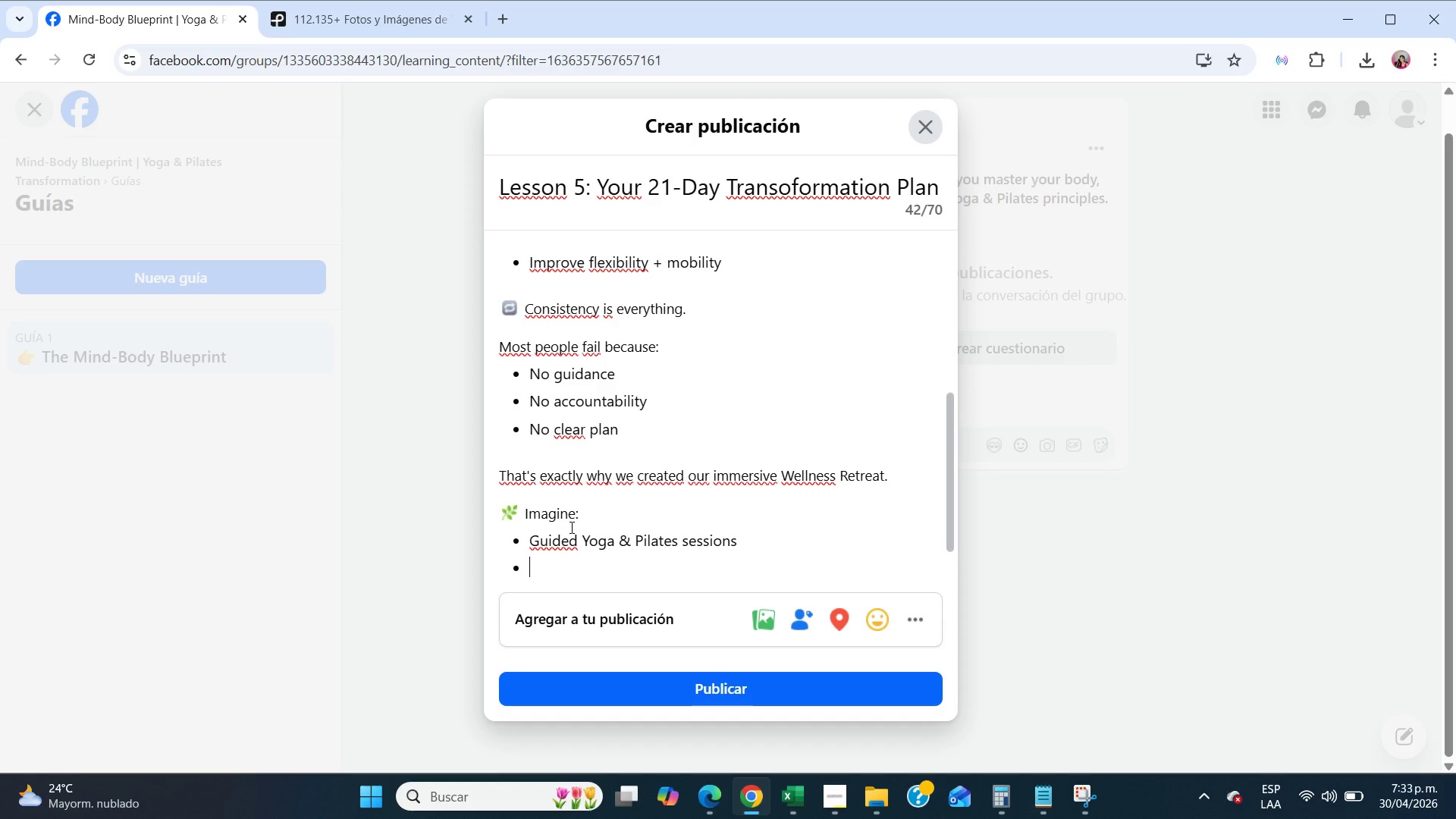 
type(Personalized coaching)
 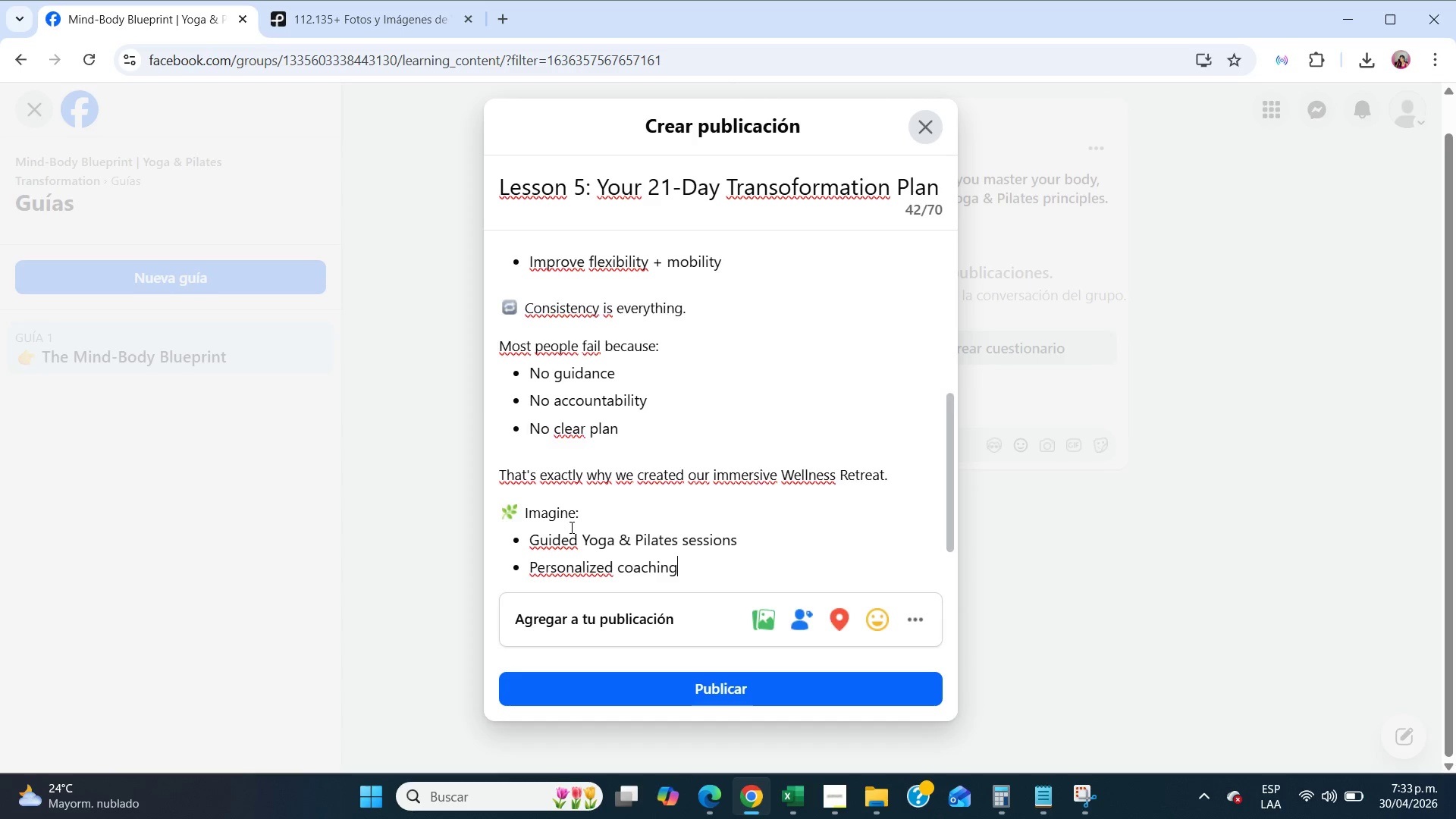 
key(Enter)
 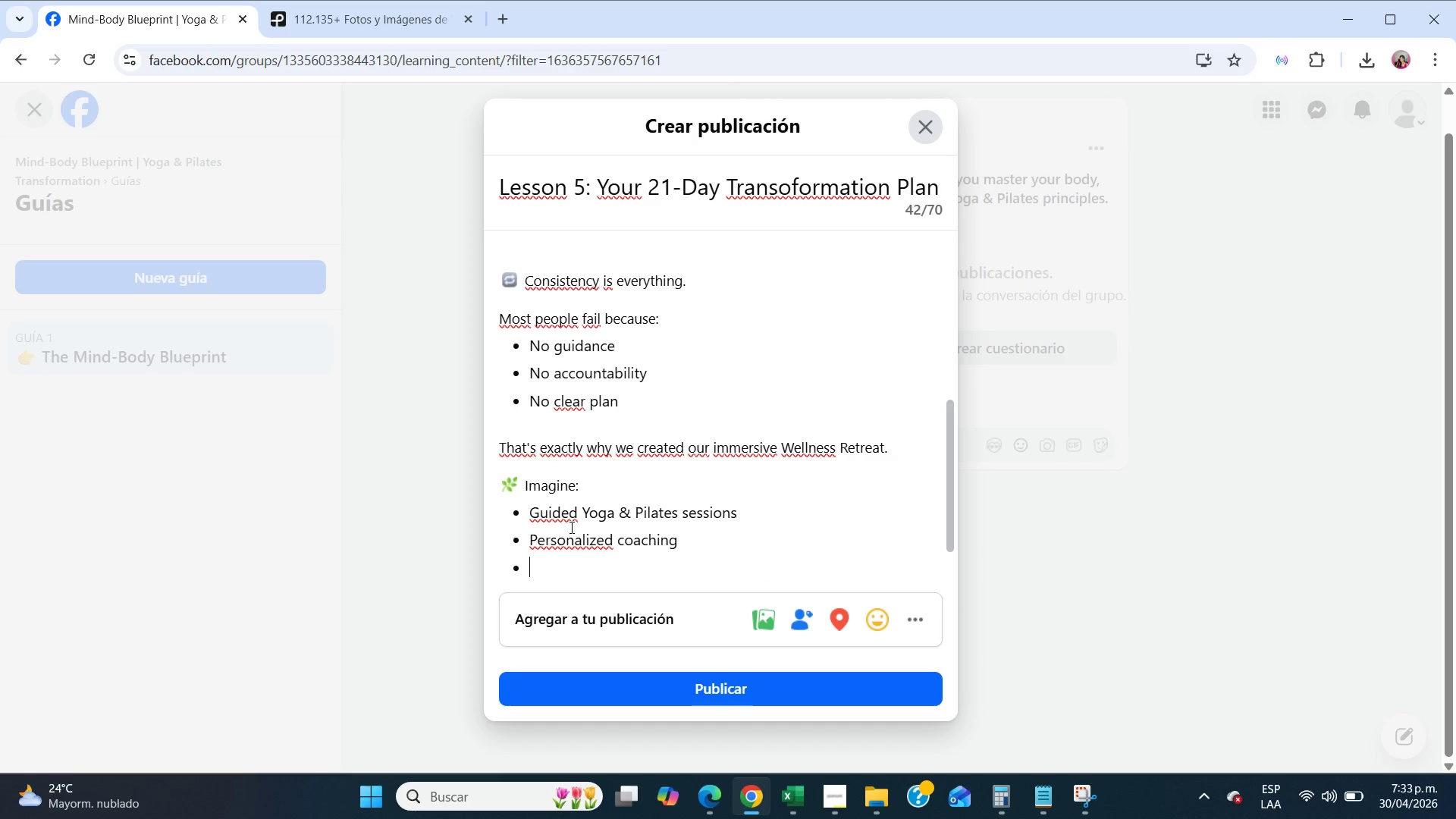 
type(A complete reset for your body abd )
key(Backspace)
key(Backspace)
key(Backspace)
type(nd mind)
 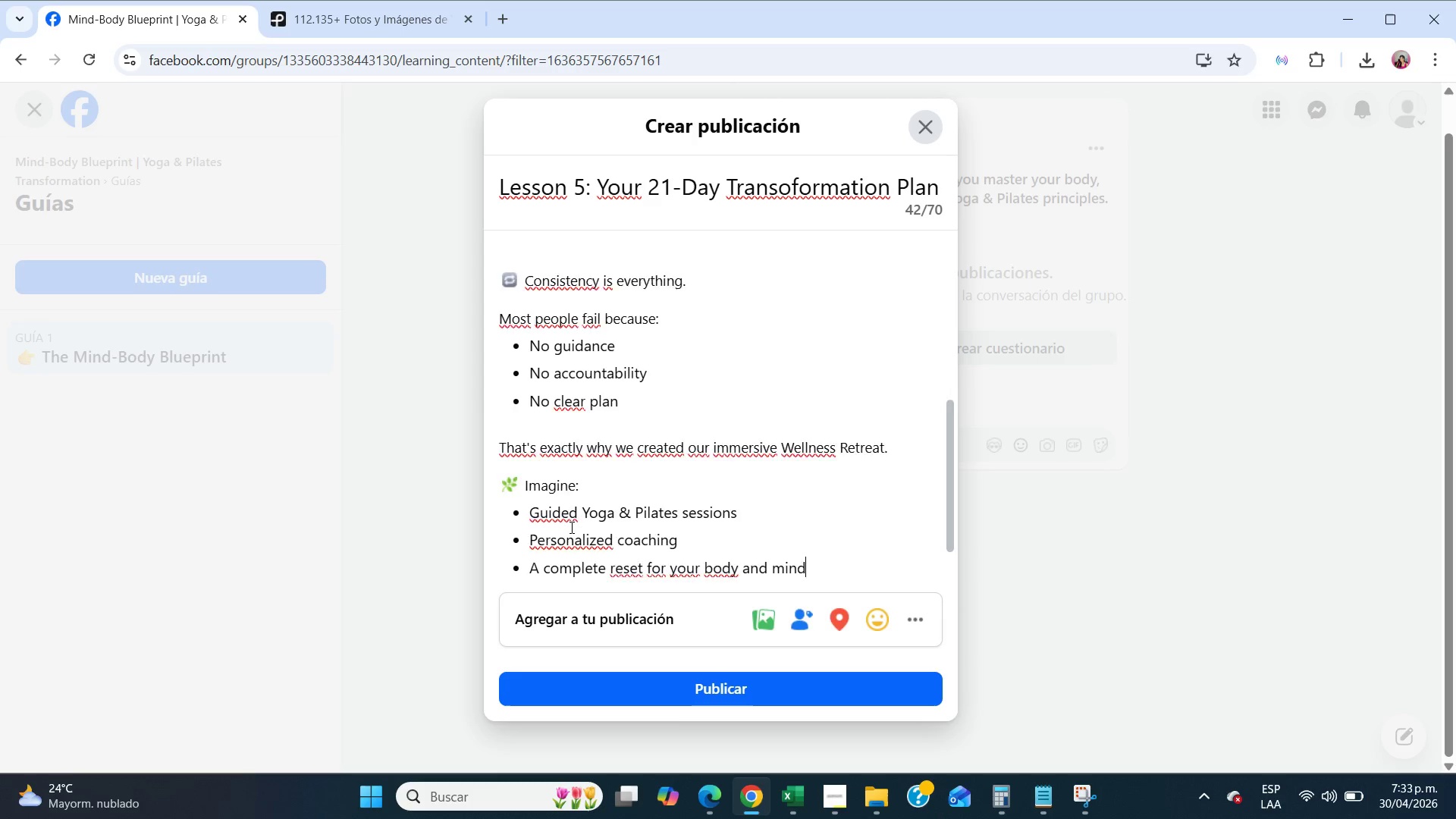 
key(Enter)
 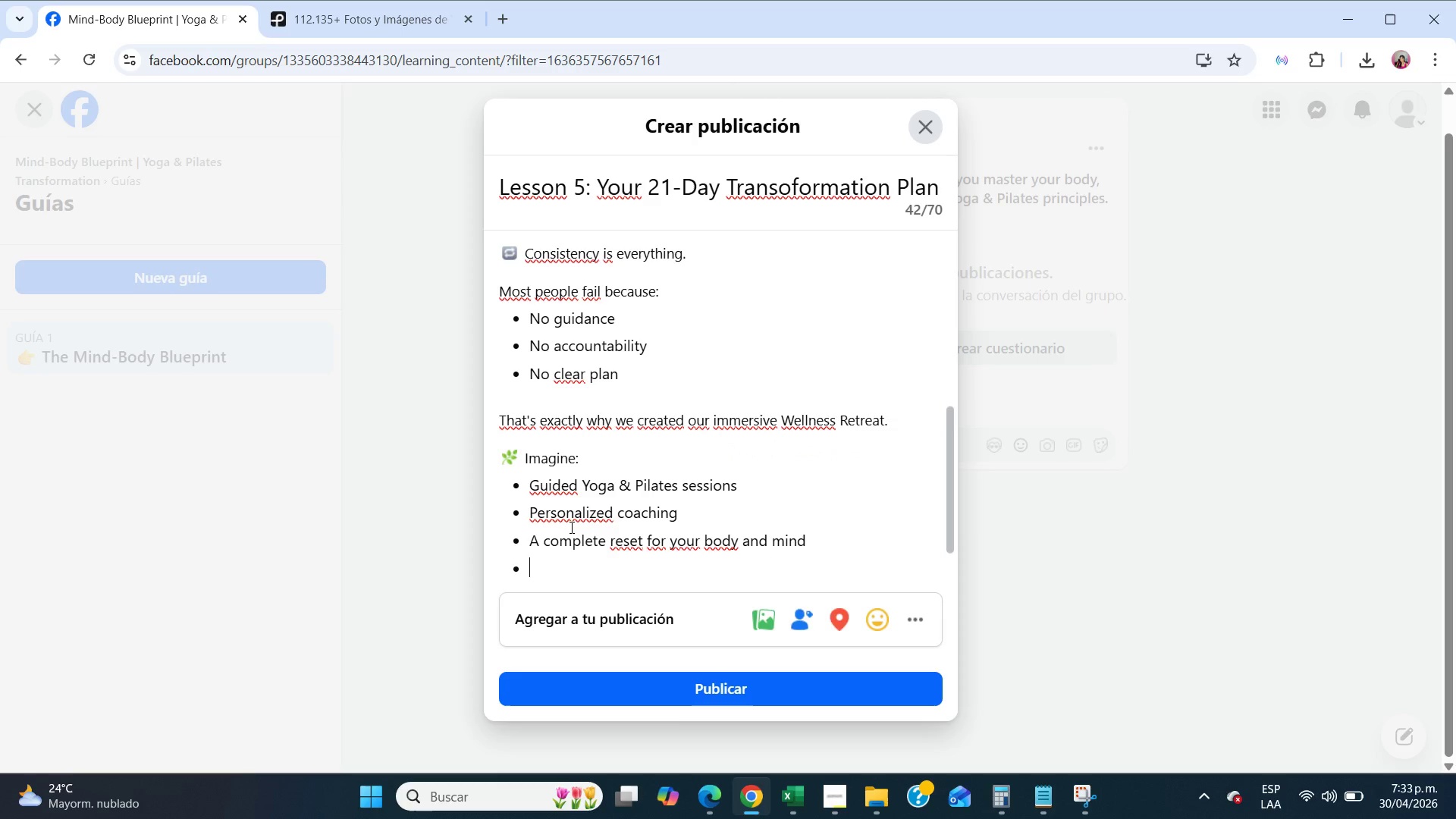 
key(Enter)
 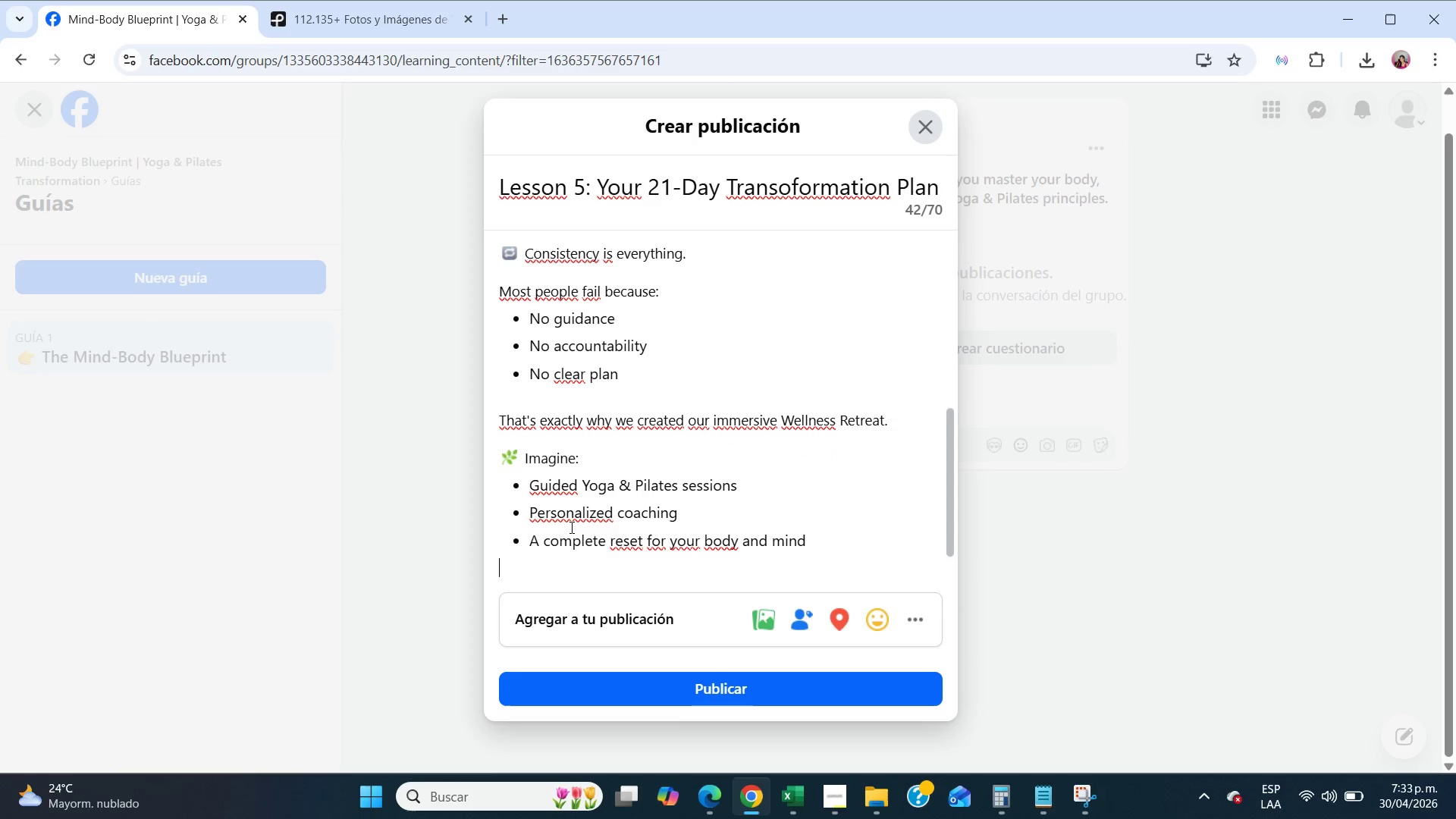 
scroll: coordinate [570, 527], scroll_direction: down, amount: 2.0
 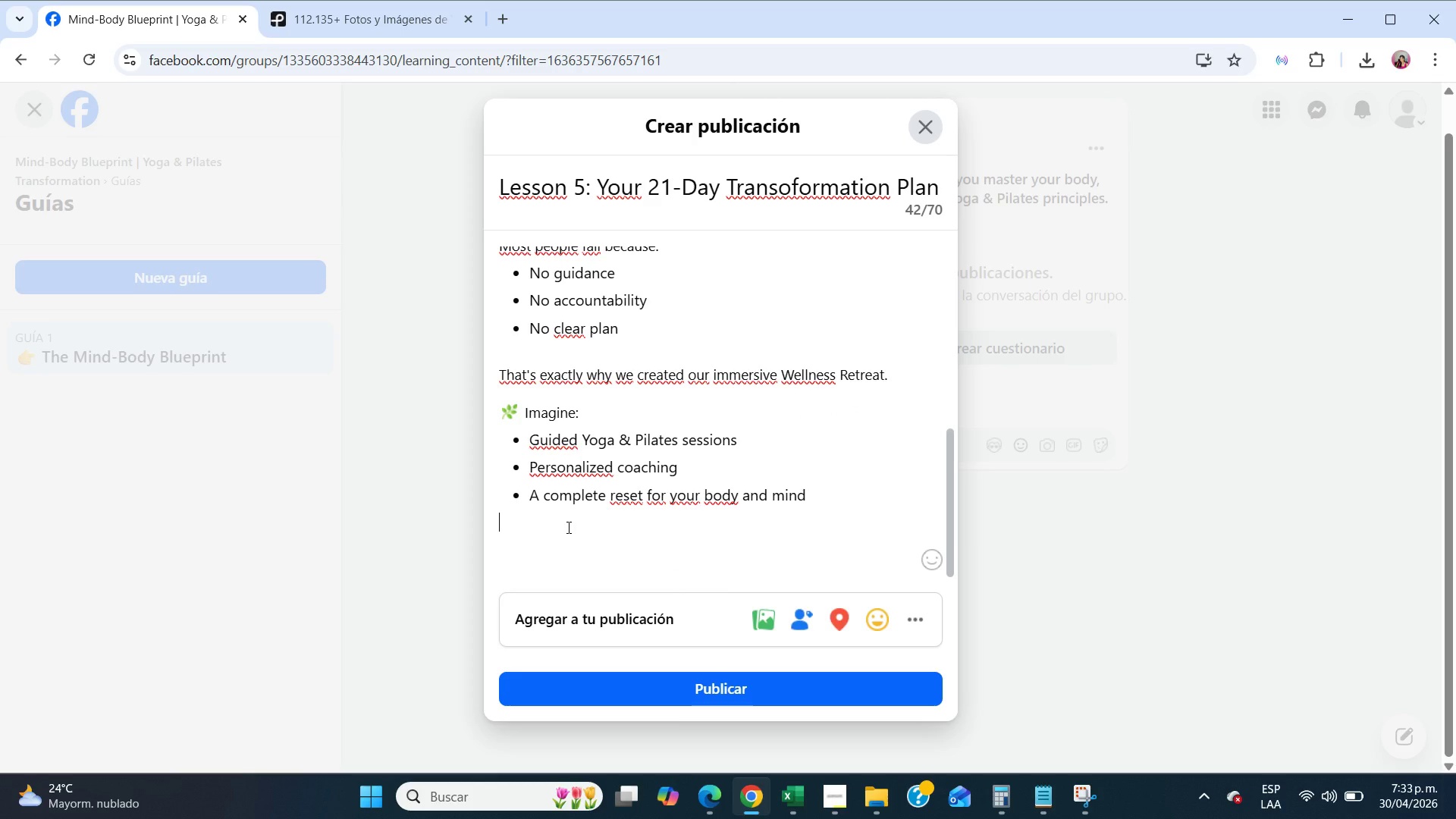 
key(NumpadEnter)
 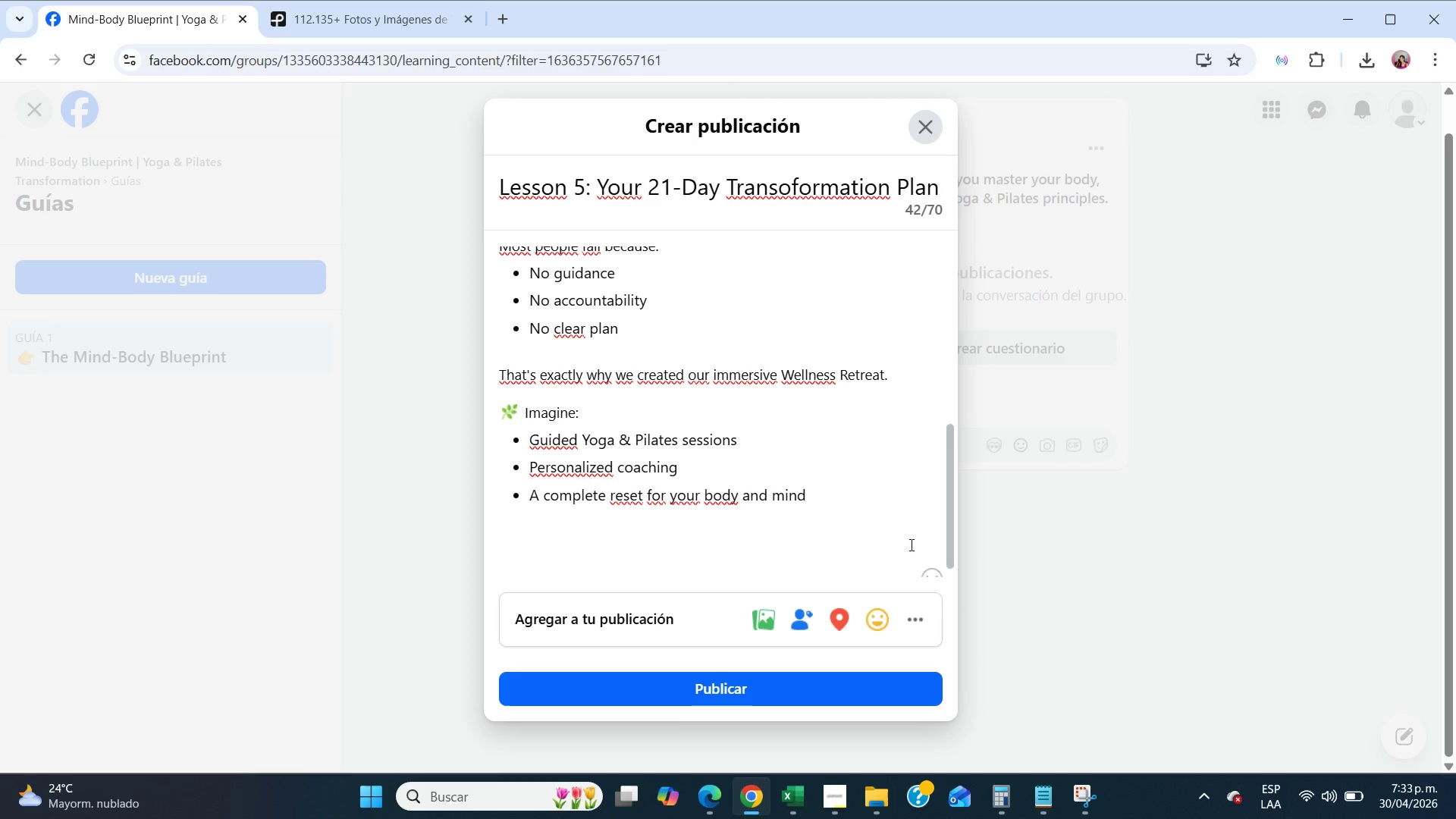 
left_click([930, 556])
 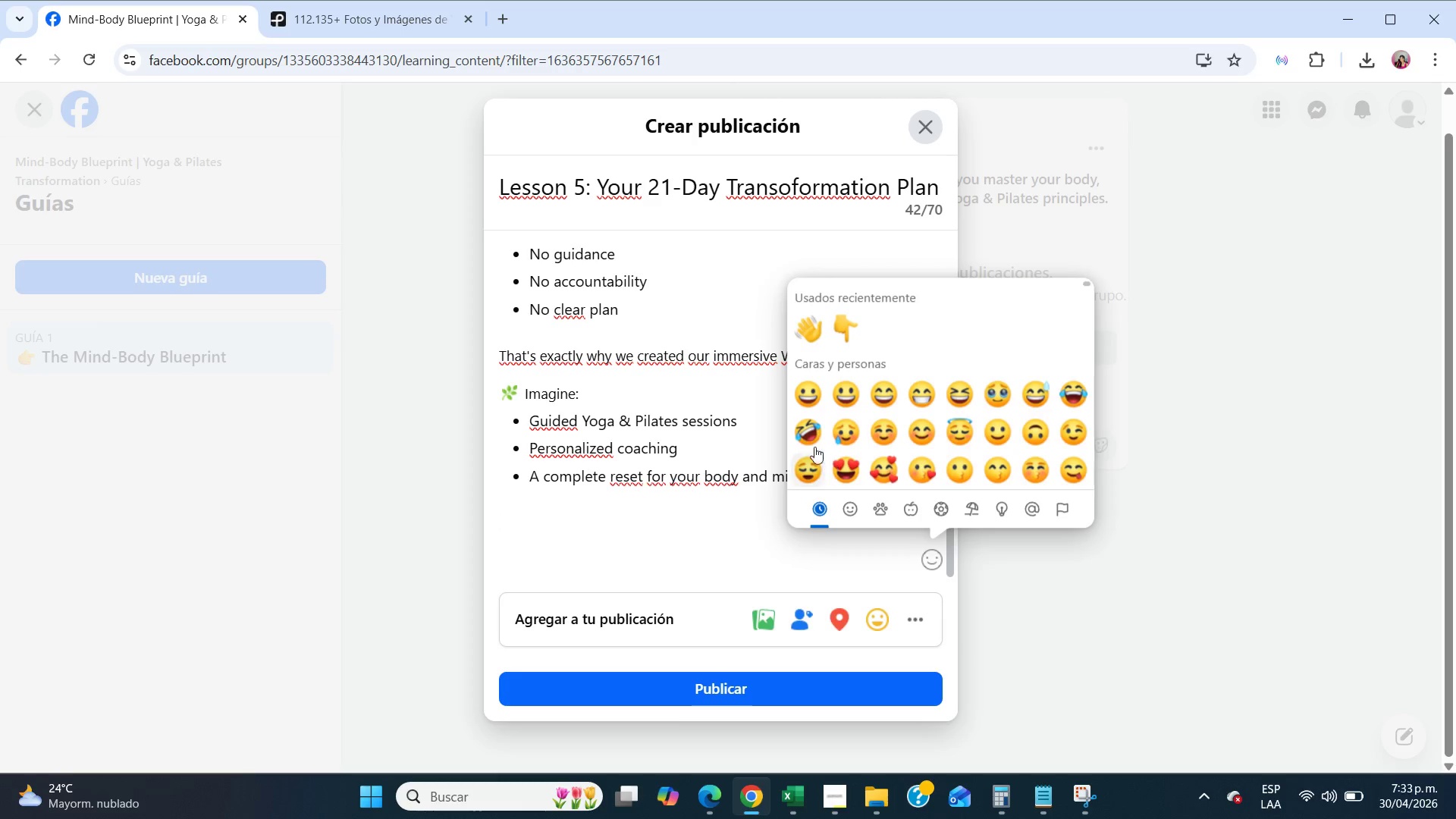 
scroll: coordinate [949, 424], scroll_direction: down, amount: 33.0
 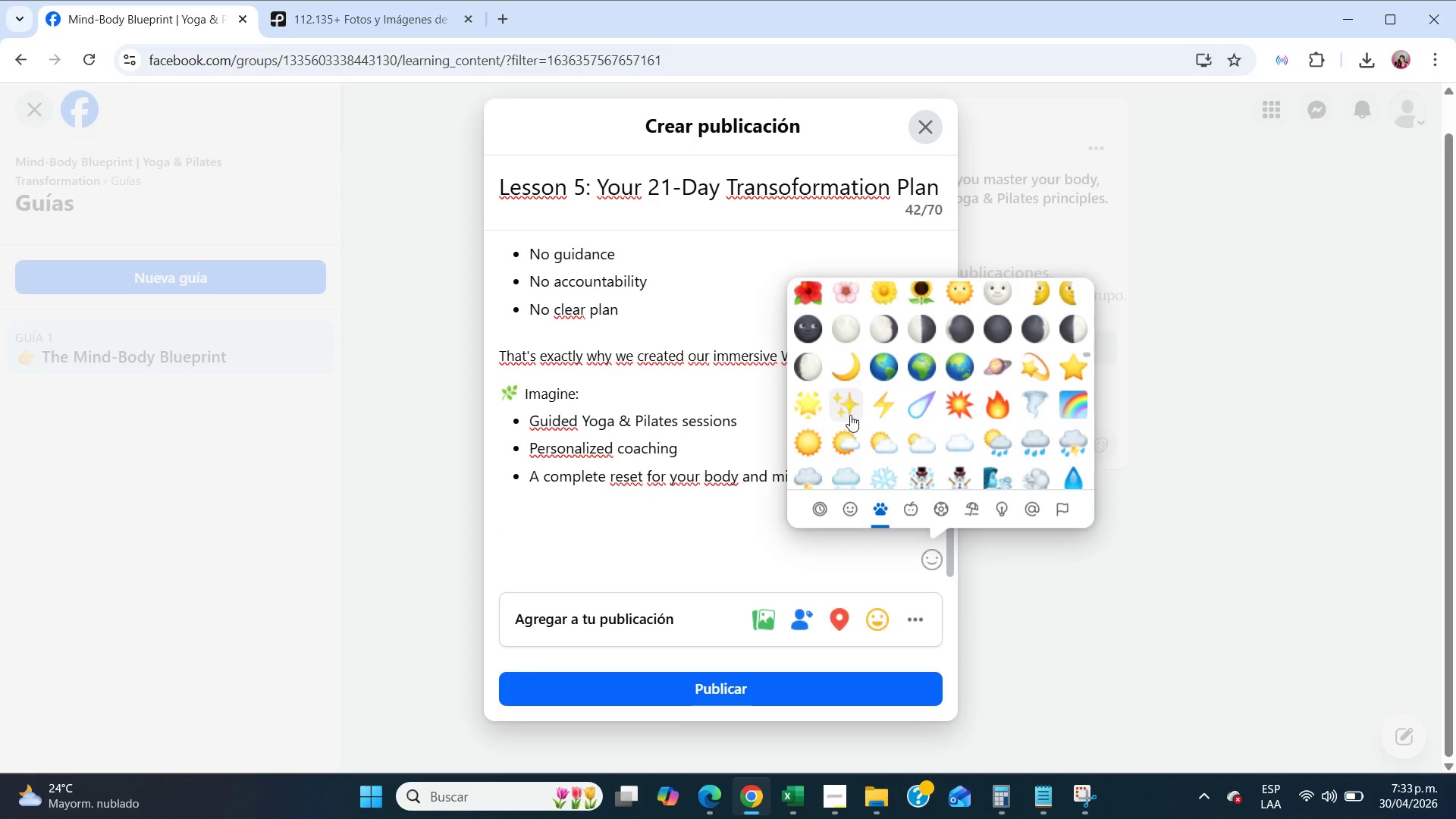 
left_click([850, 415])
 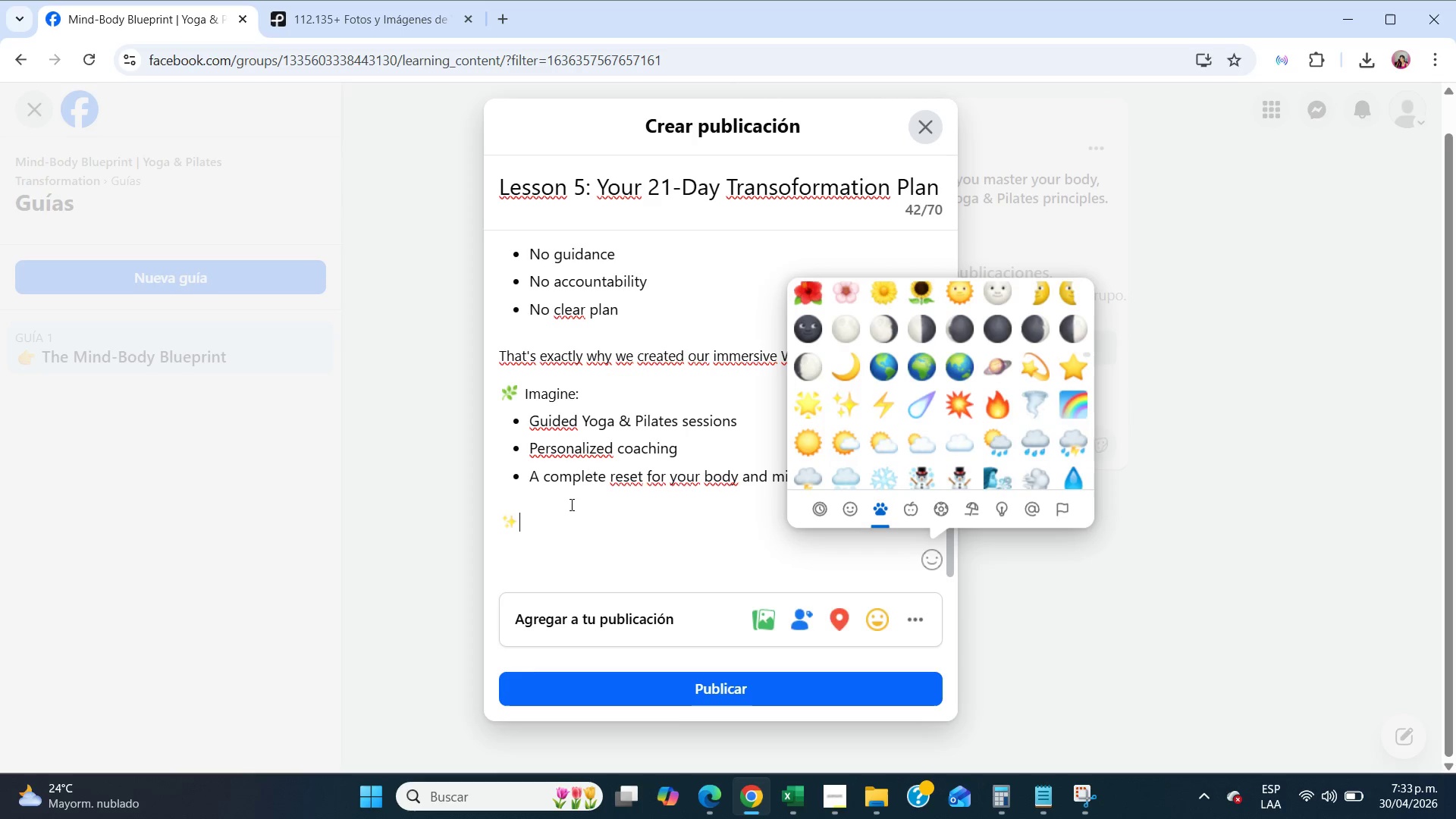 
left_click([570, 517])
 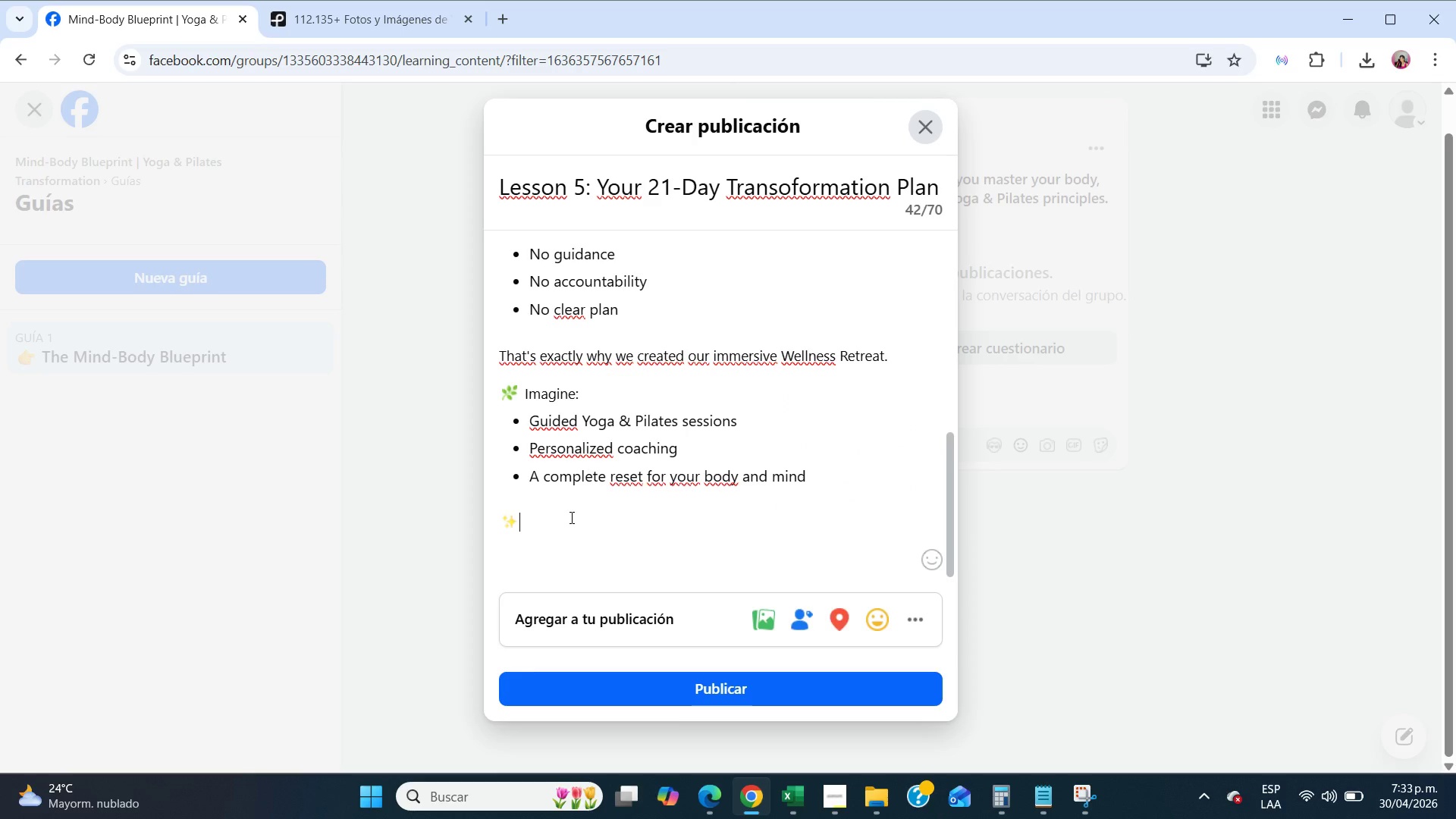 
scroll: coordinate [570, 517], scroll_direction: down, amount: 3.0
 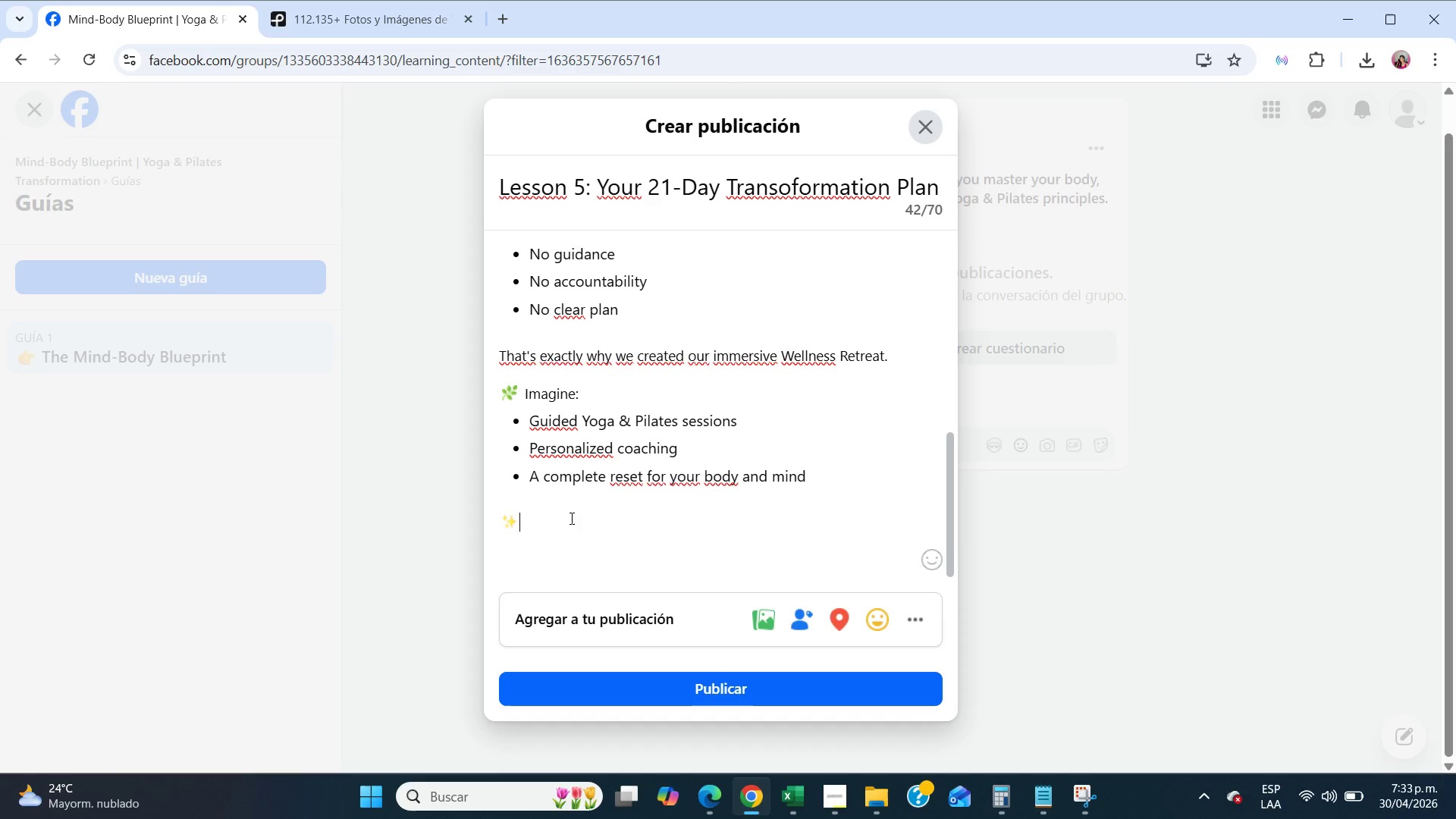 
type(Th)
key(Backspace)
key(Backspace)
type( This is your next level.)
 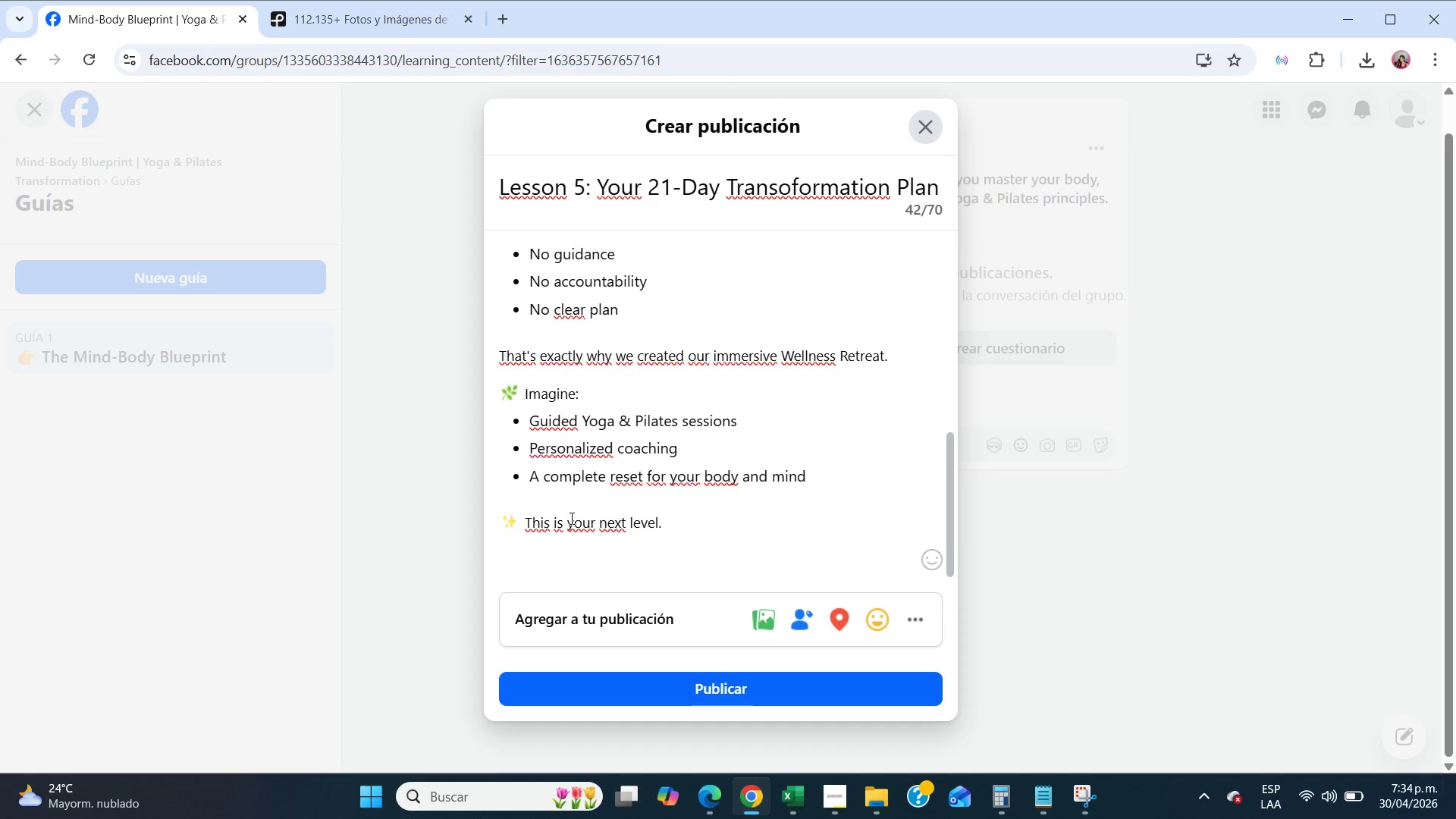 
key(Enter)
 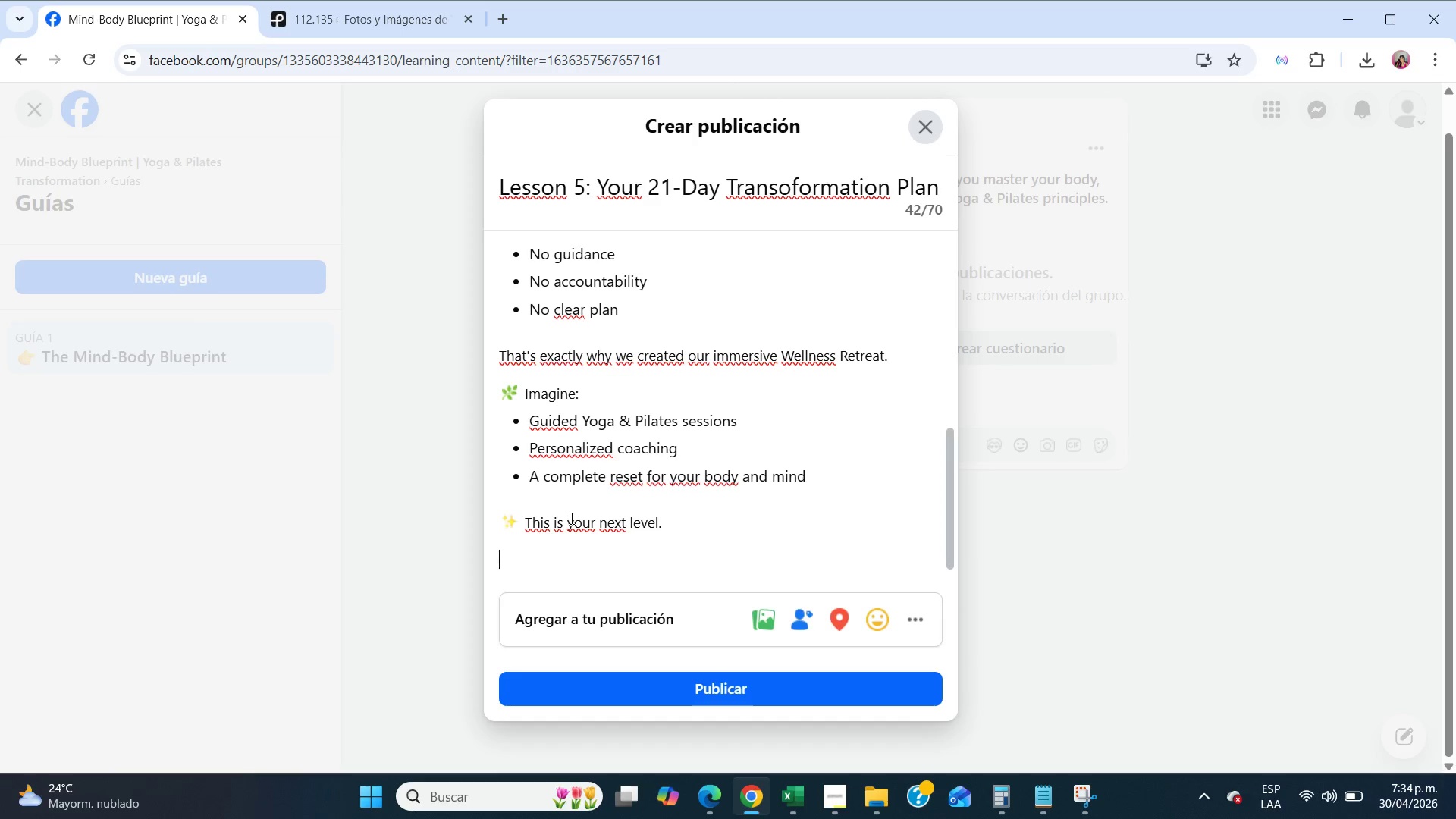 
key(Enter)
 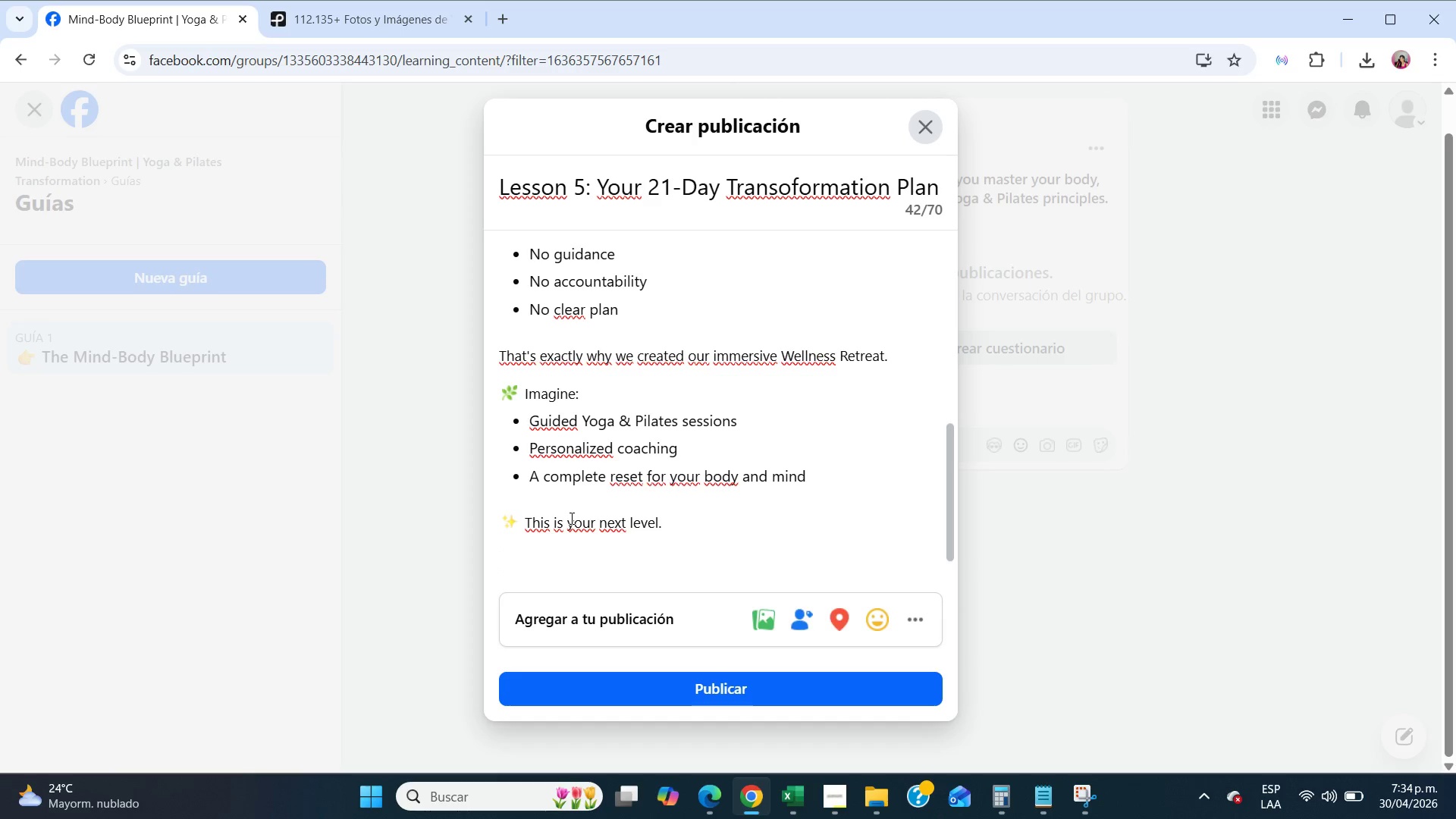 
scroll: coordinate [570, 518], scroll_direction: down, amount: 1.0
 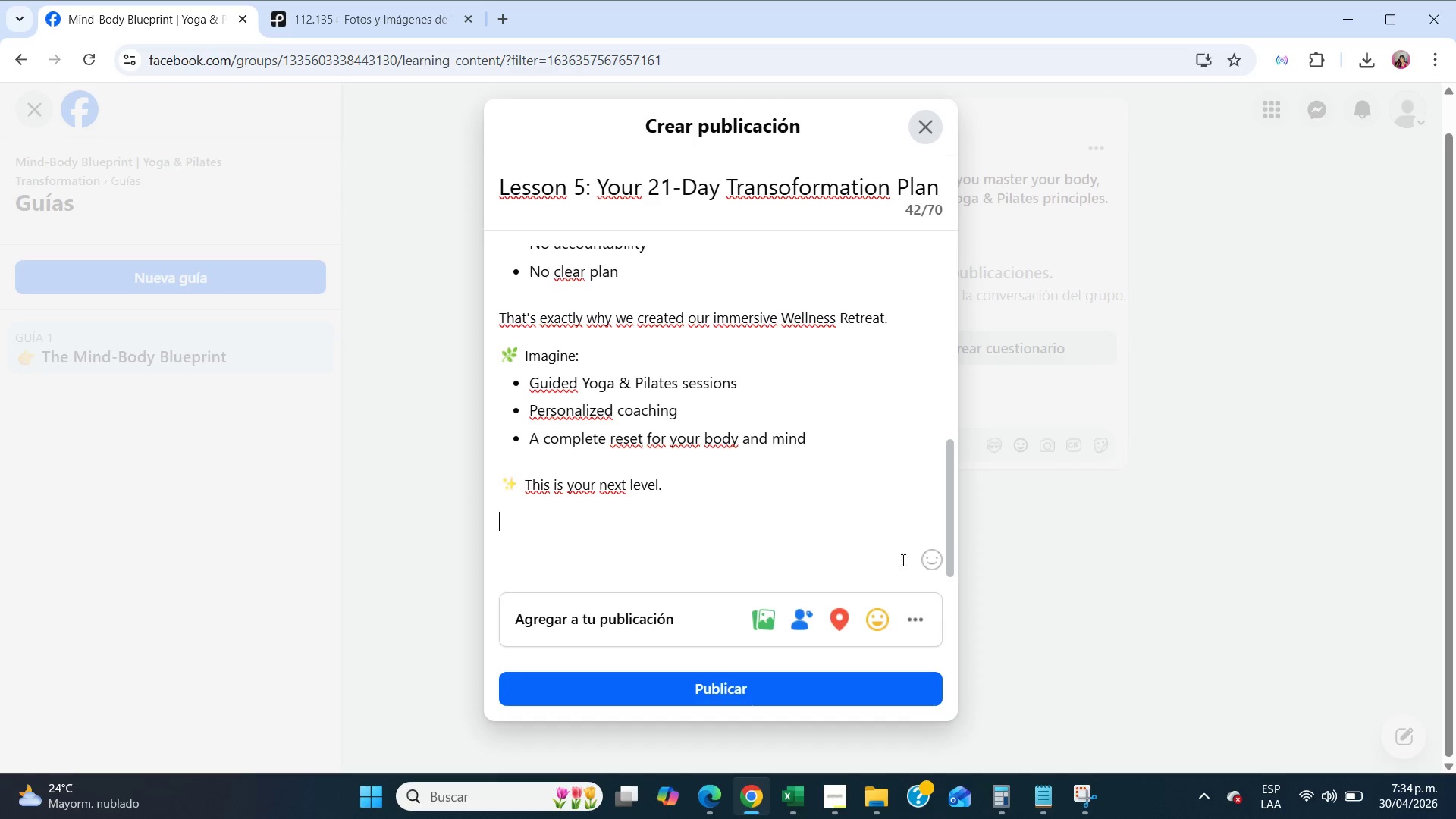 
left_click([935, 551])
 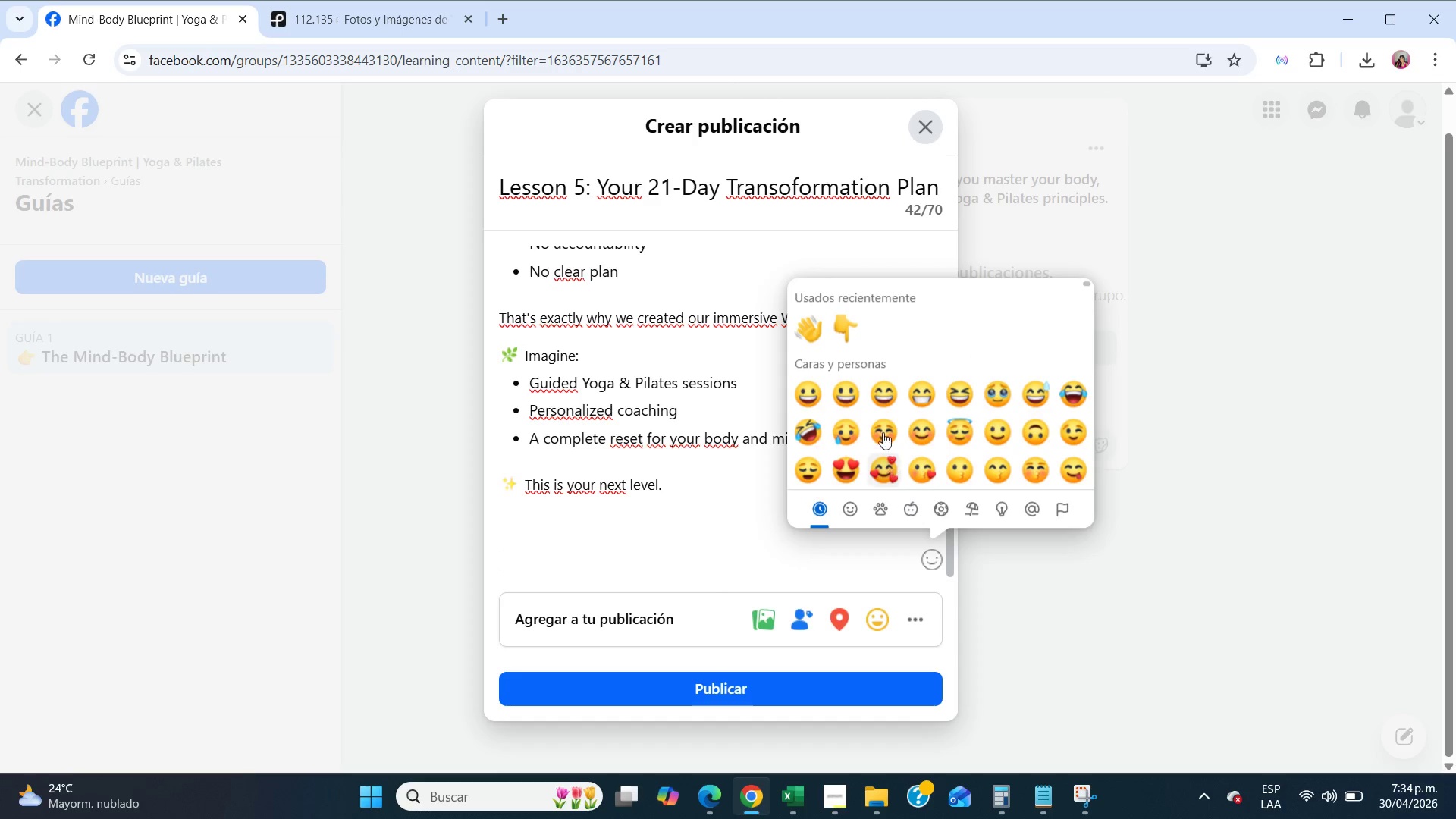 
left_click([840, 326])
 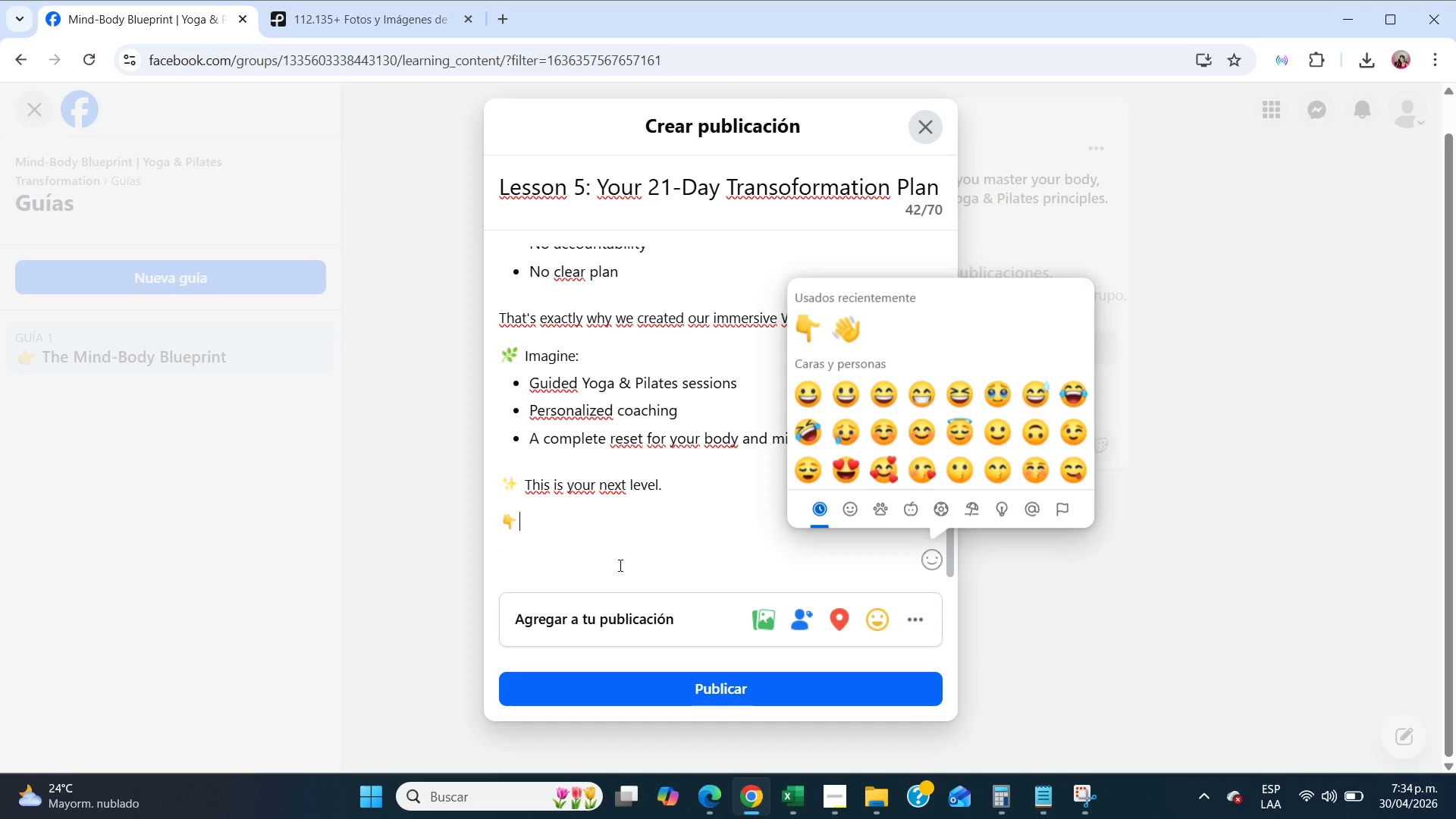 
left_click([590, 541])
 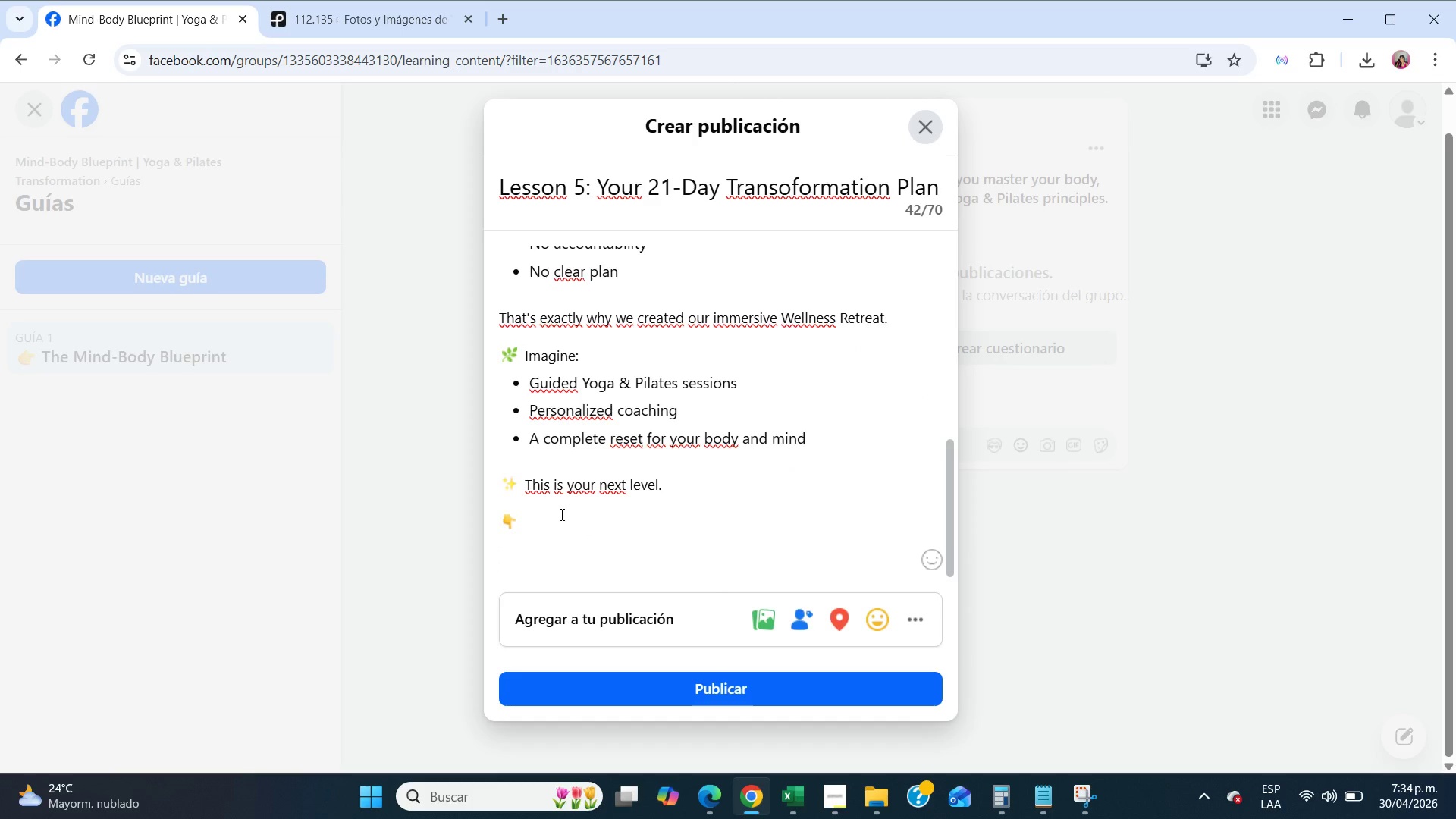 
type( Commetn **nt **RETREAT** )
 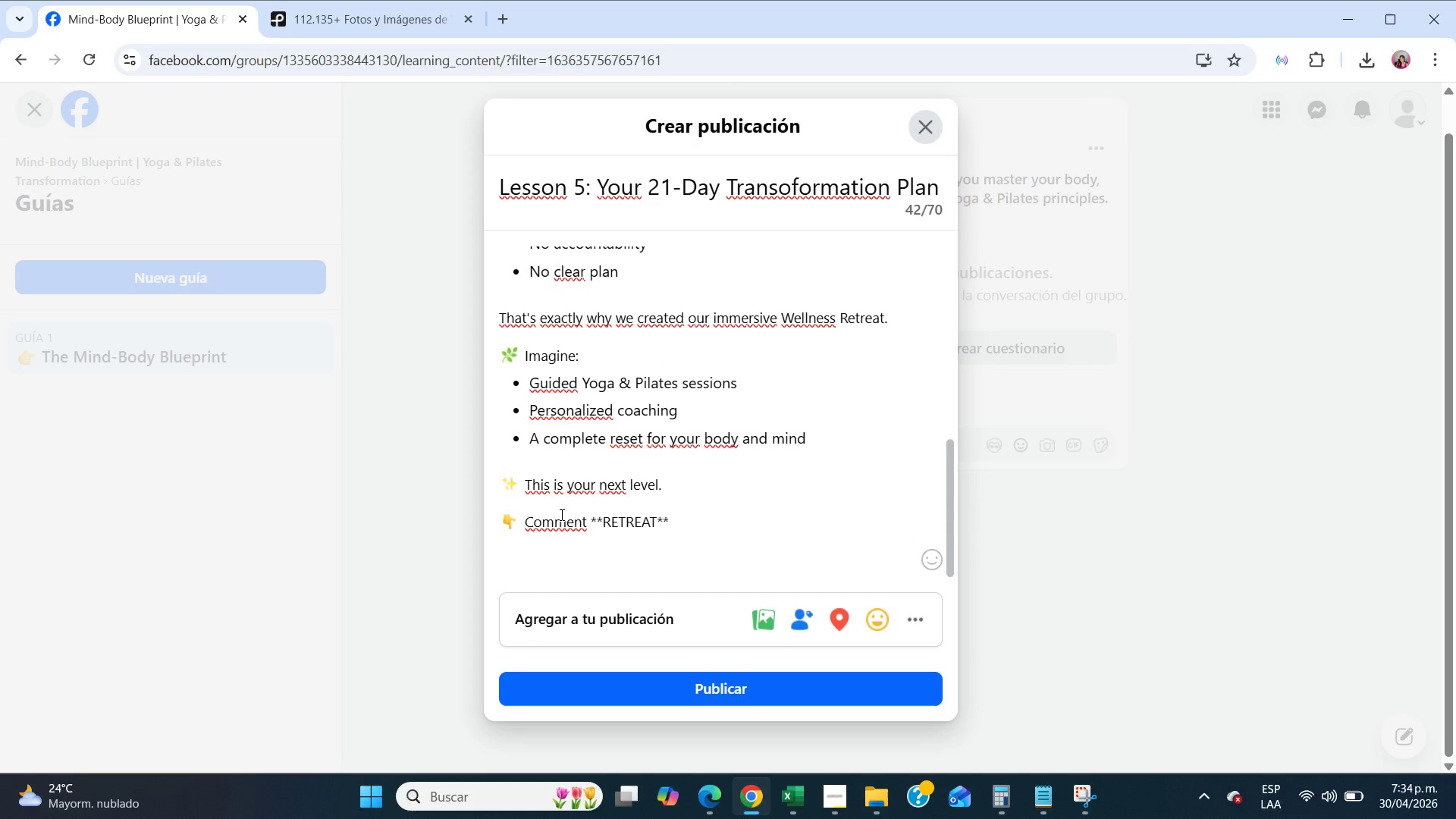 
hold_key(key=Backspace, duration=0.61)
 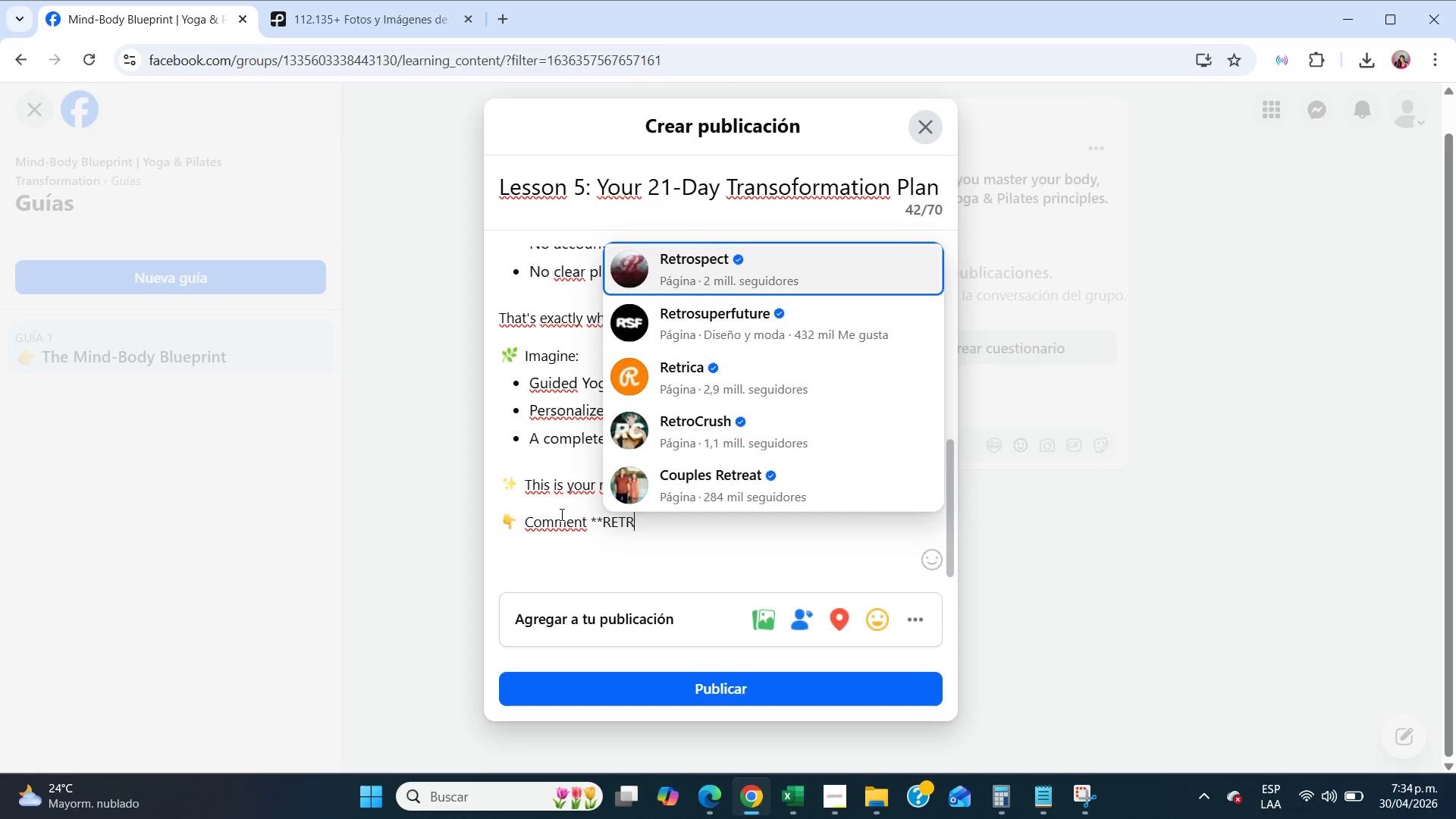 
key(Backspace)
 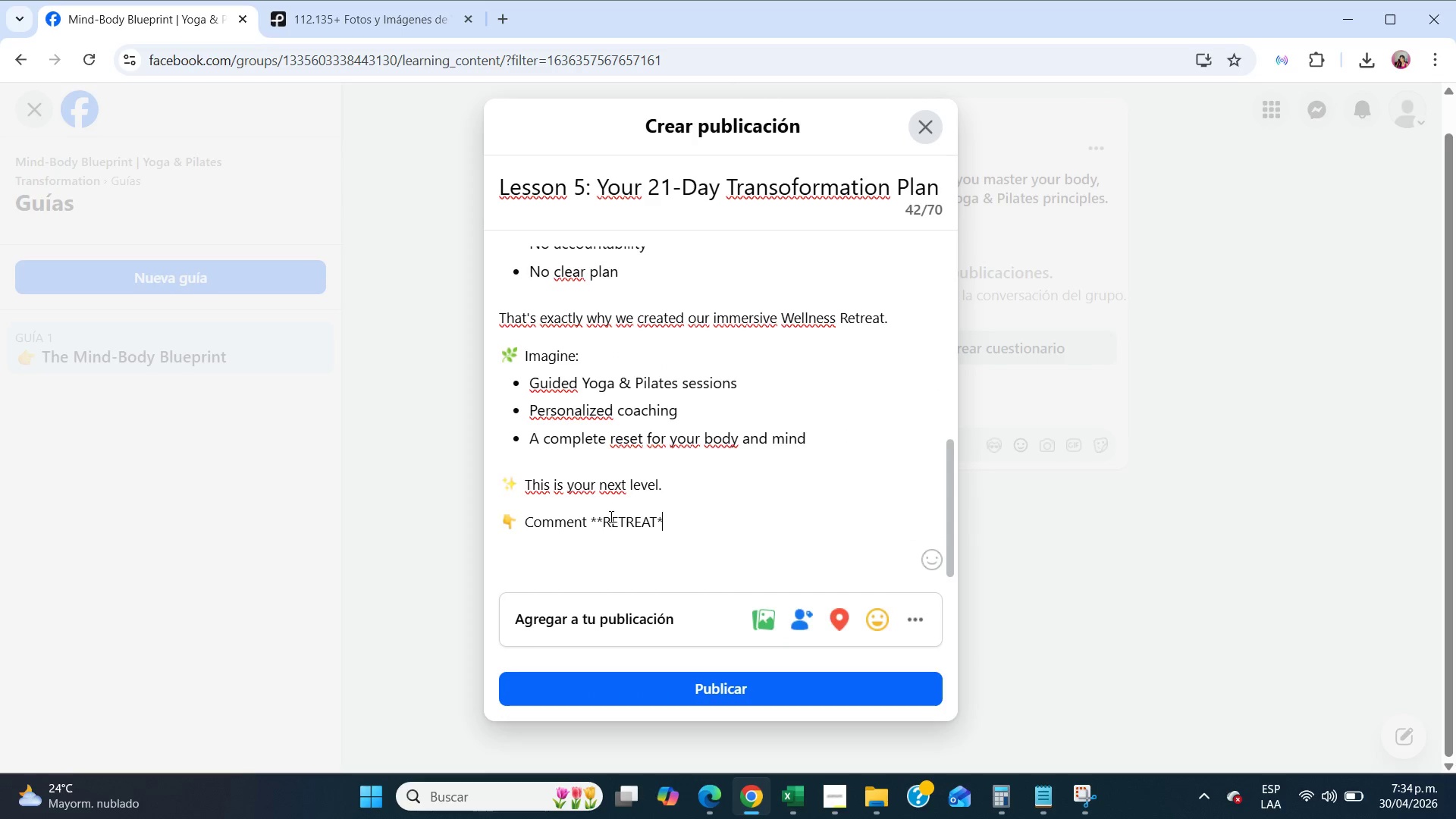 
key(Backspace)
 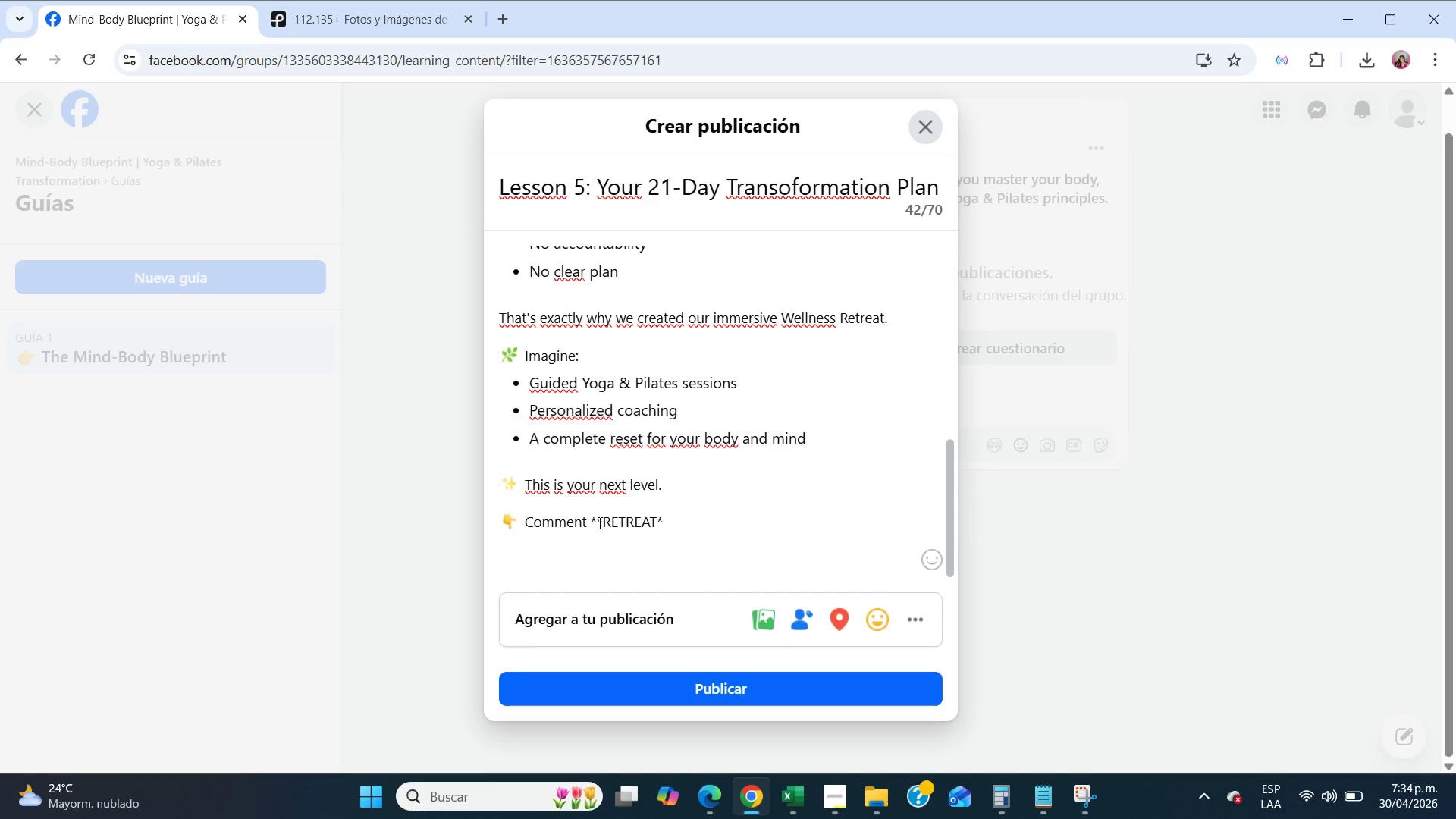 
left_click([599, 521])
 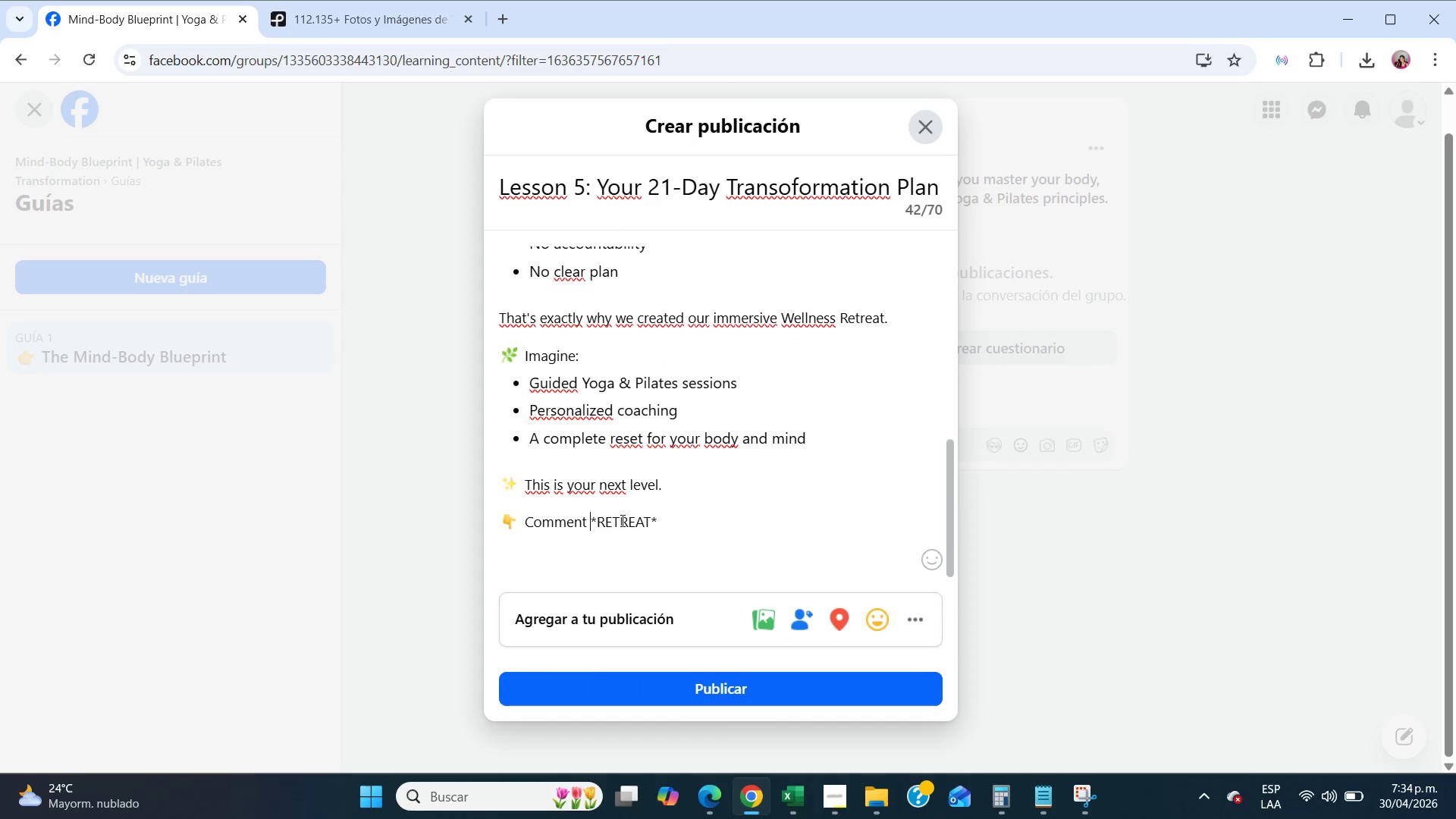 
key(Backspace)
 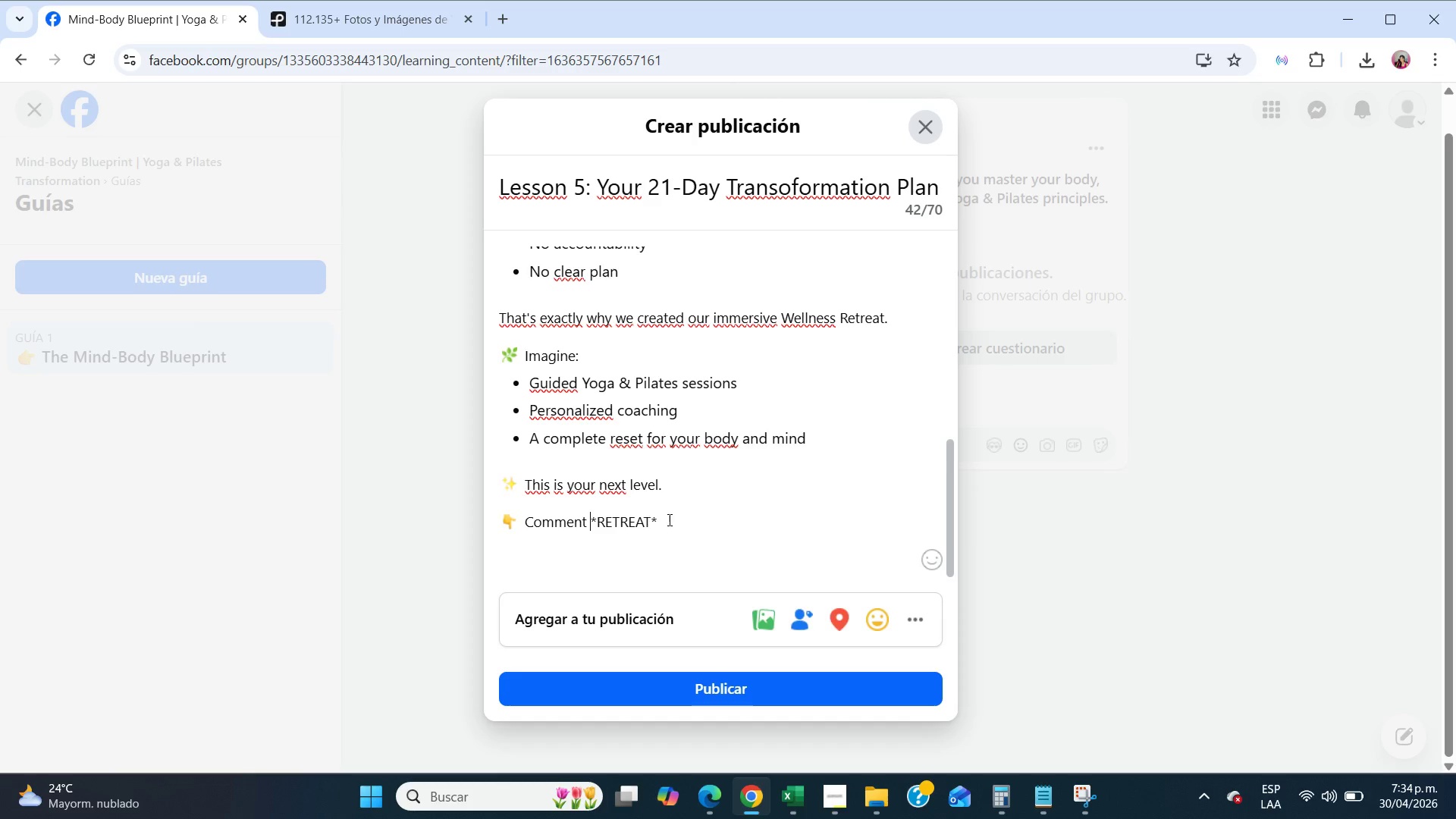 
left_click([673, 519])
 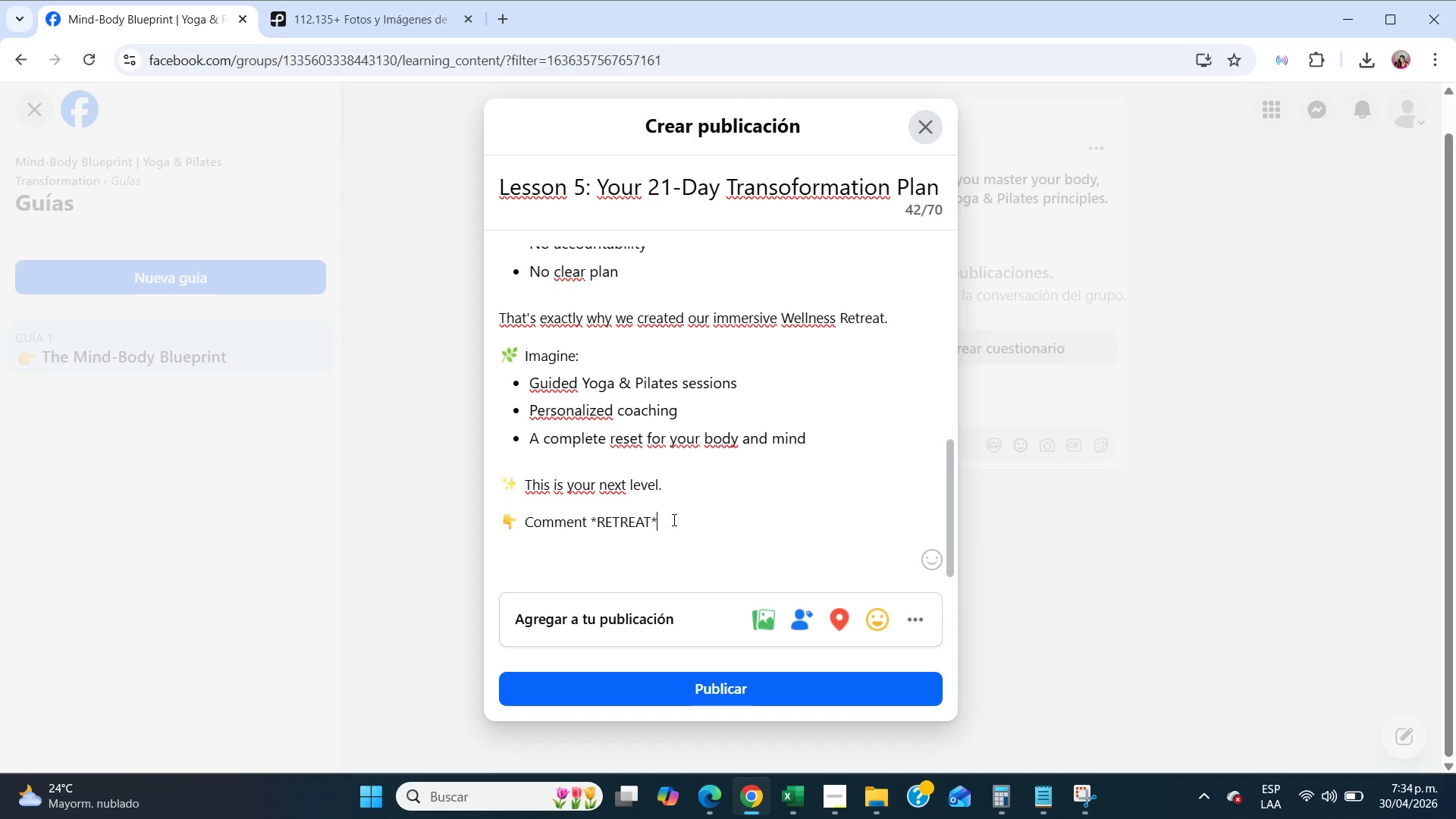 
key(Space)
 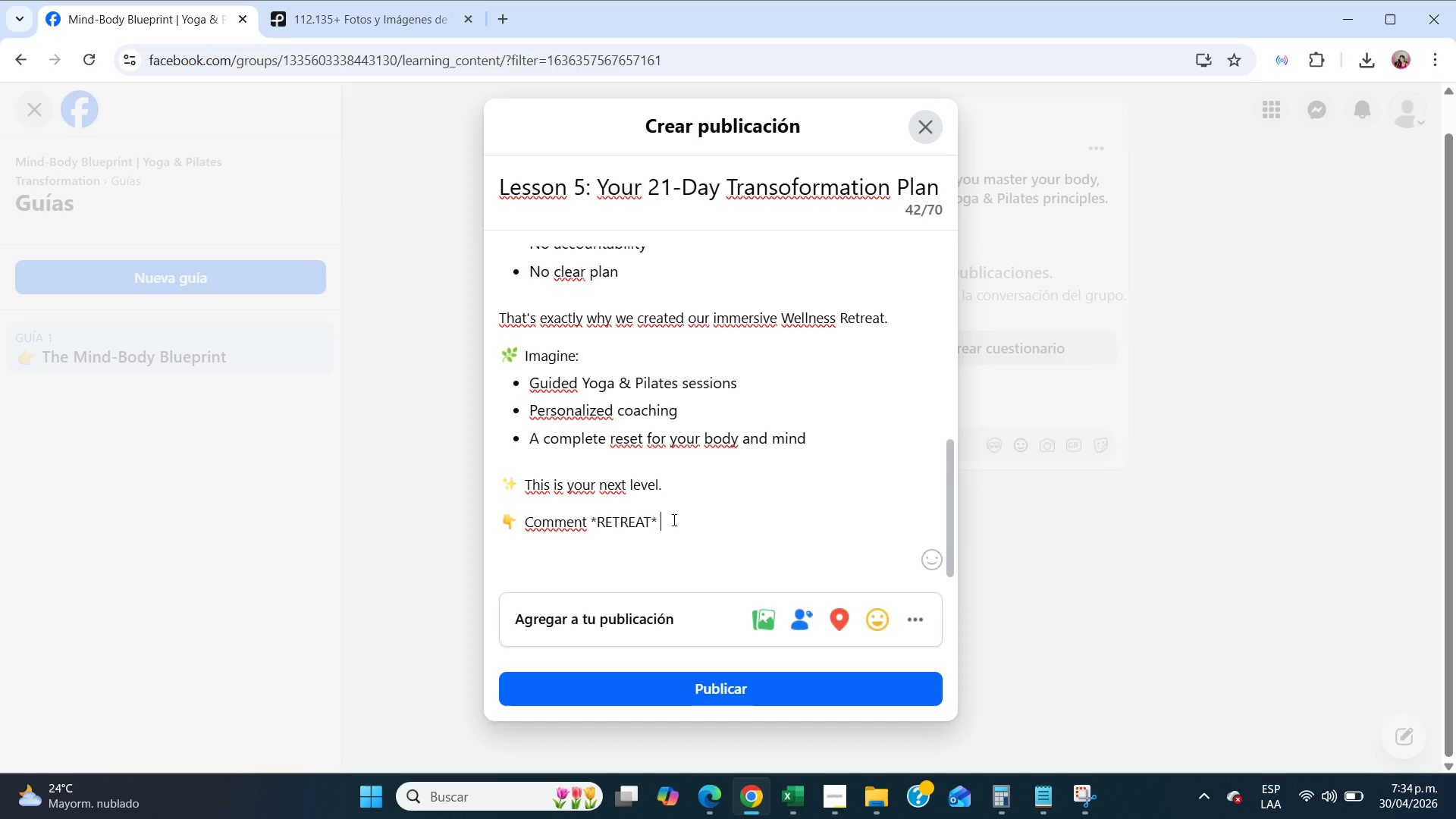 
type(right now and I[ll personally send you all the details to join.)
 